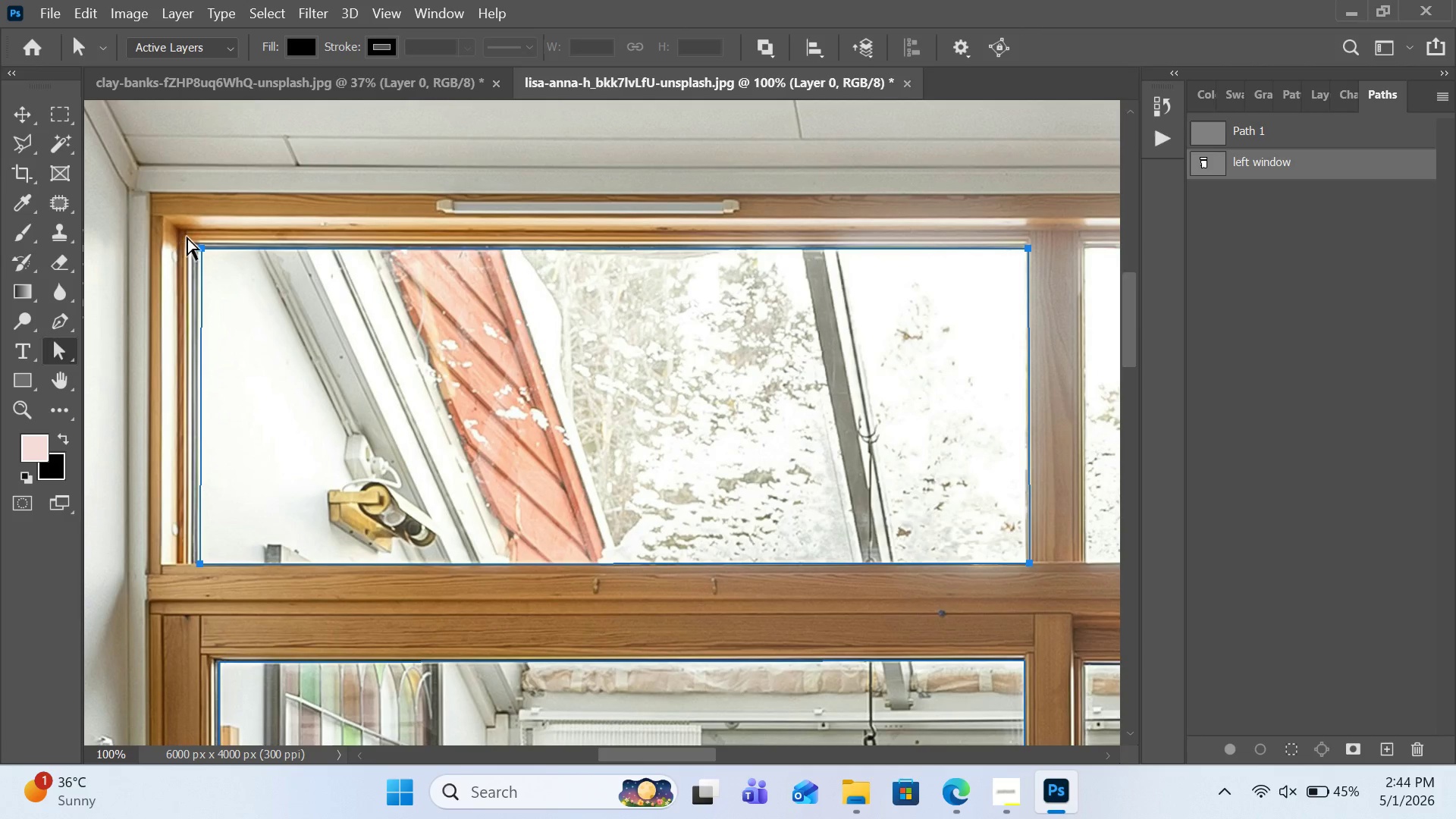 
left_click_drag(start_coordinate=[190, 236], to_coordinate=[212, 264])
 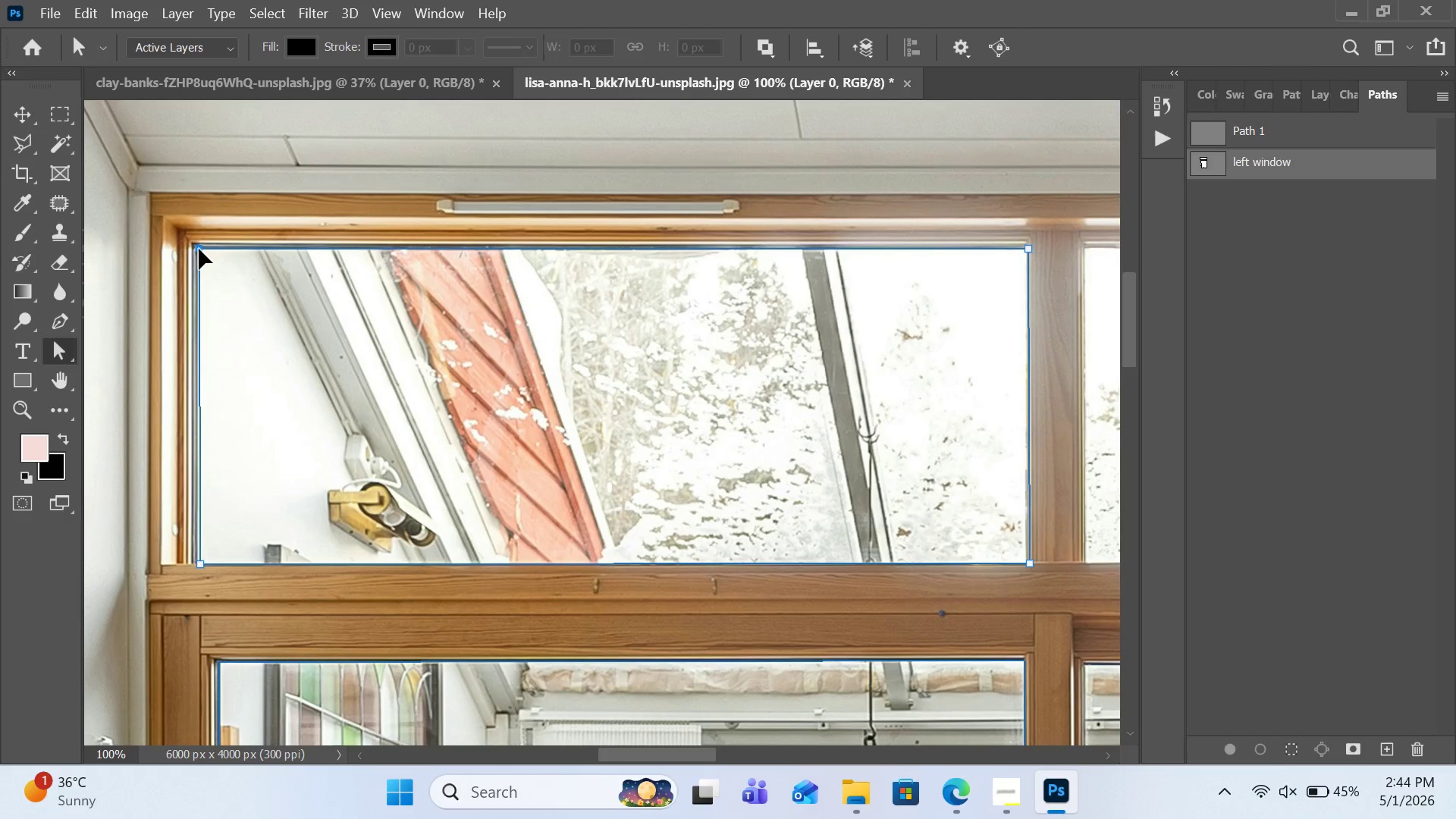 
wait(5.44)
 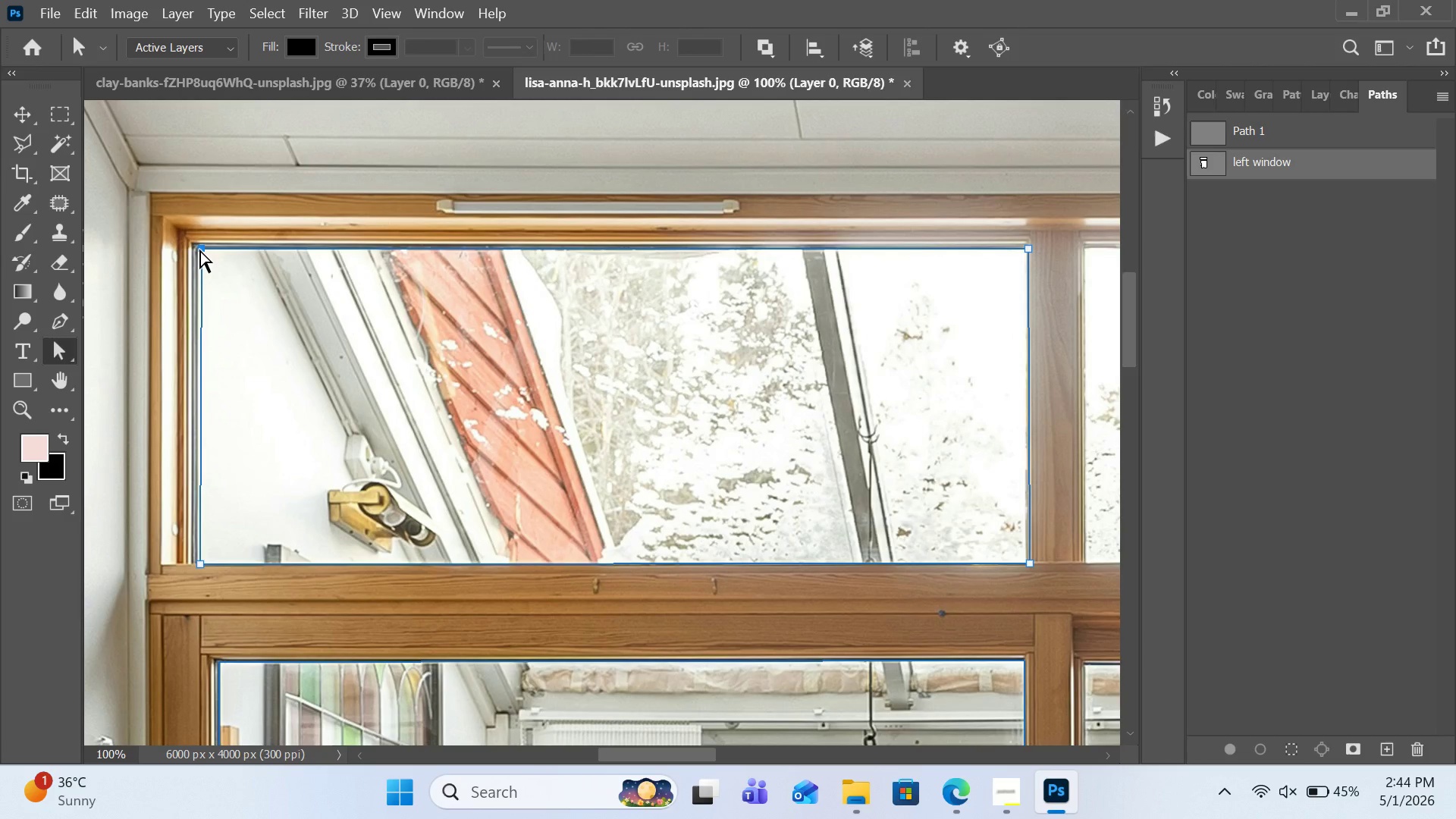 
left_click_drag(start_coordinate=[190, 545], to_coordinate=[221, 576])
 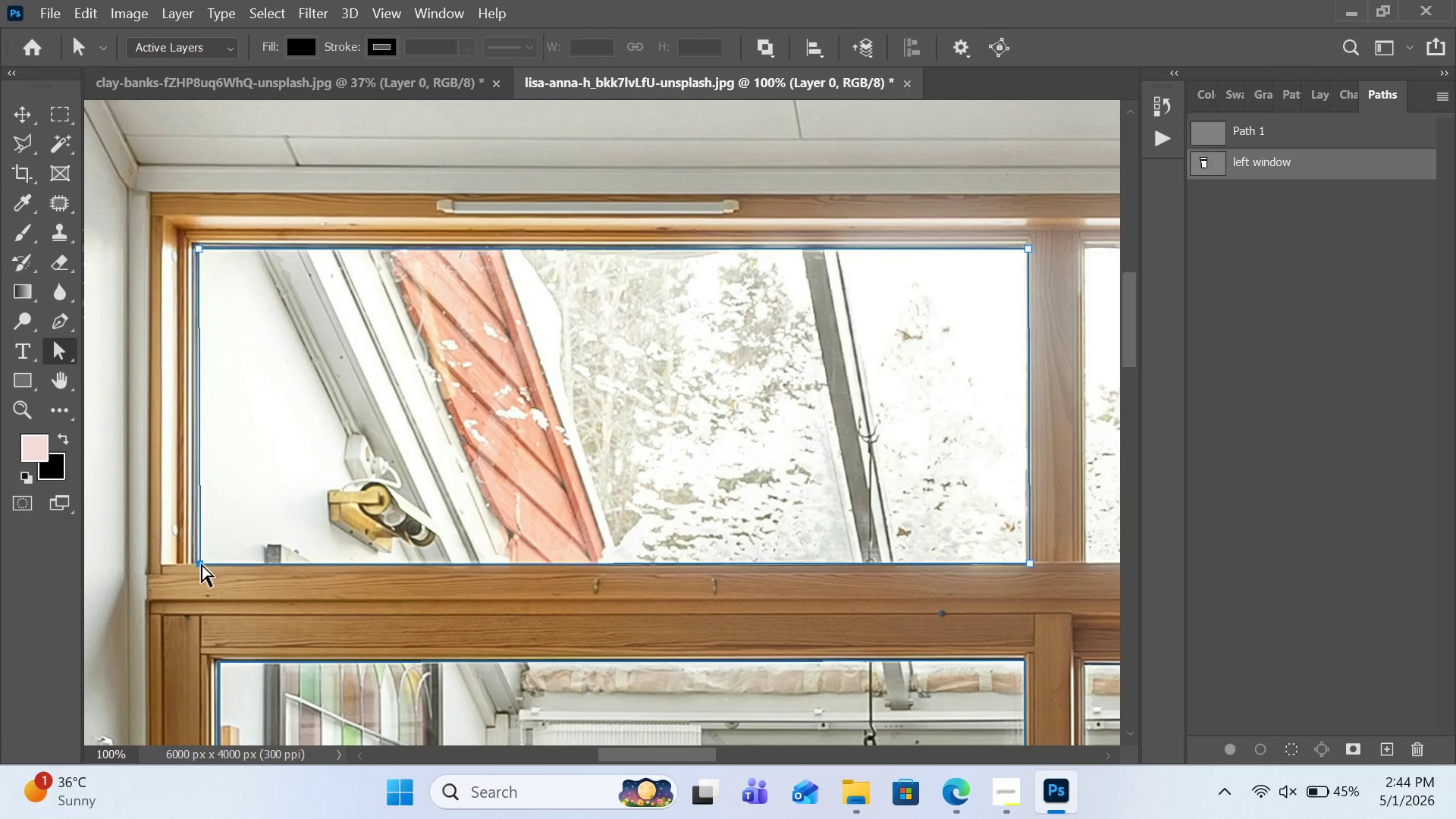 
left_click_drag(start_coordinate=[201, 563], to_coordinate=[197, 563])
 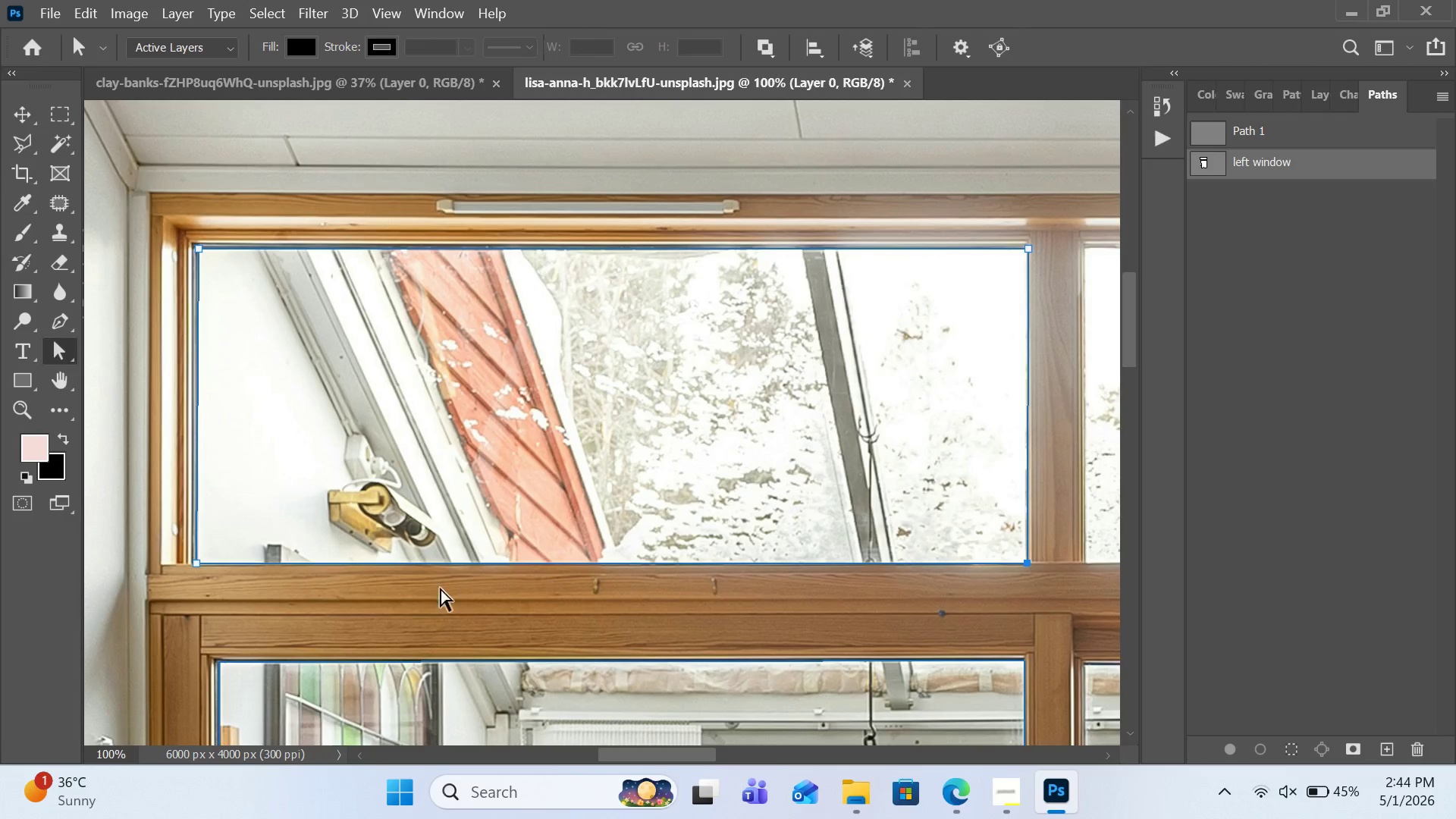 
wait(7.03)
 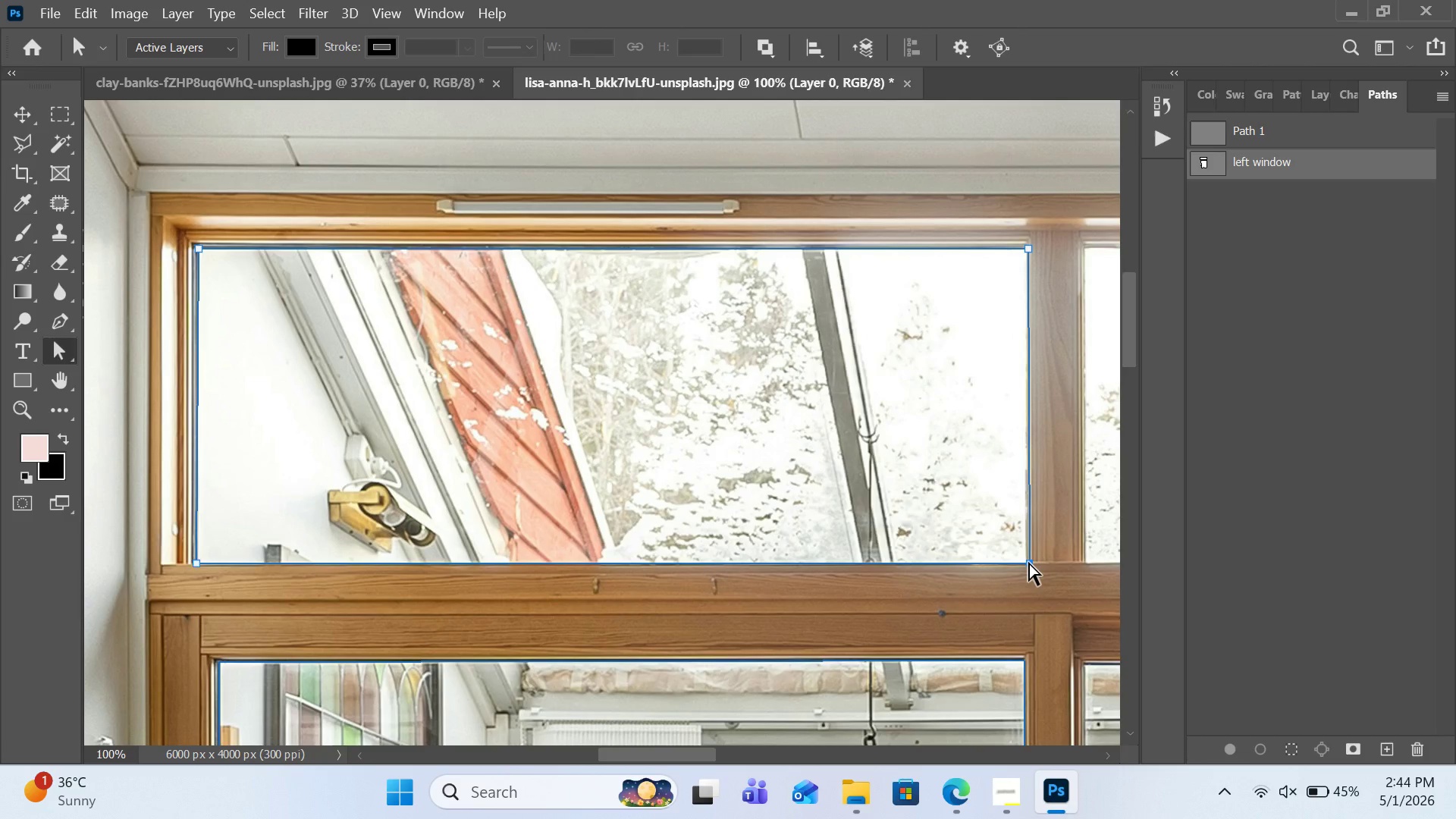 
scroll: coordinate [587, 496], scroll_direction: down, amount: 2.0
 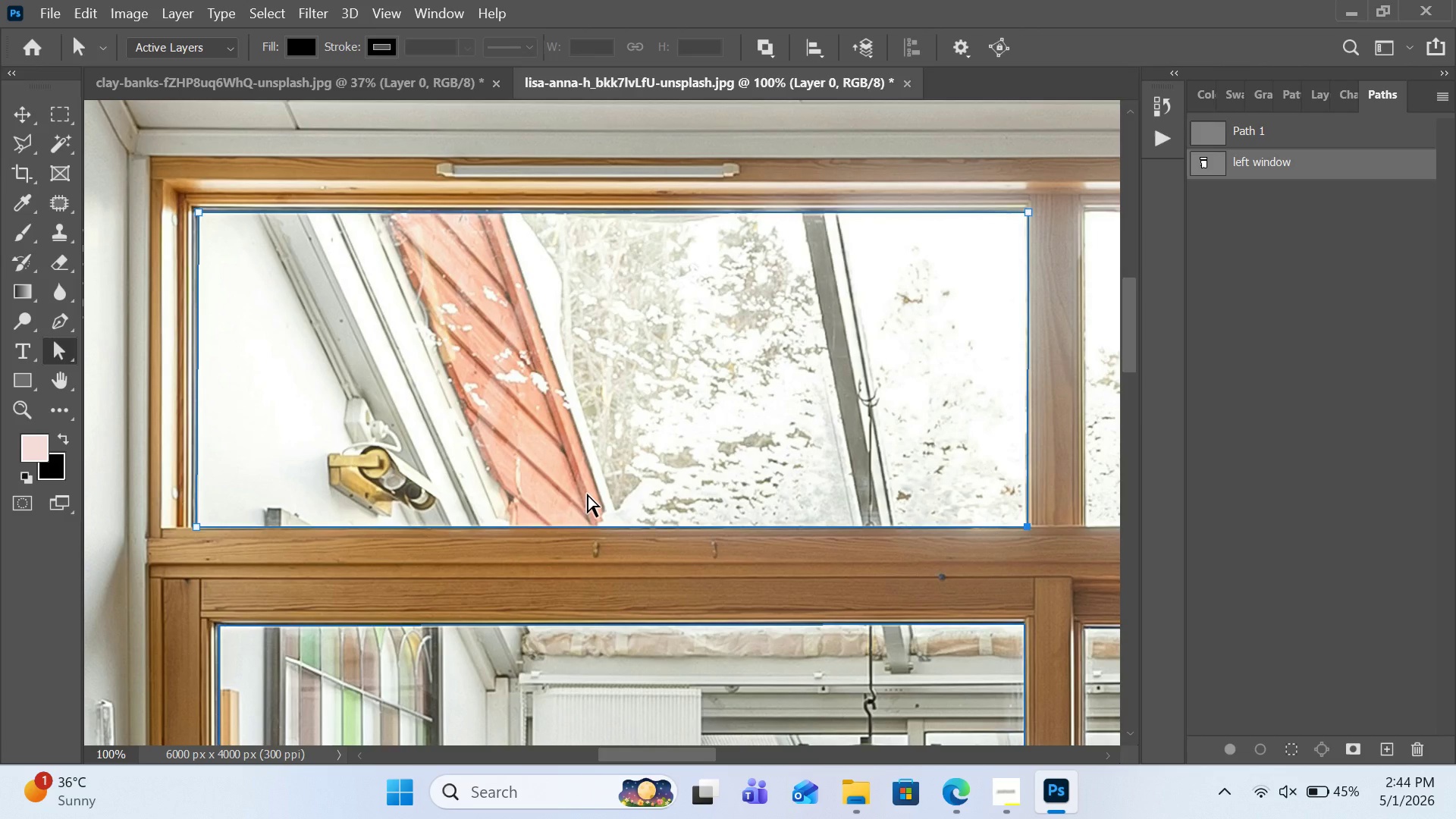 
key(Control+Equal)
 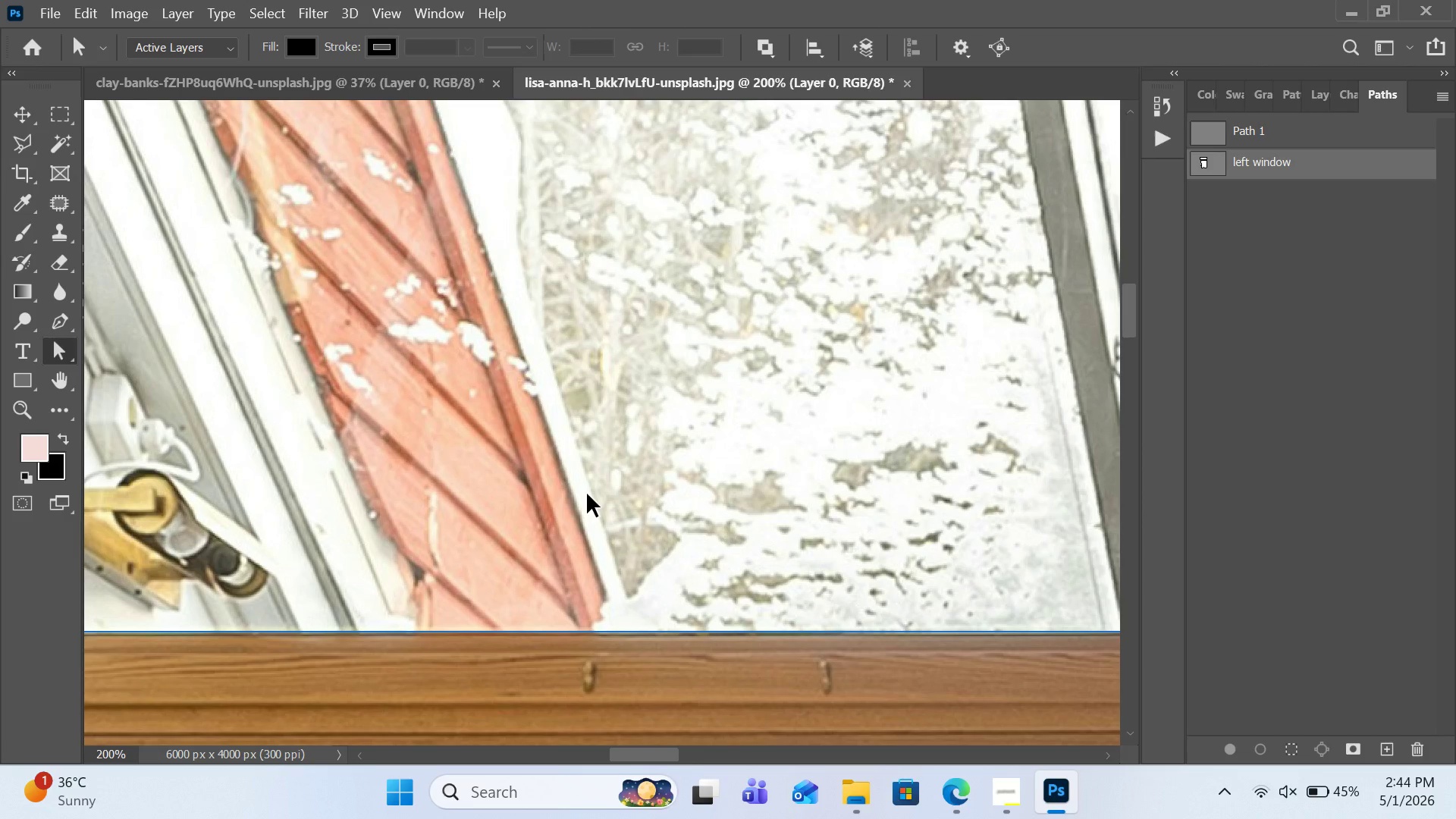 
key(Control+Minus)
 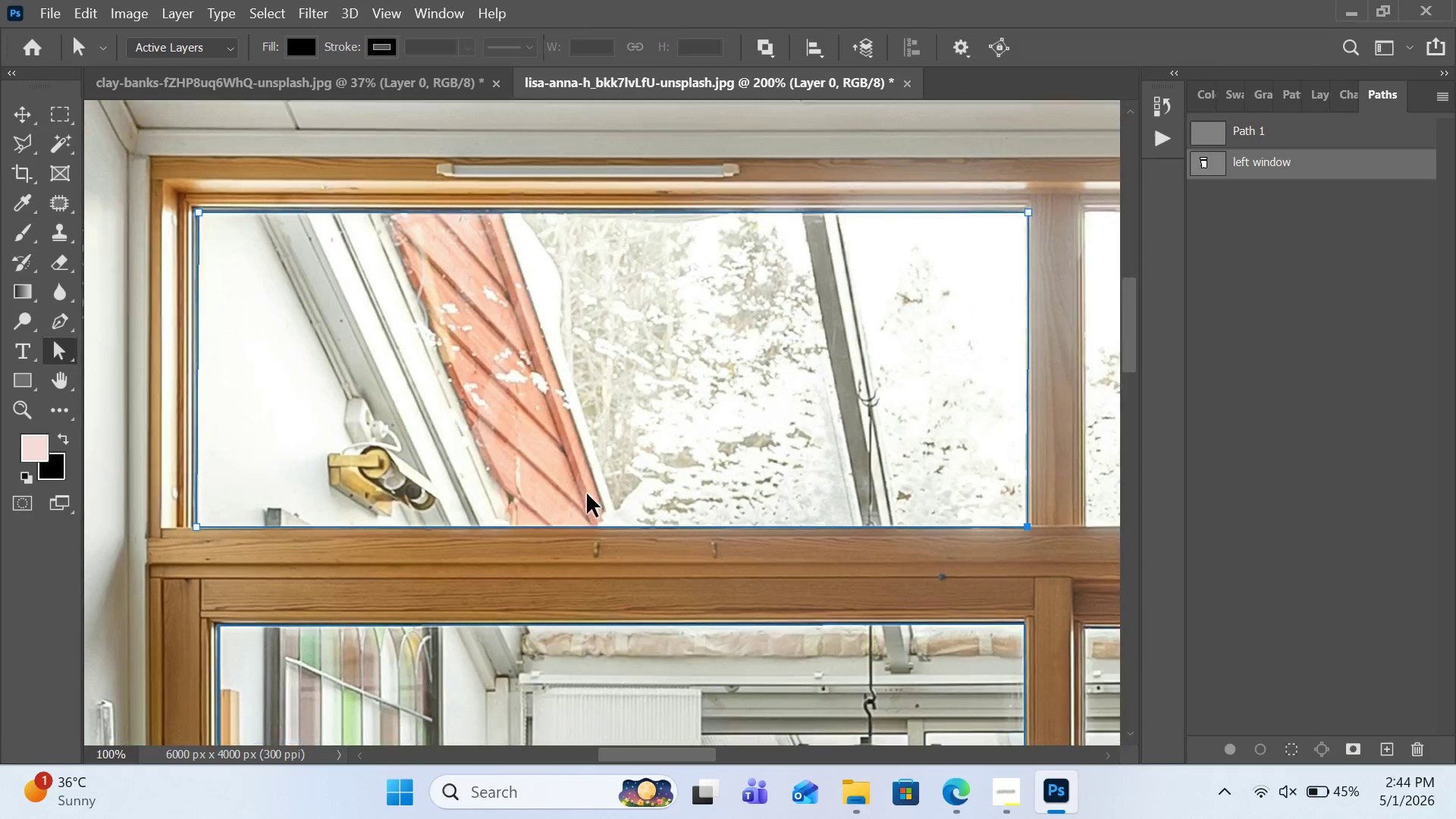 
key(Control+Minus)
 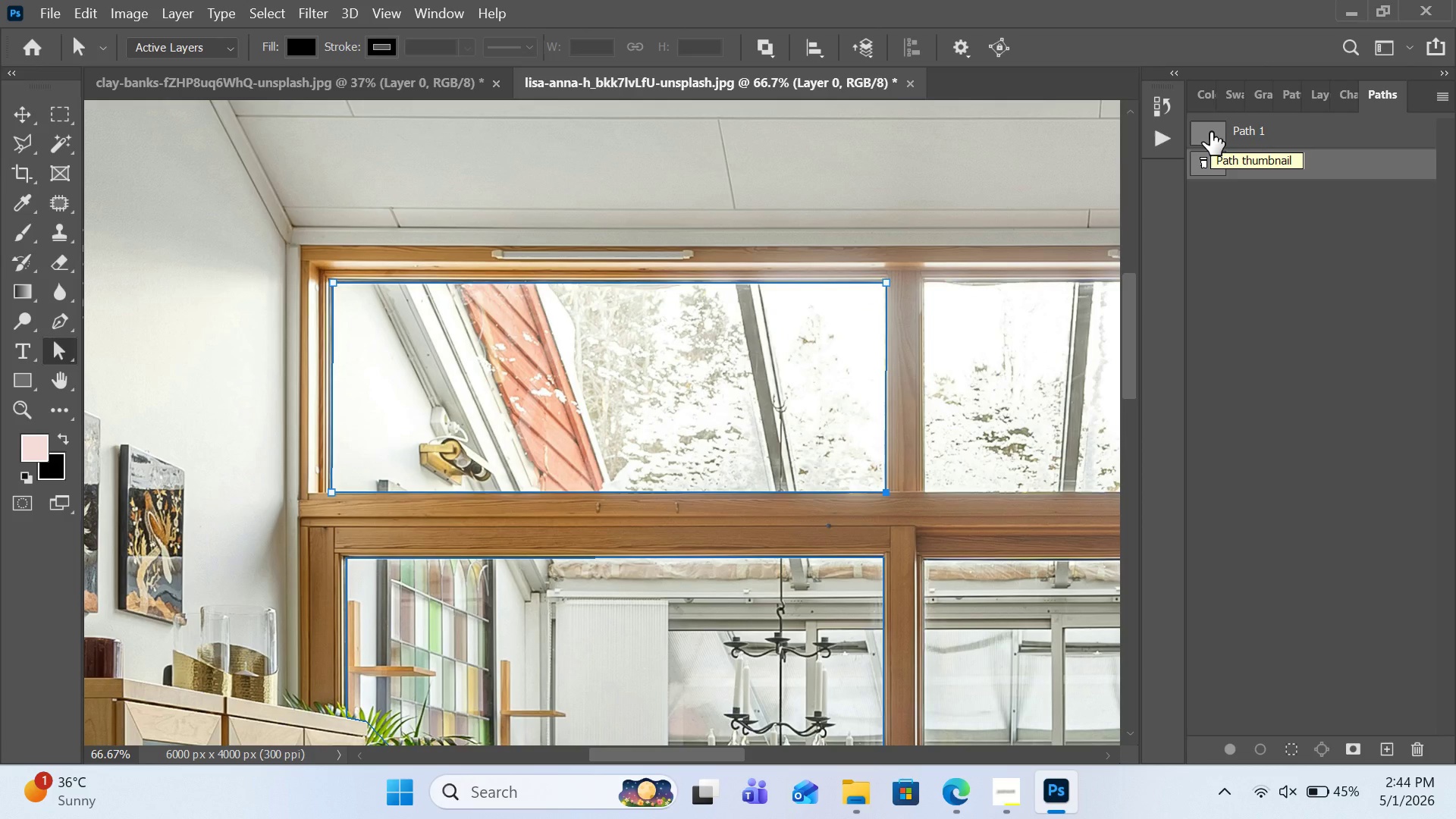 
wait(6.89)
 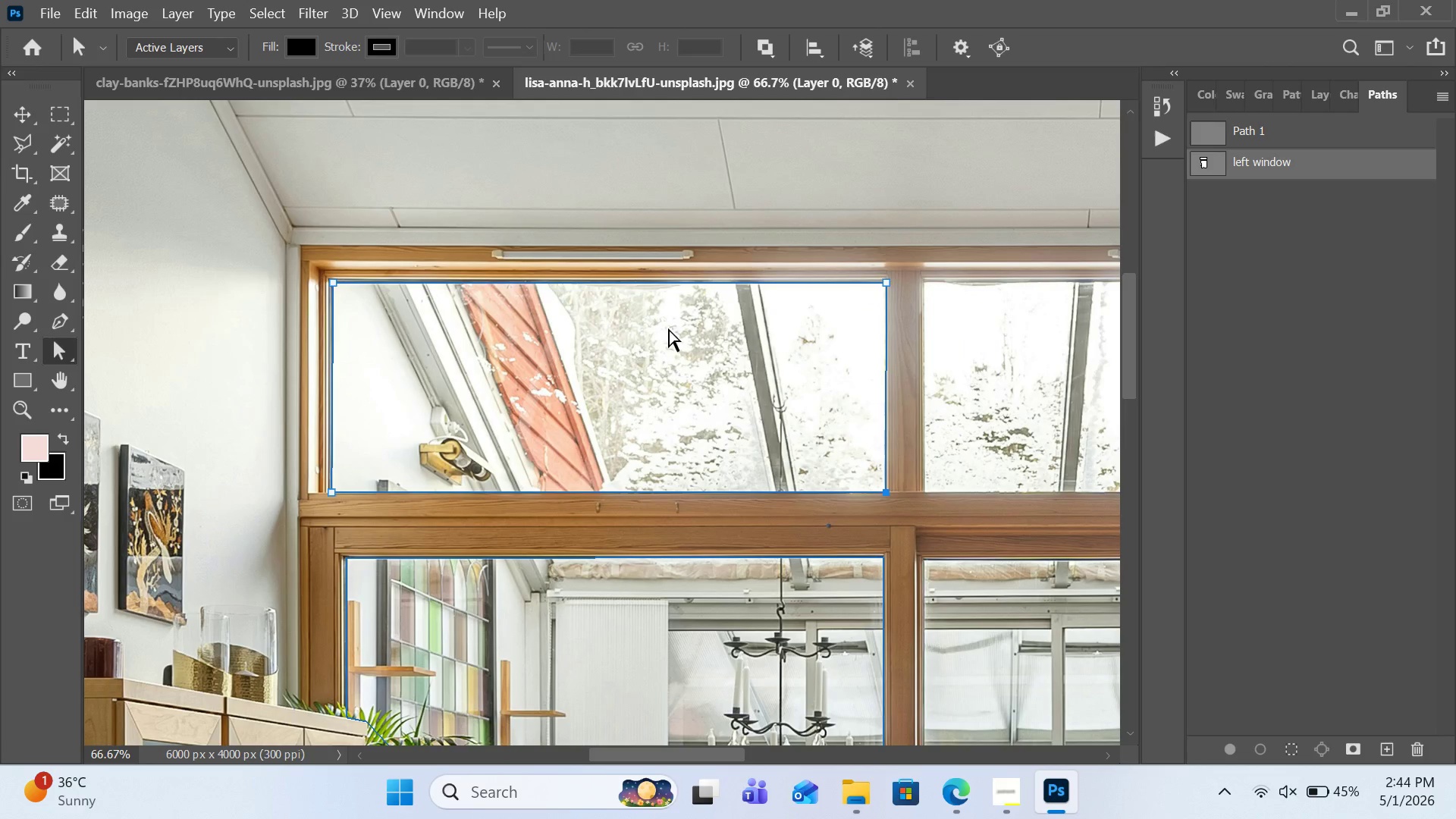 
left_click([1210, 132])
 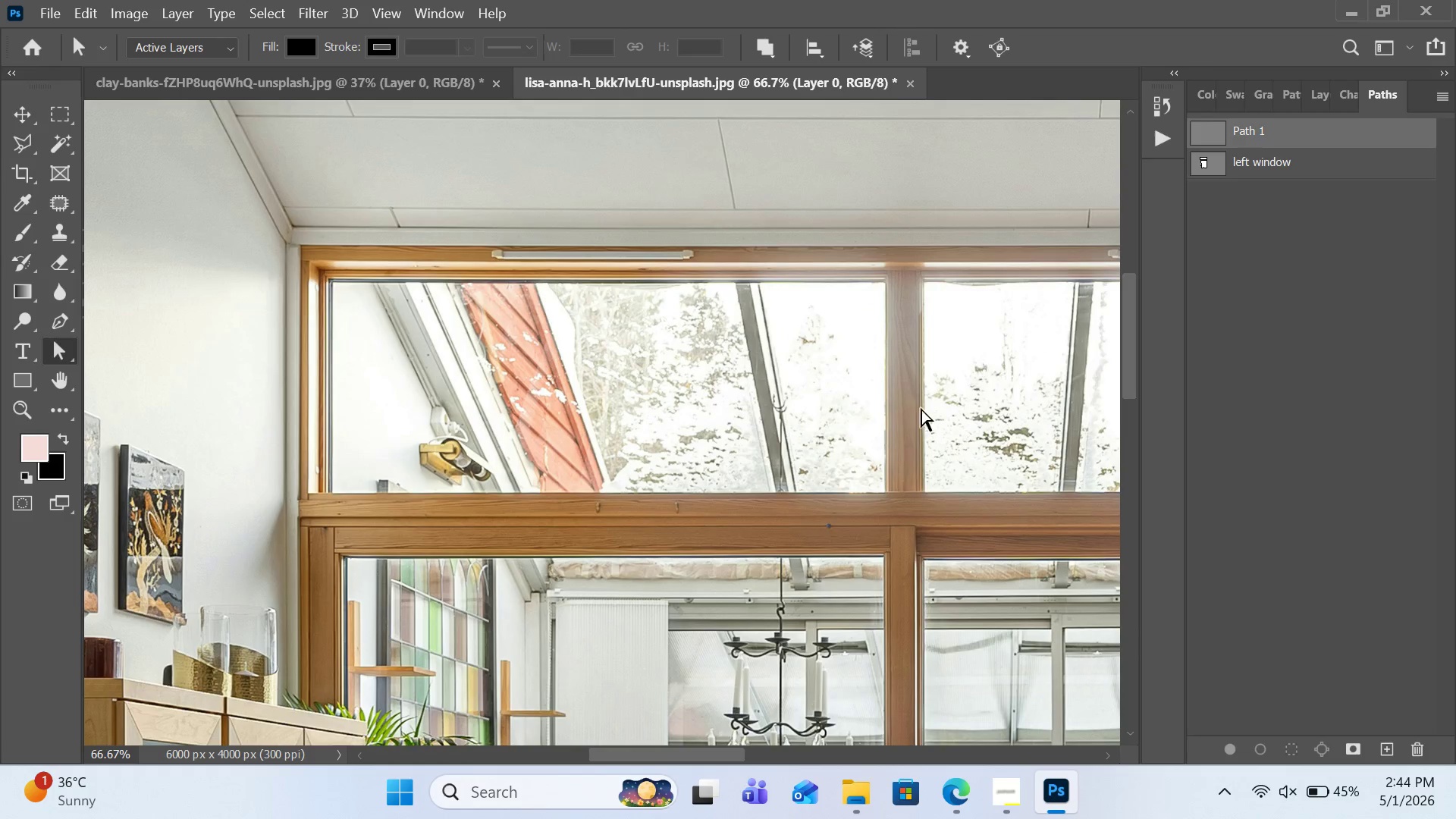 
scroll: coordinate [805, 526], scroll_direction: down, amount: 2.0
 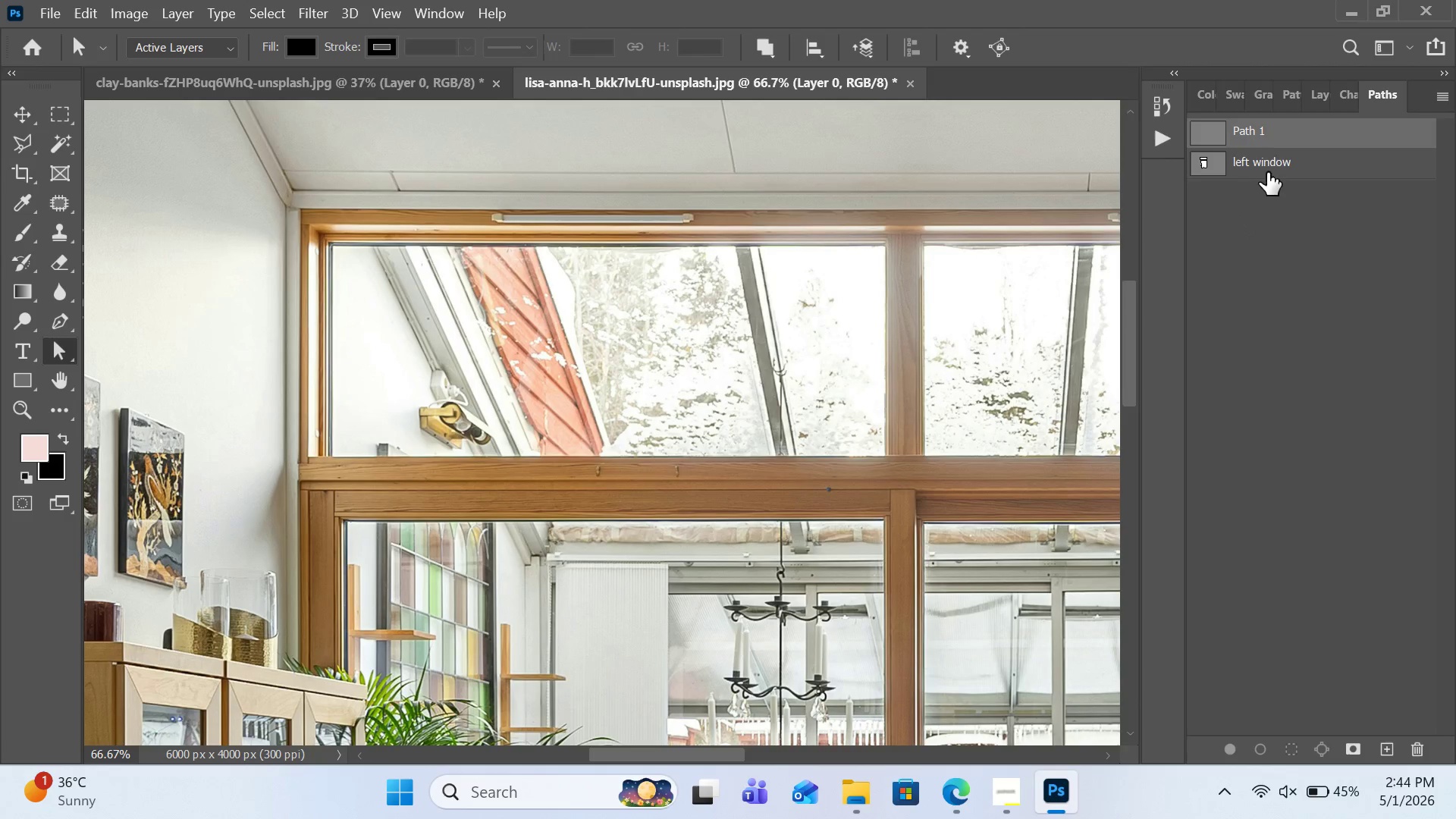 
left_click([1260, 166])
 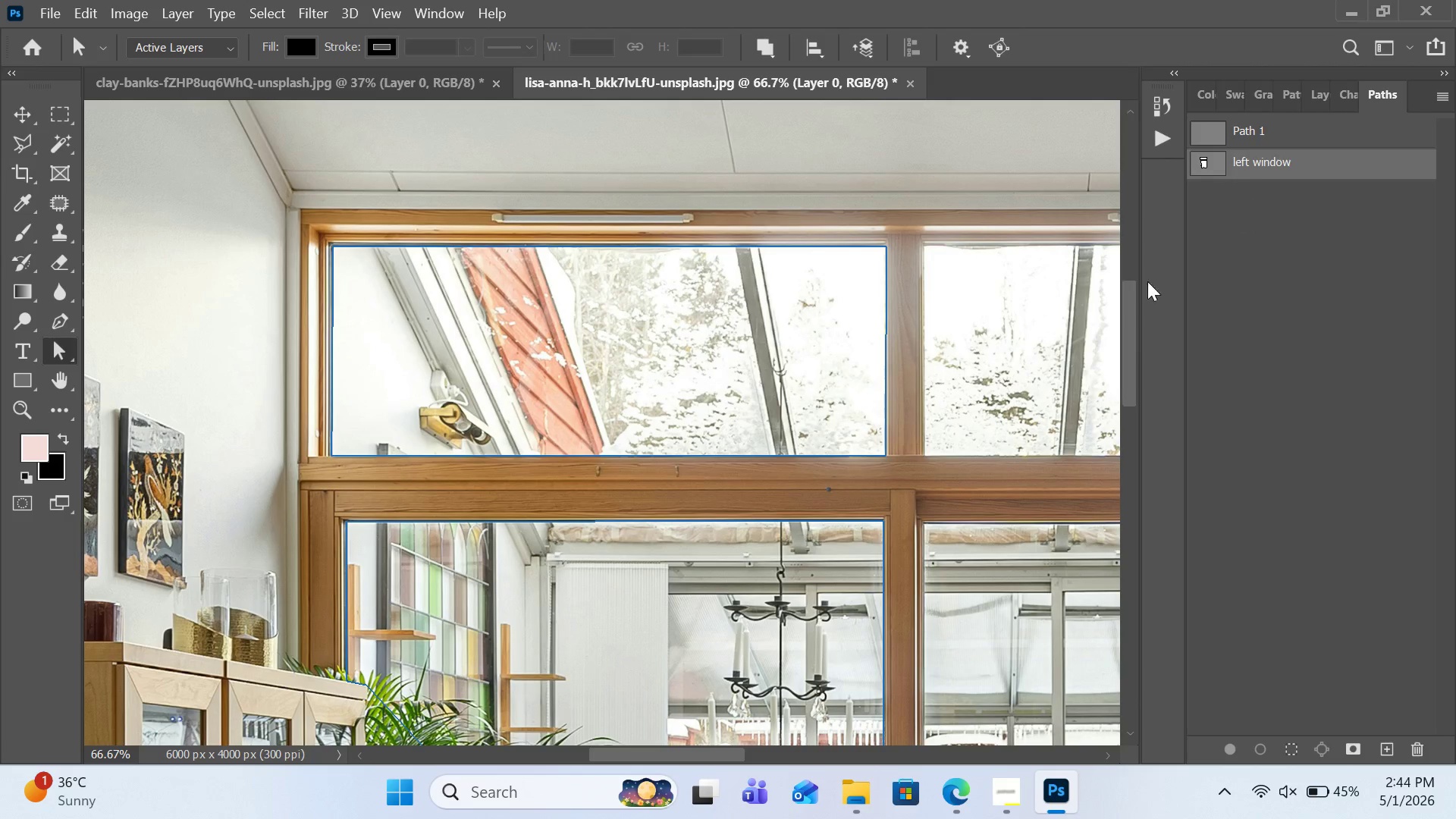 
left_click_drag(start_coordinate=[704, 753], to_coordinate=[772, 739])
 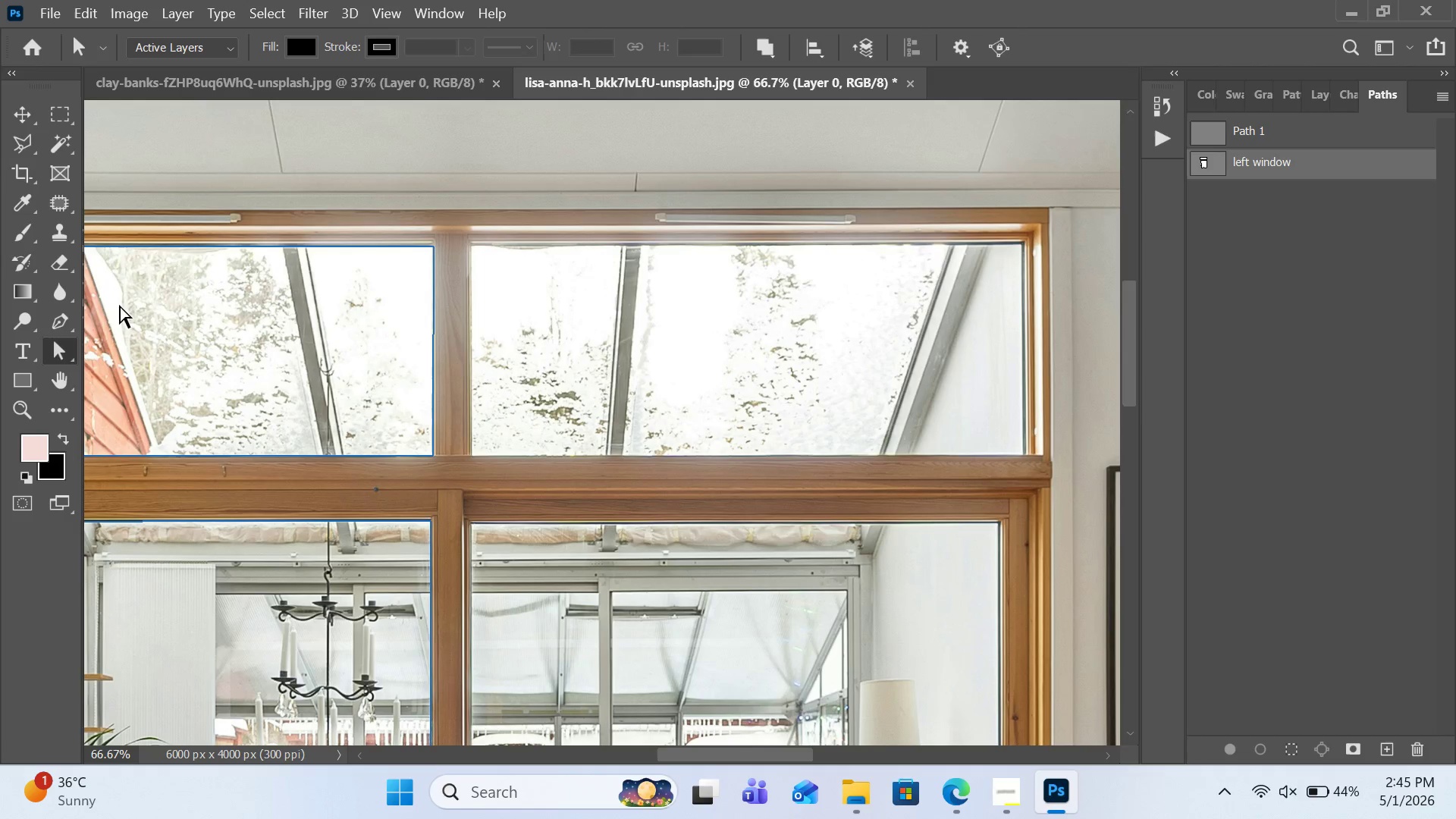 
left_click([59, 320])
 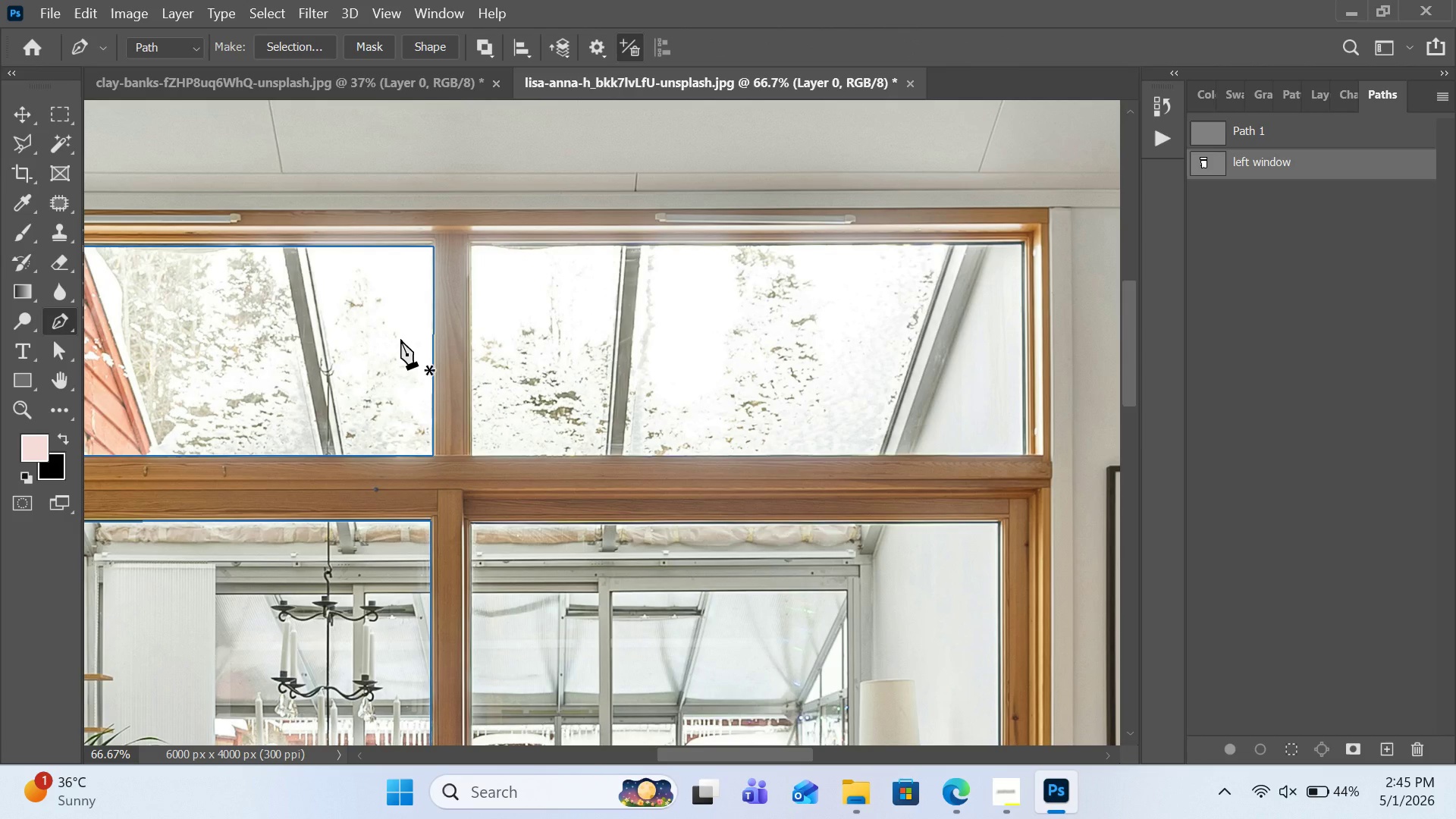 
hold_key(key=ControlRight, duration=0.94)
 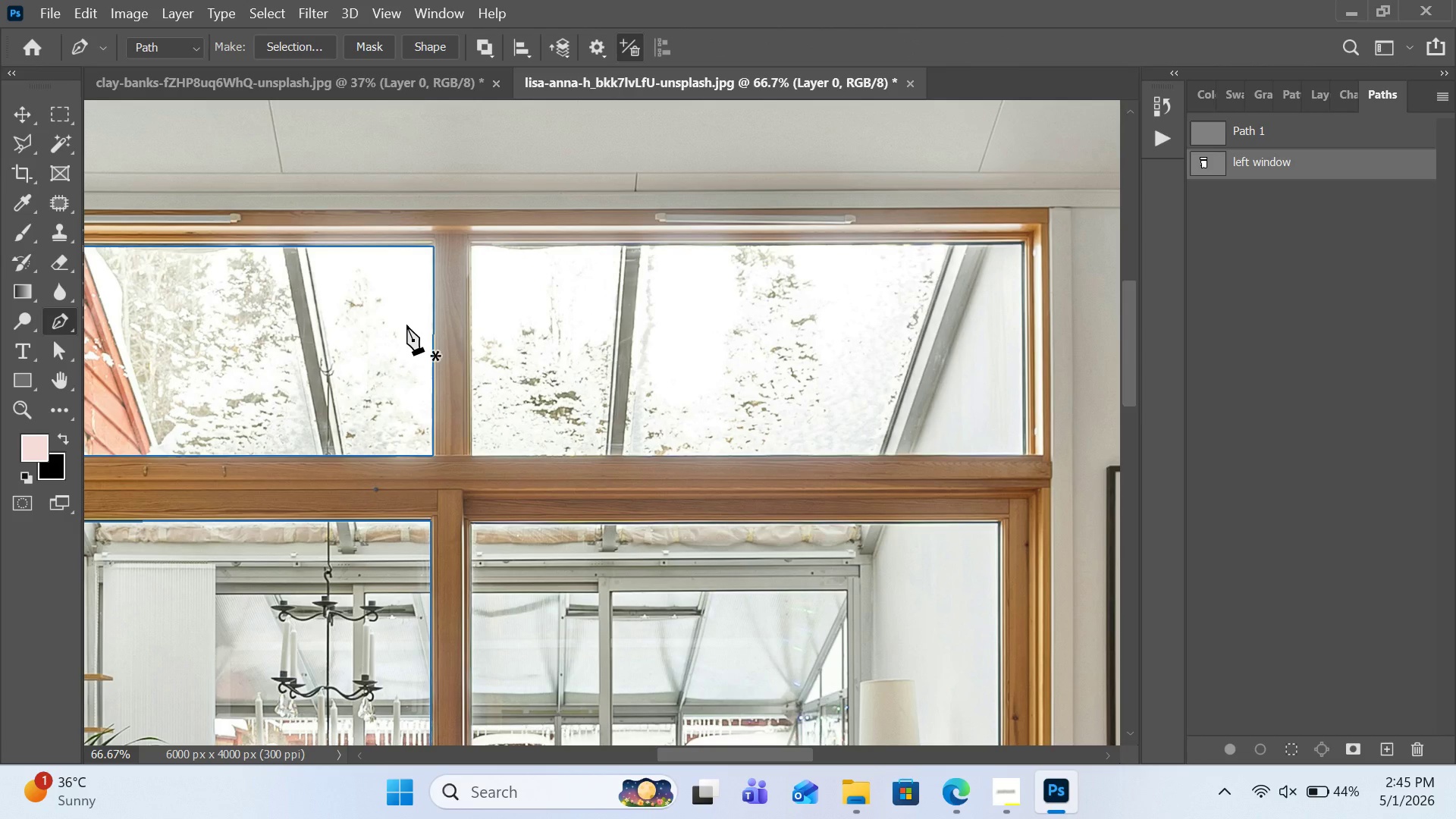 
key(Control+Equal)
 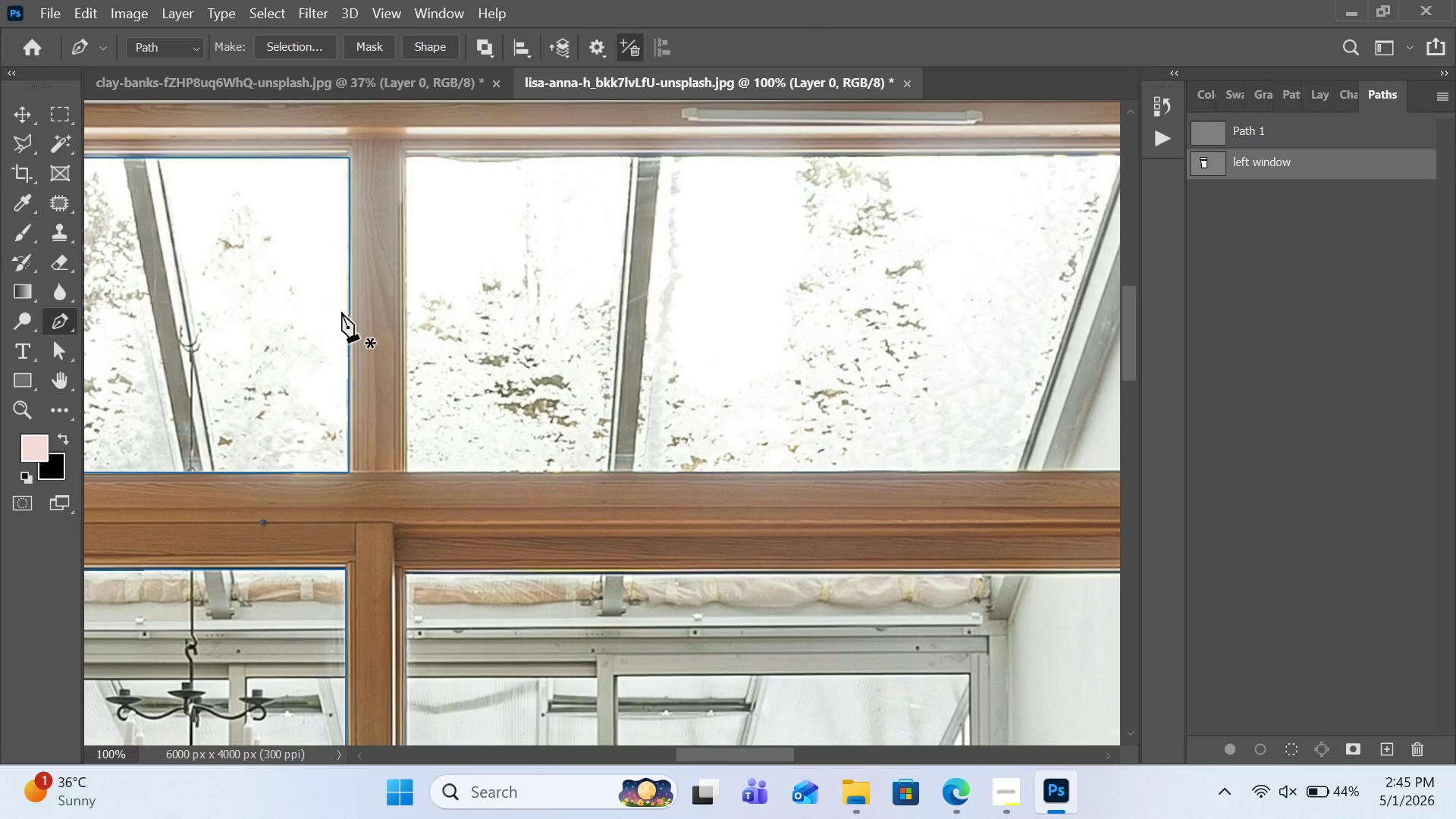 
scroll: coordinate [461, 315], scroll_direction: up, amount: 9.0
 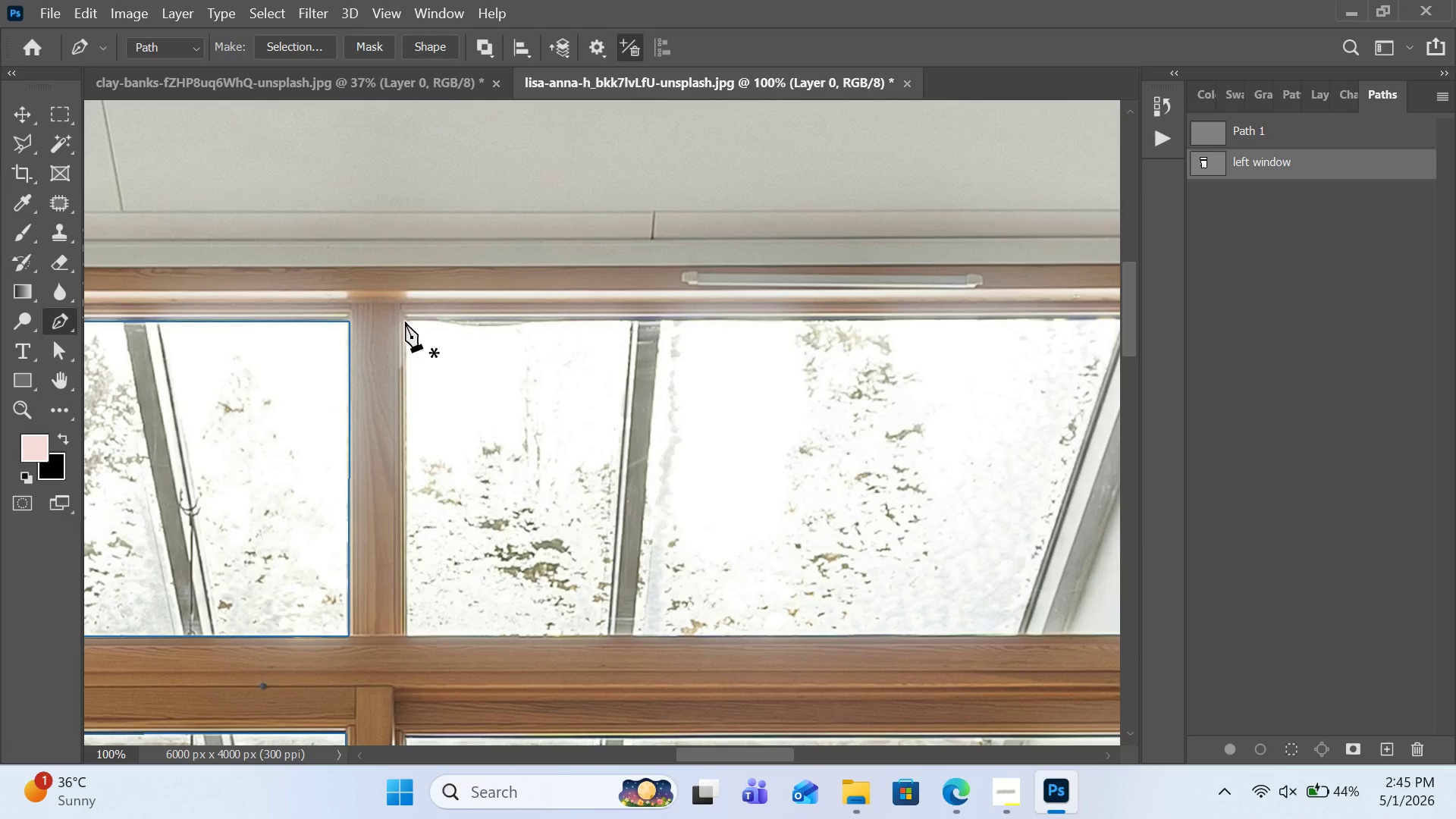 
left_click([405, 322])
 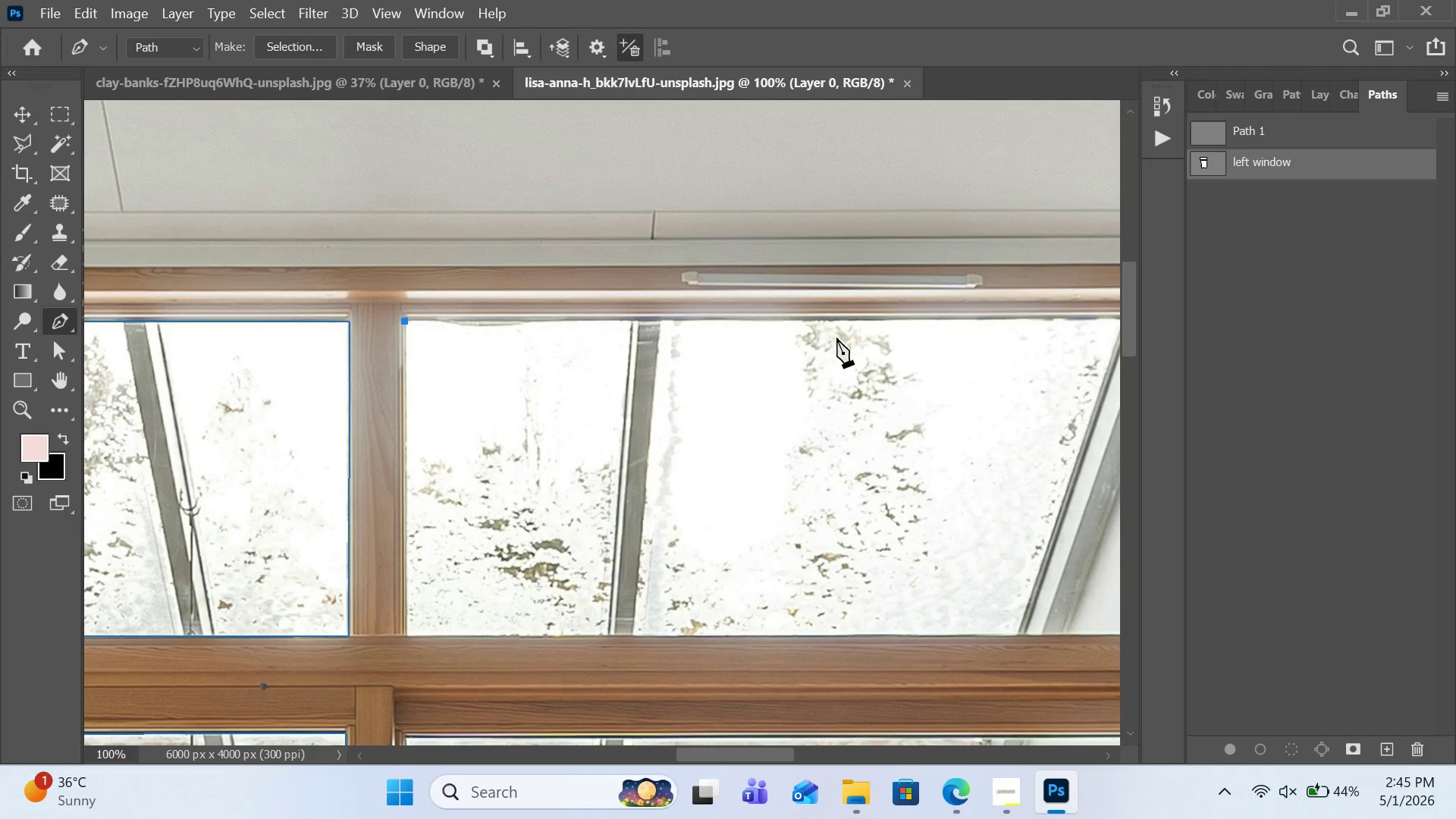 
hold_key(key=Space, duration=1.08)
 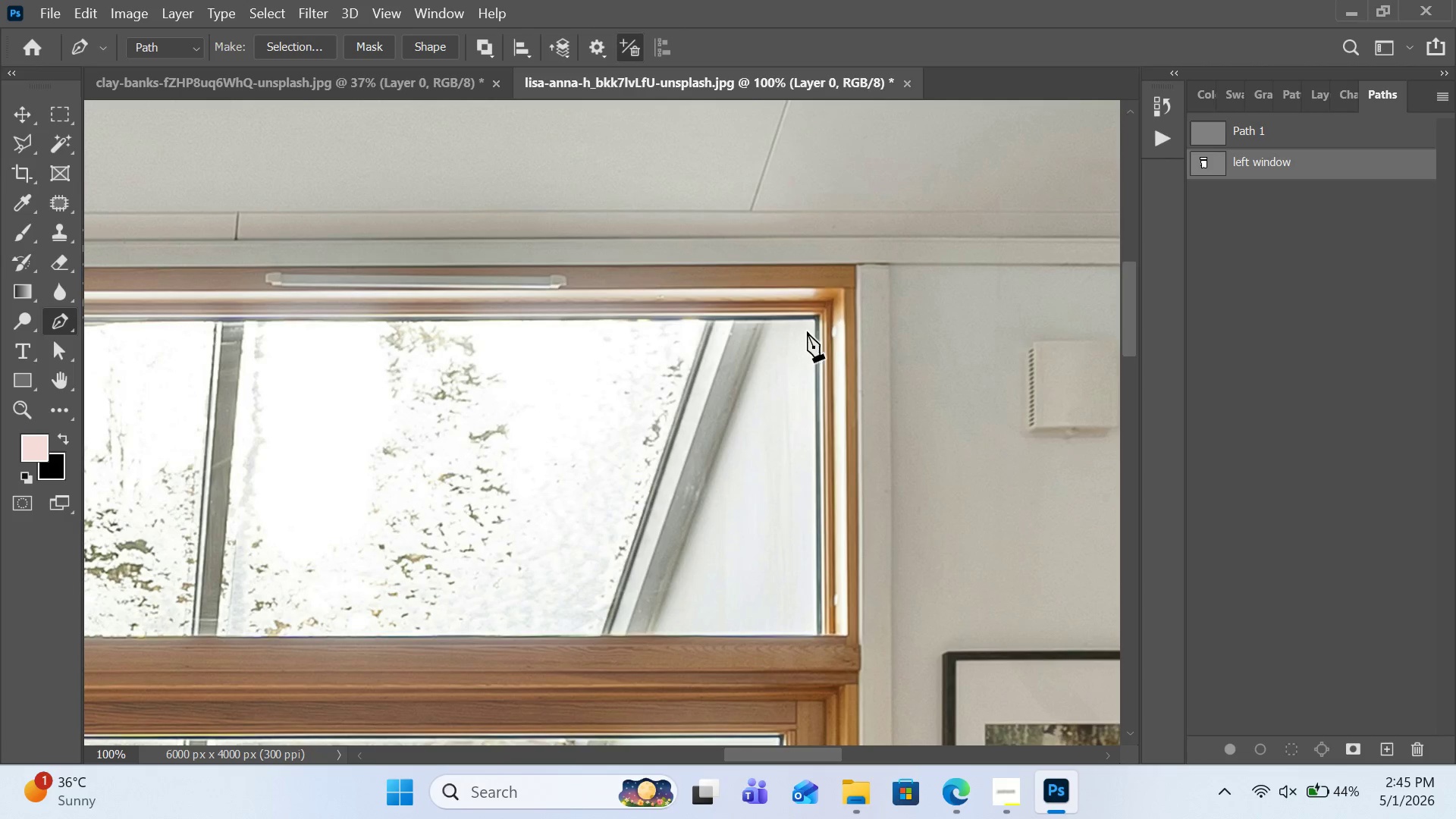 
left_click_drag(start_coordinate=[836, 337], to_coordinate=[420, 338])
 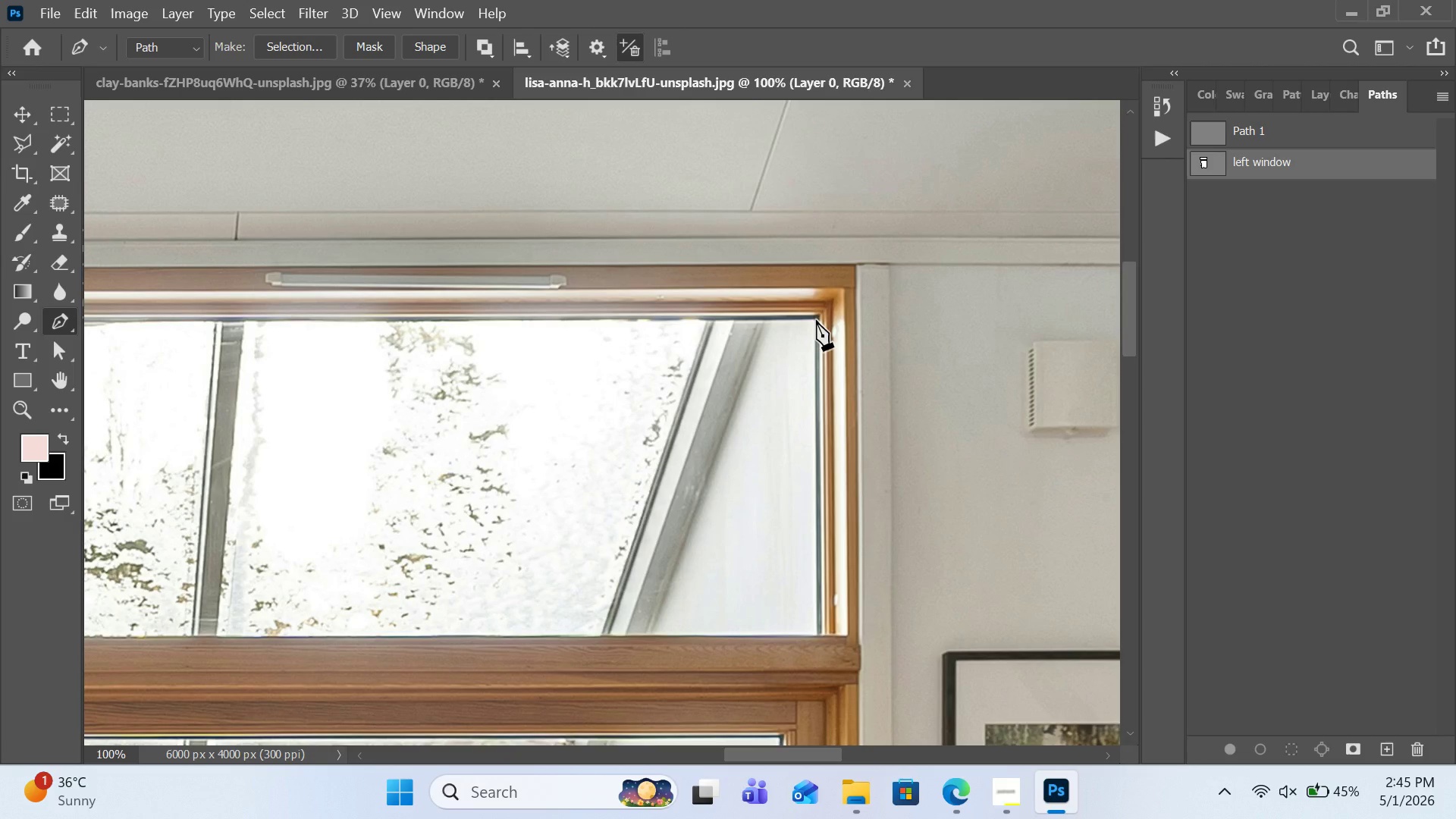 
left_click_drag(start_coordinate=[816, 320], to_coordinate=[818, 325])
 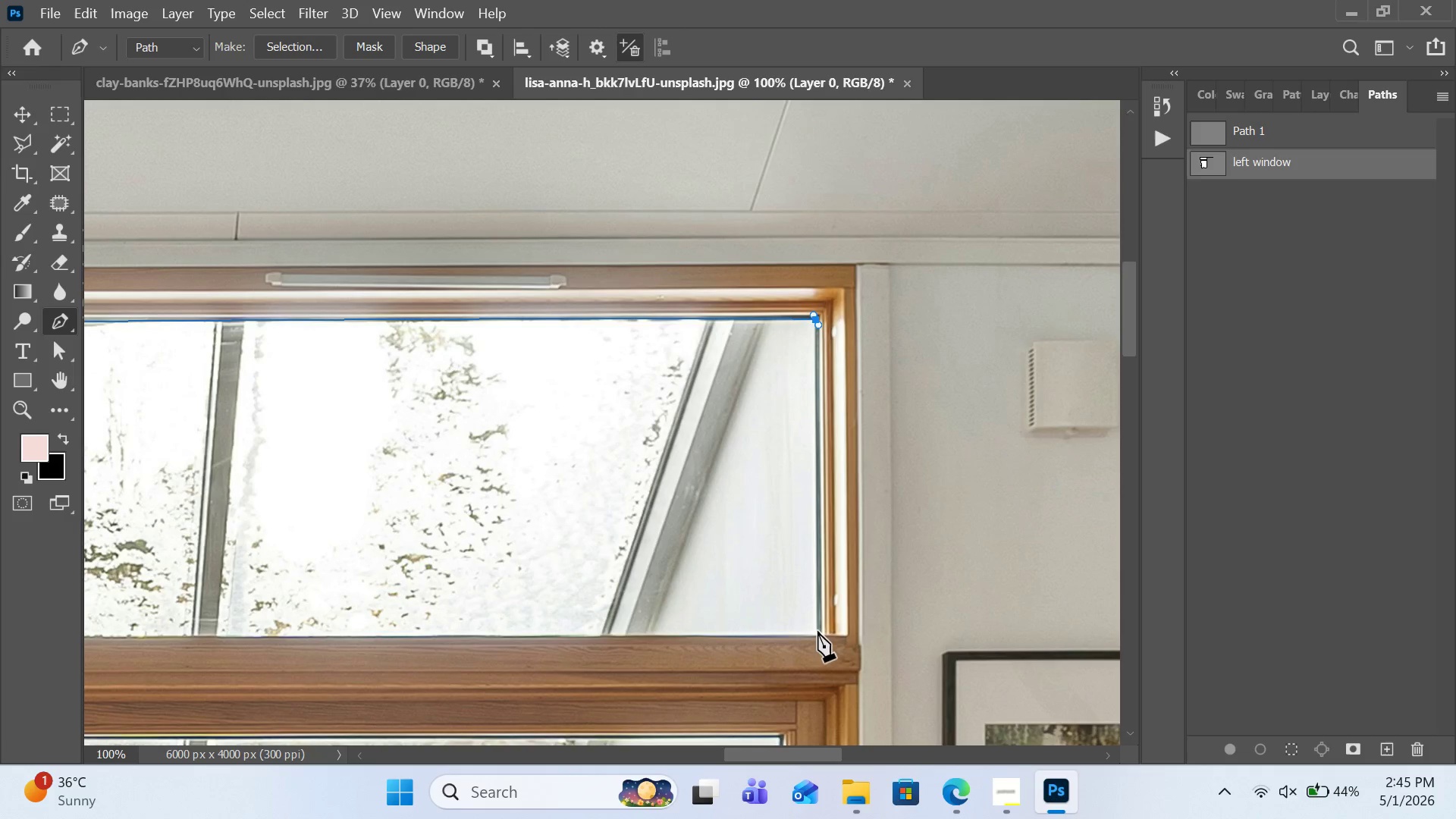 
wait(9.41)
 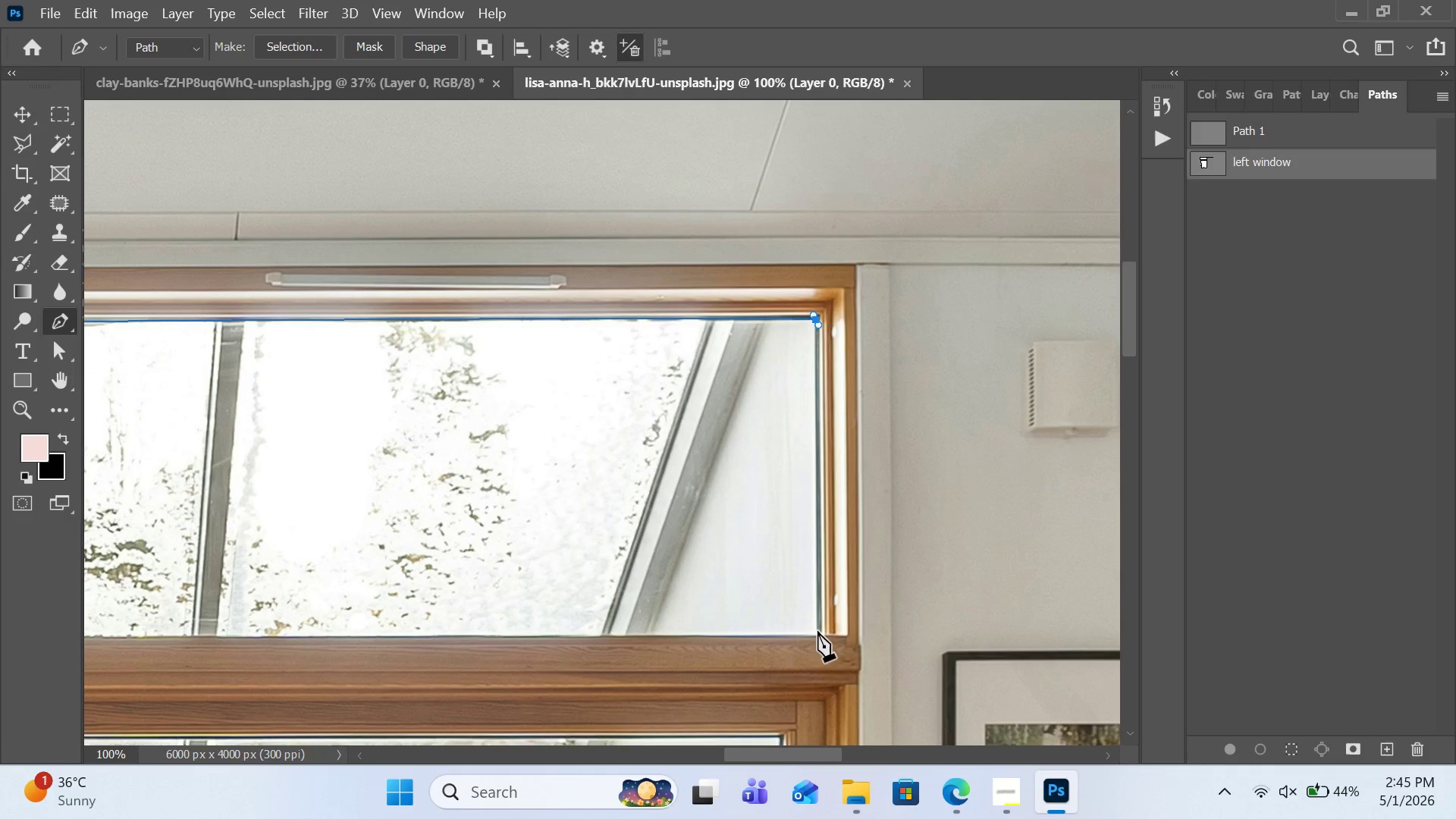 
left_click([817, 635])
 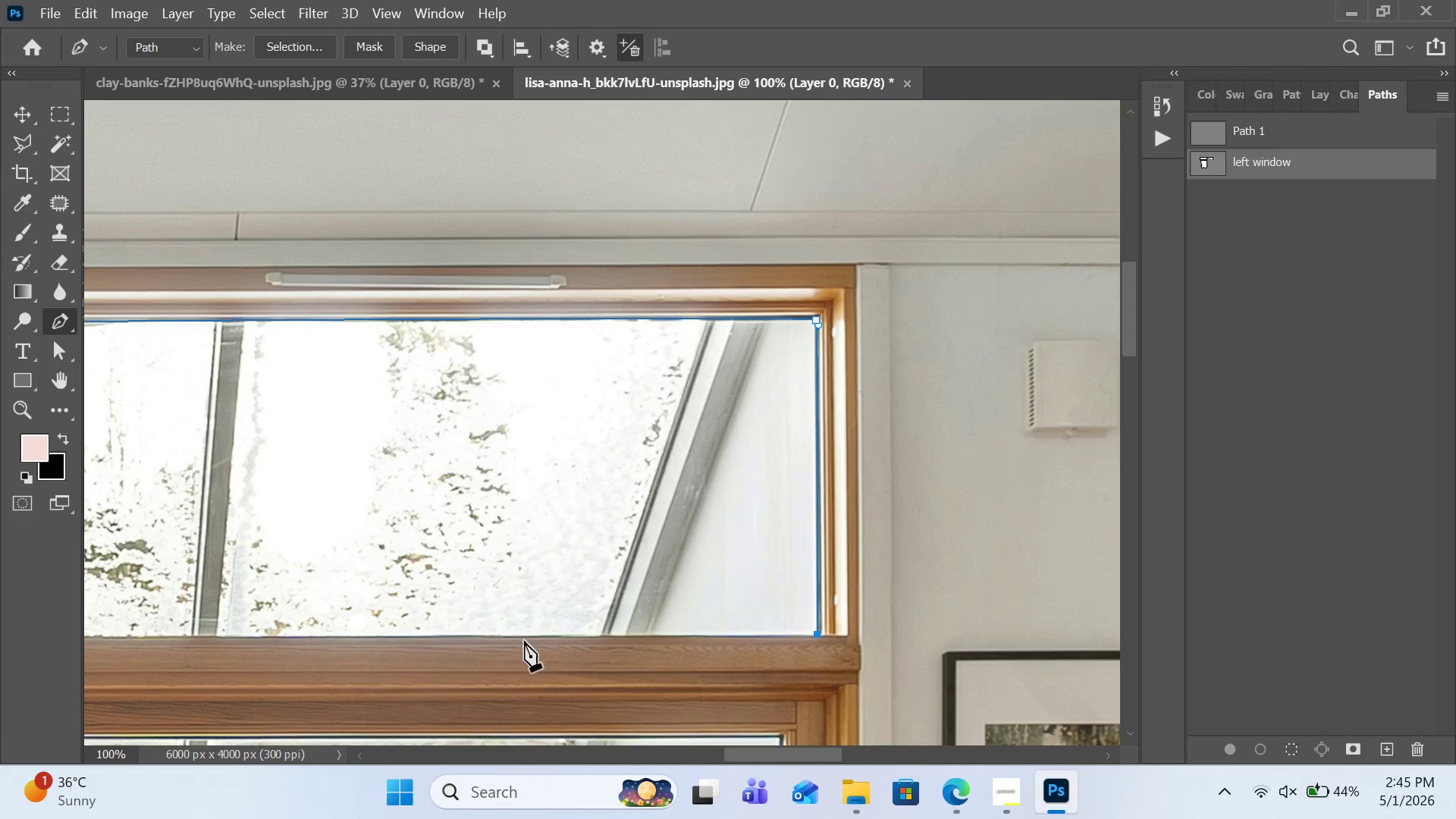 
hold_key(key=Space, duration=1.5)
 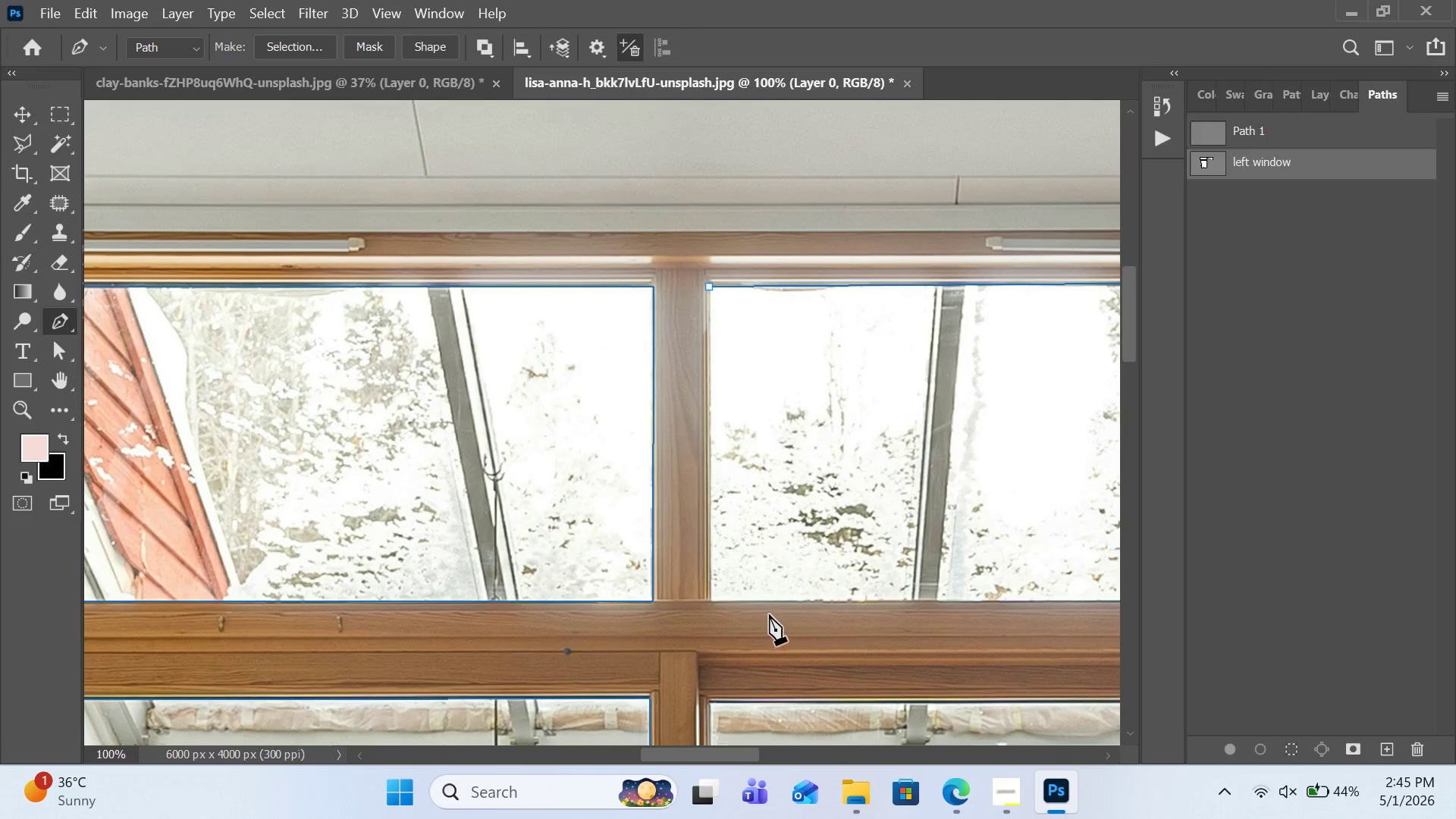 
left_click_drag(start_coordinate=[540, 613], to_coordinate=[1019, 587])
 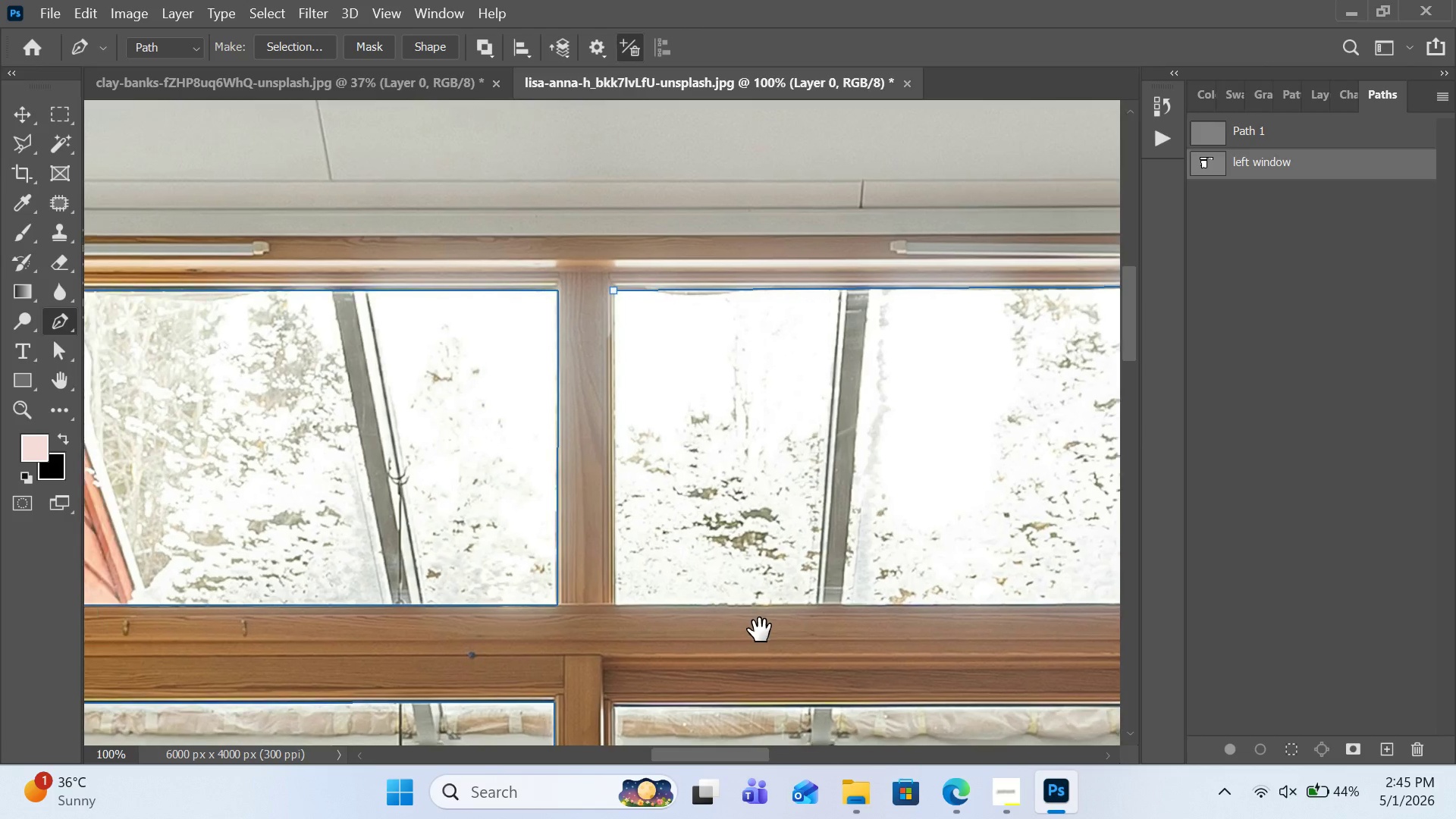 
hold_key(key=Space, duration=0.39)
 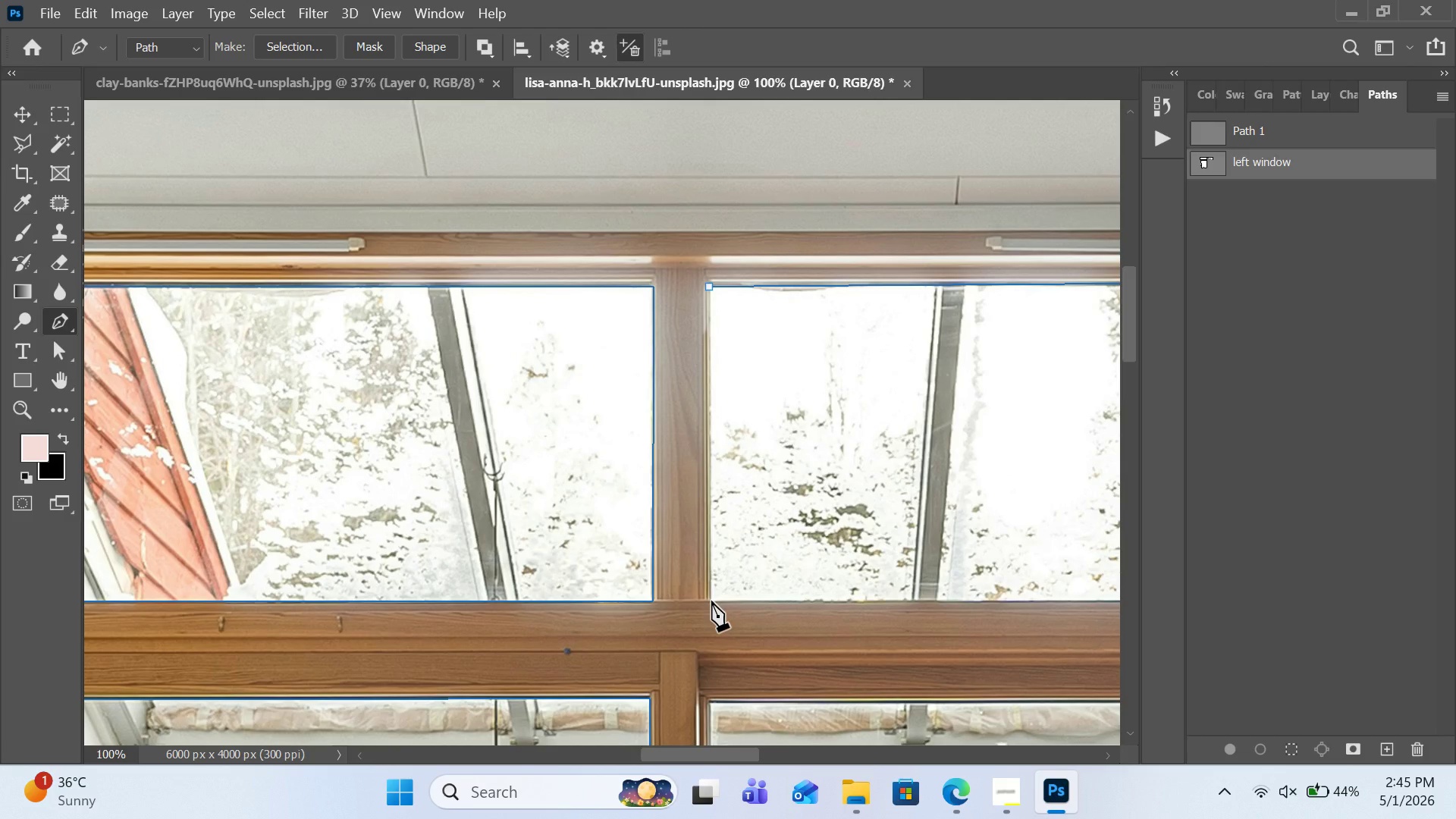 
left_click([711, 601])
 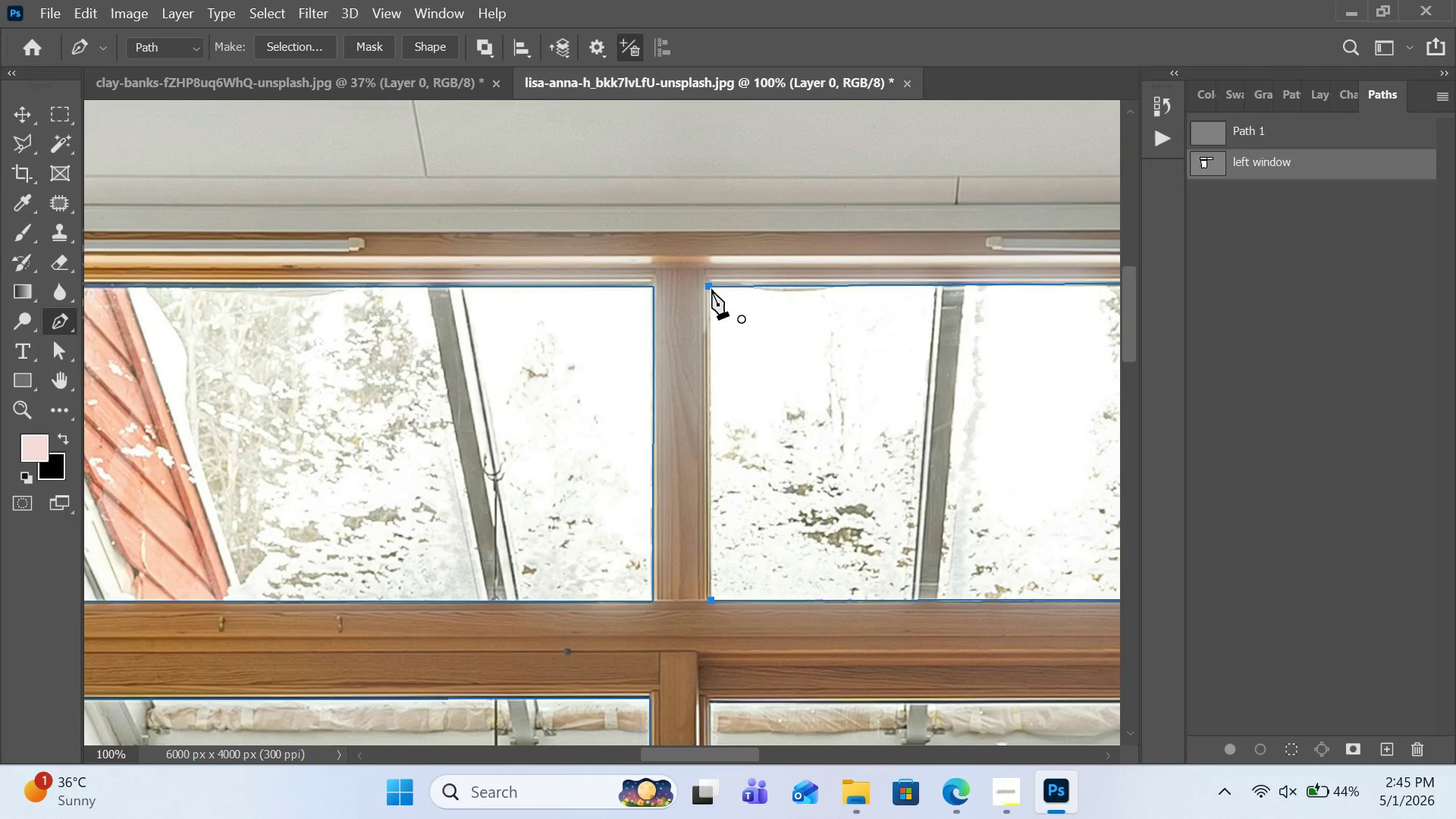 
left_click([711, 287])
 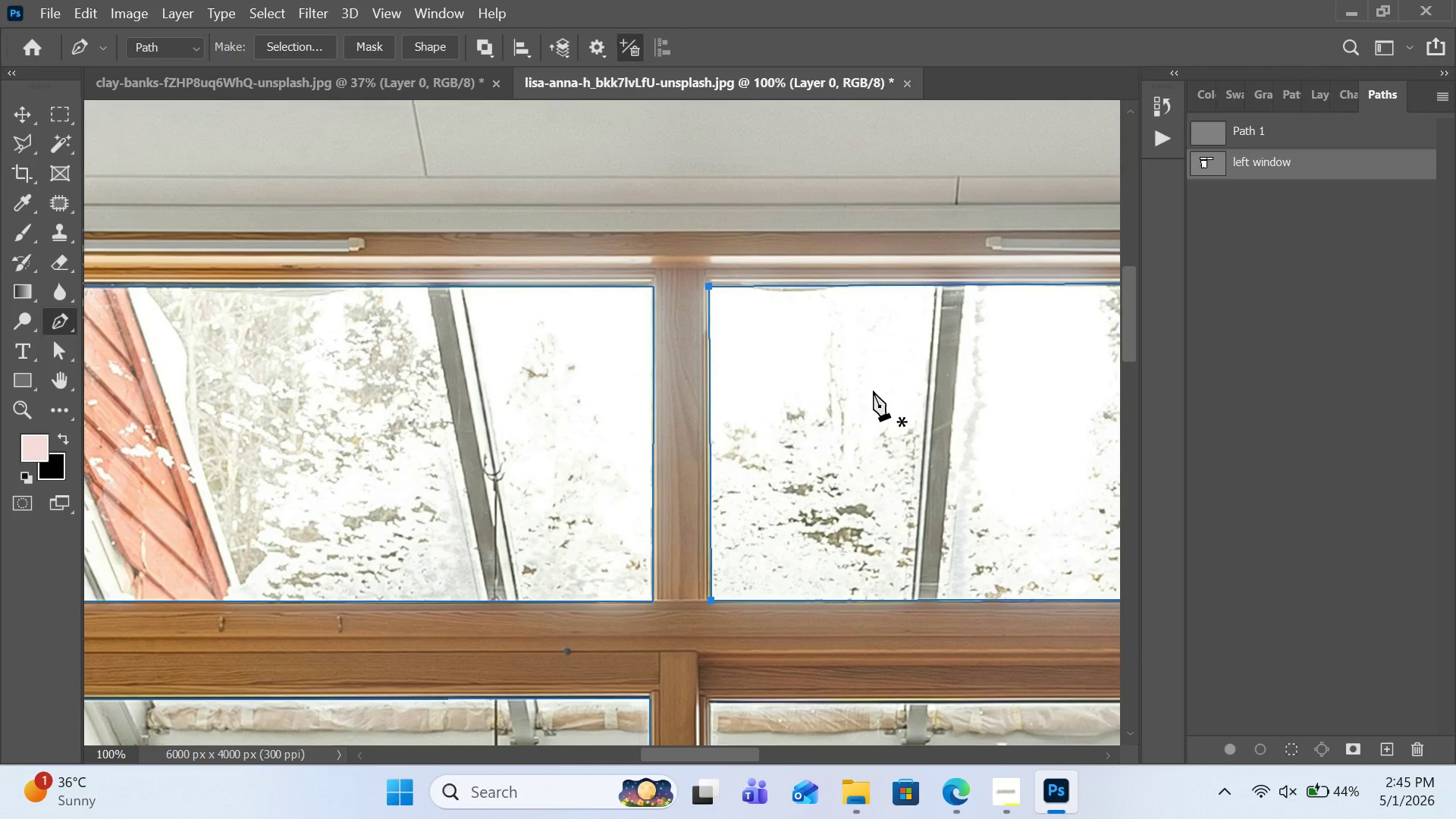 
scroll: coordinate [873, 391], scroll_direction: down, amount: 9.0
 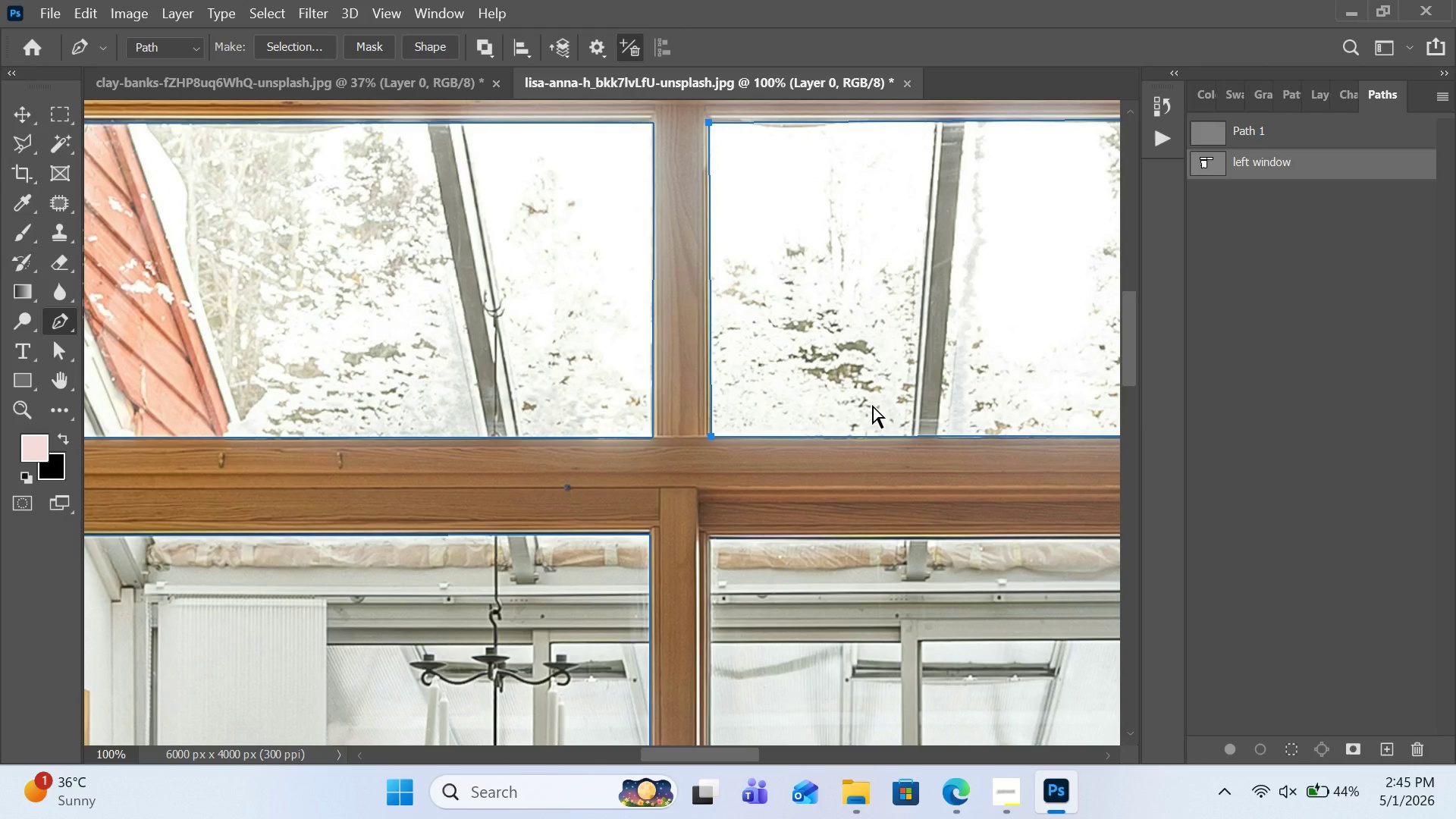 
key(Control+Minus)
 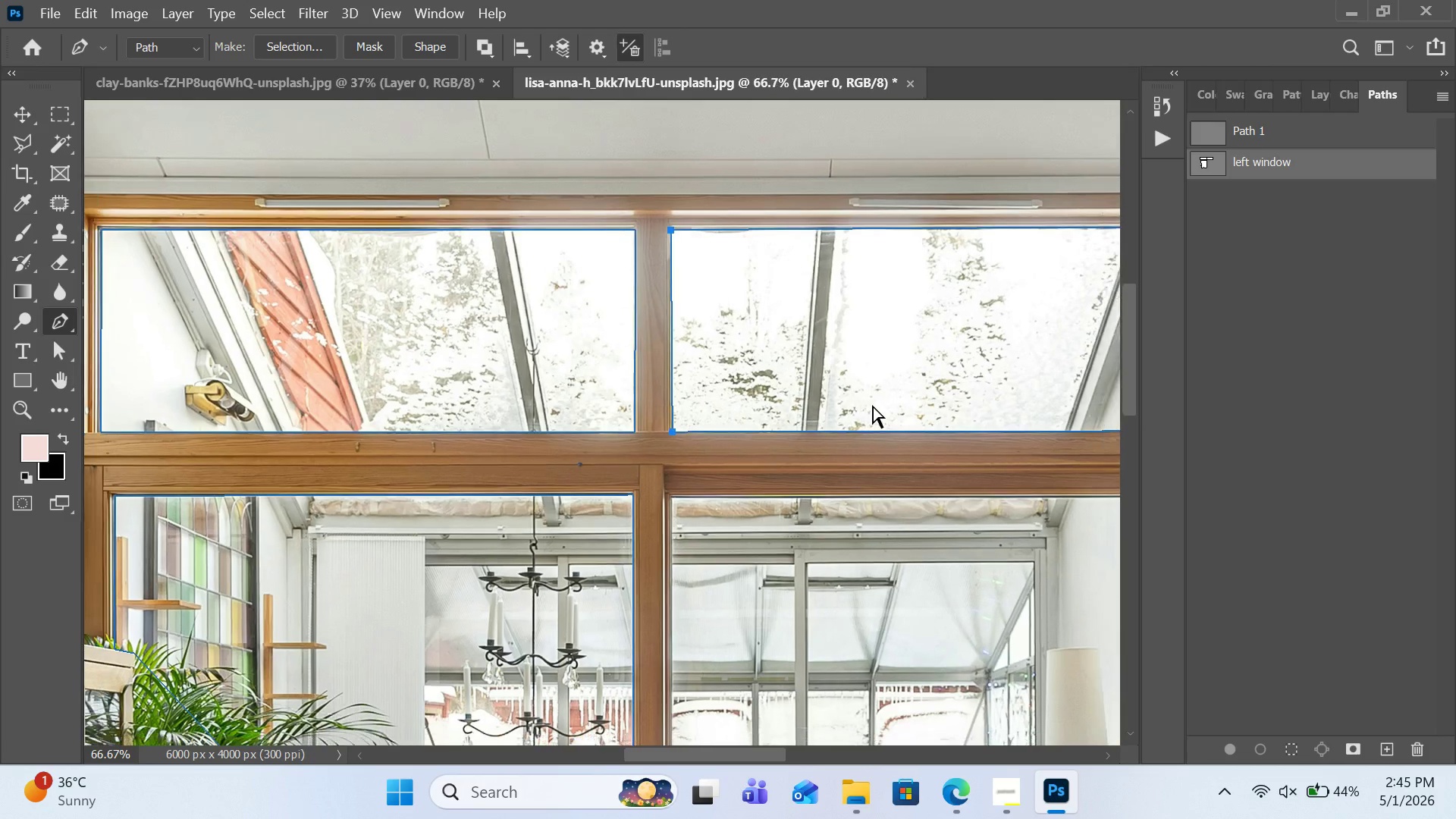 
key(Control+Minus)
 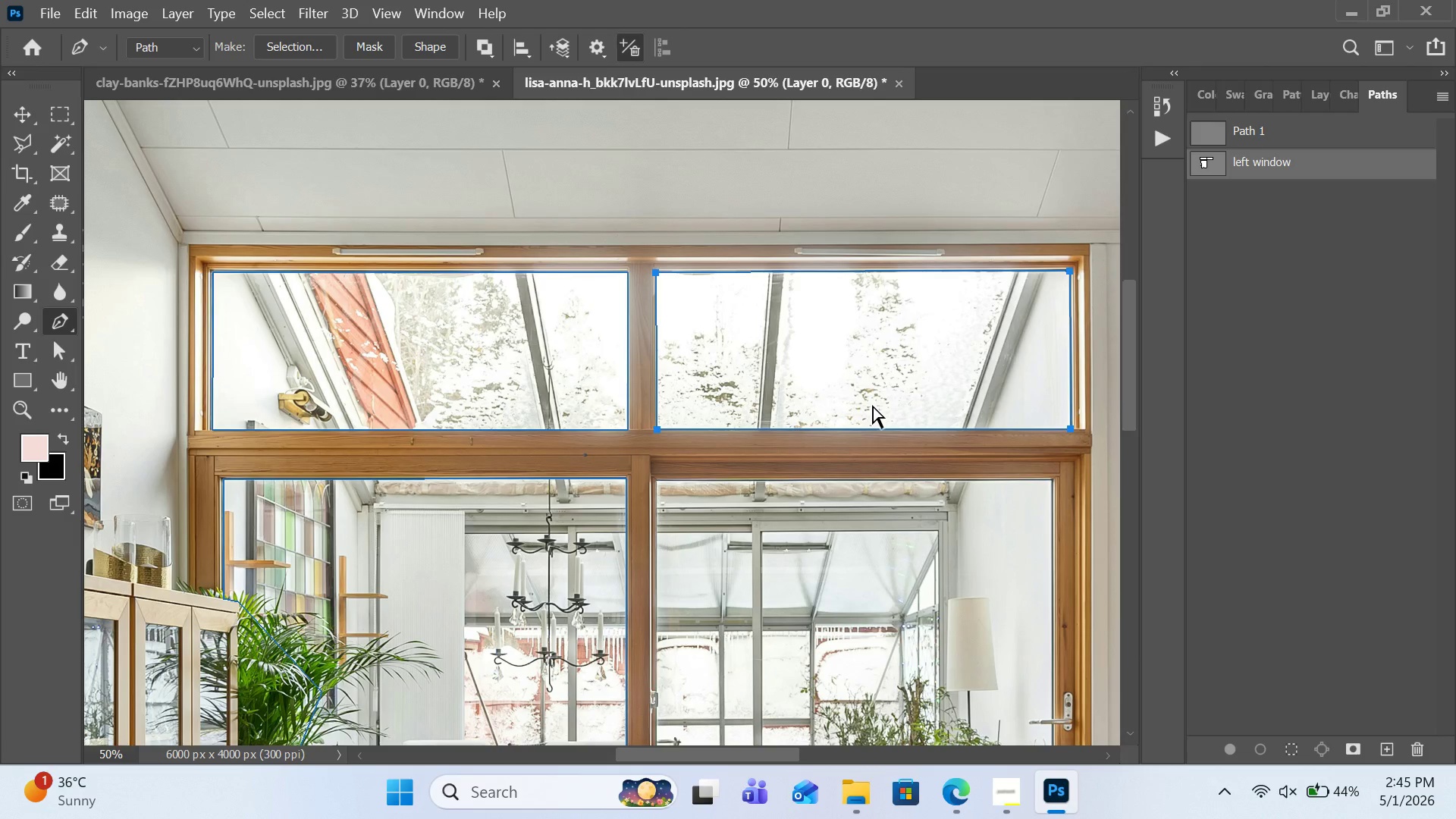 
key(Control+Minus)
 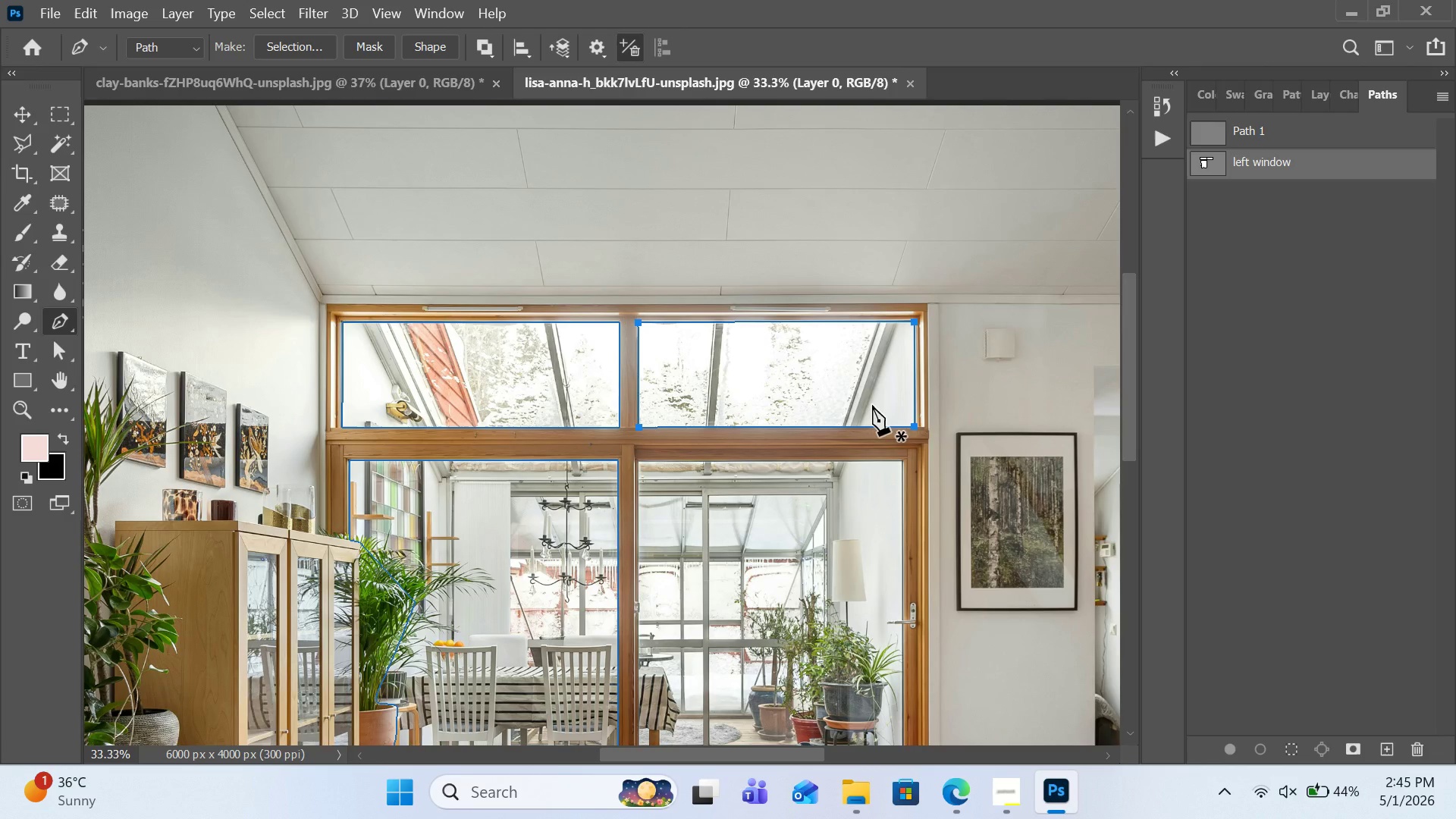 
scroll: coordinate [703, 380], scroll_direction: down, amount: 4.0
 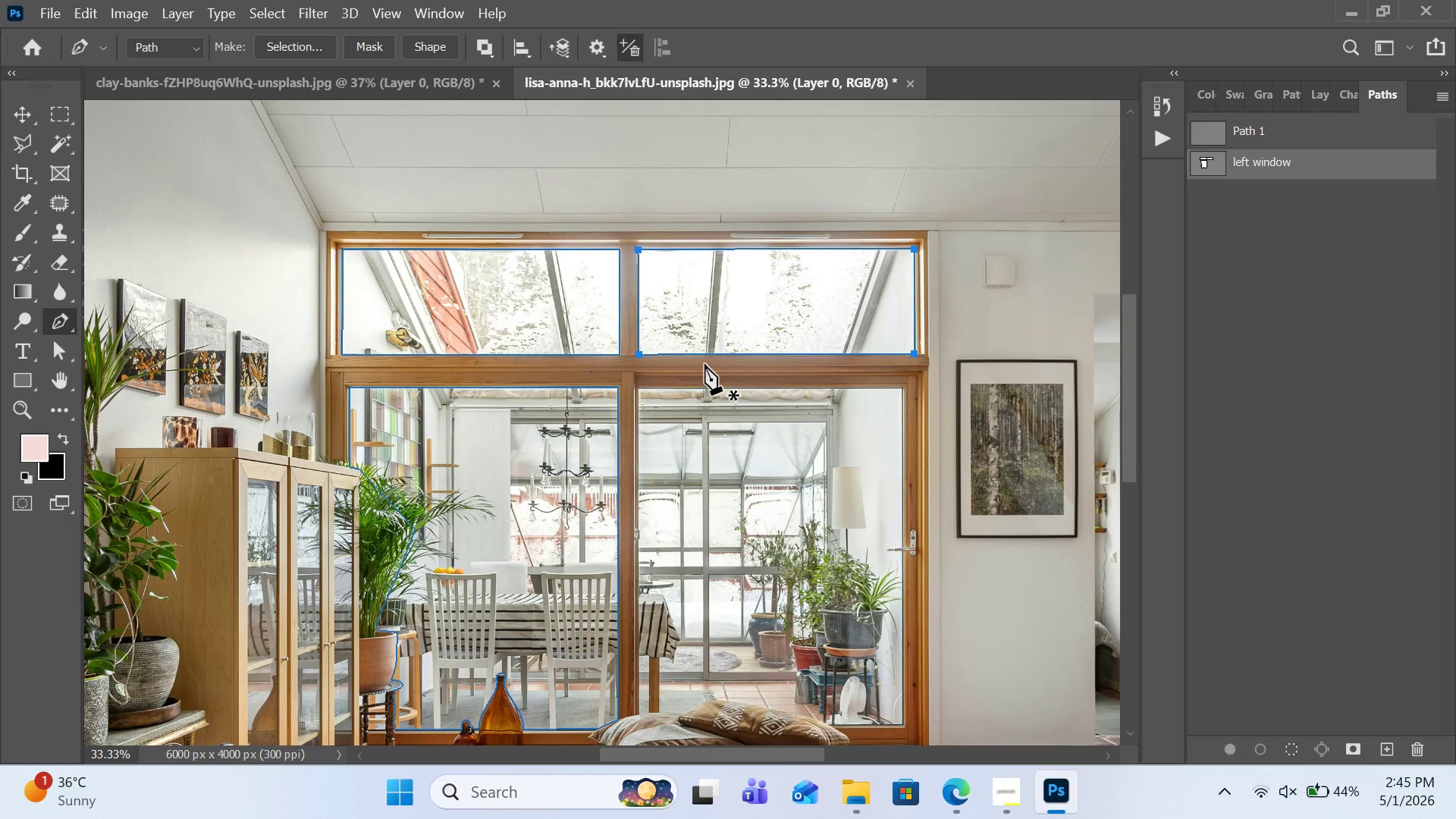 
key(Control+Equal)
 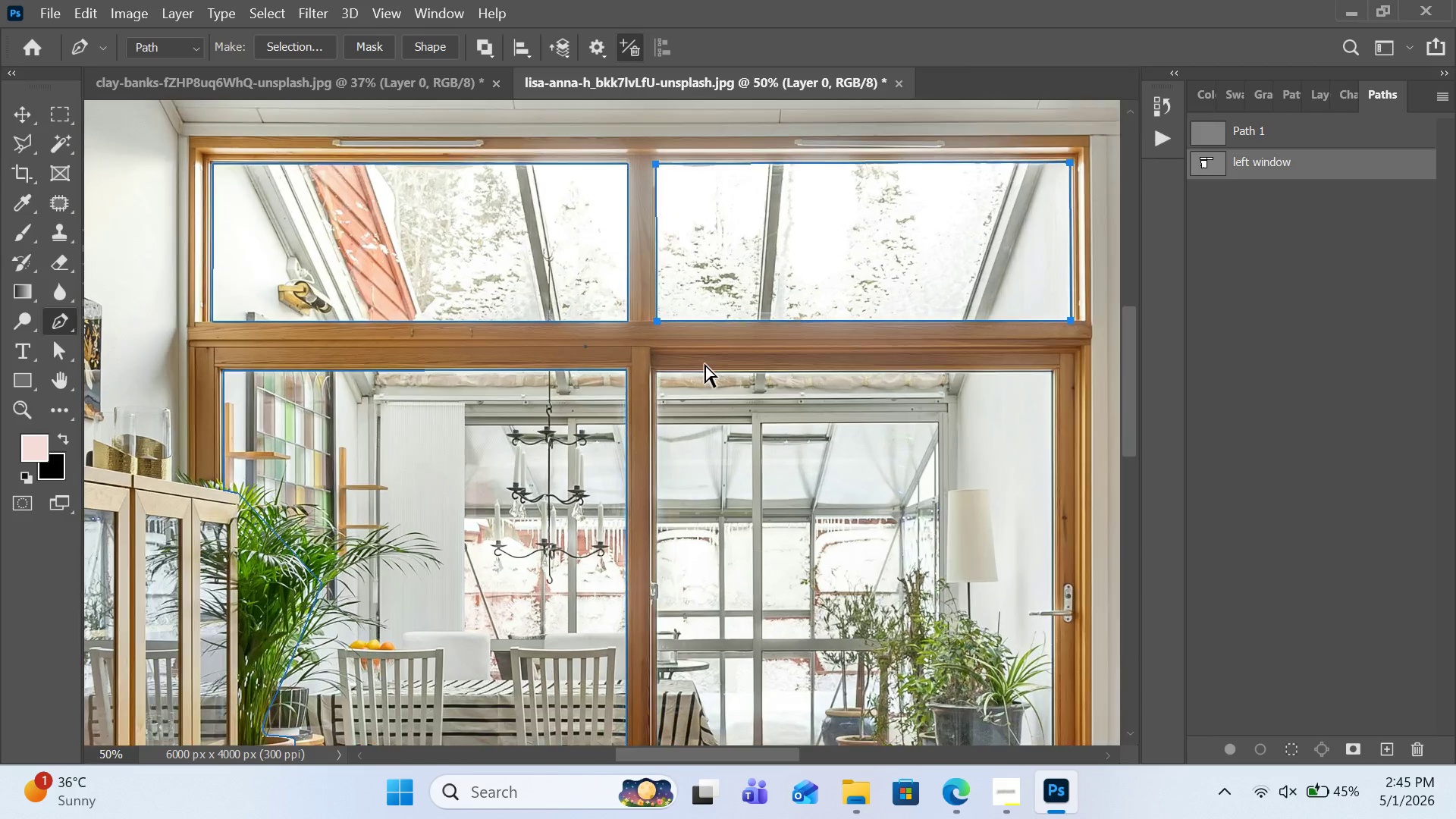 
key(Control+Equal)
 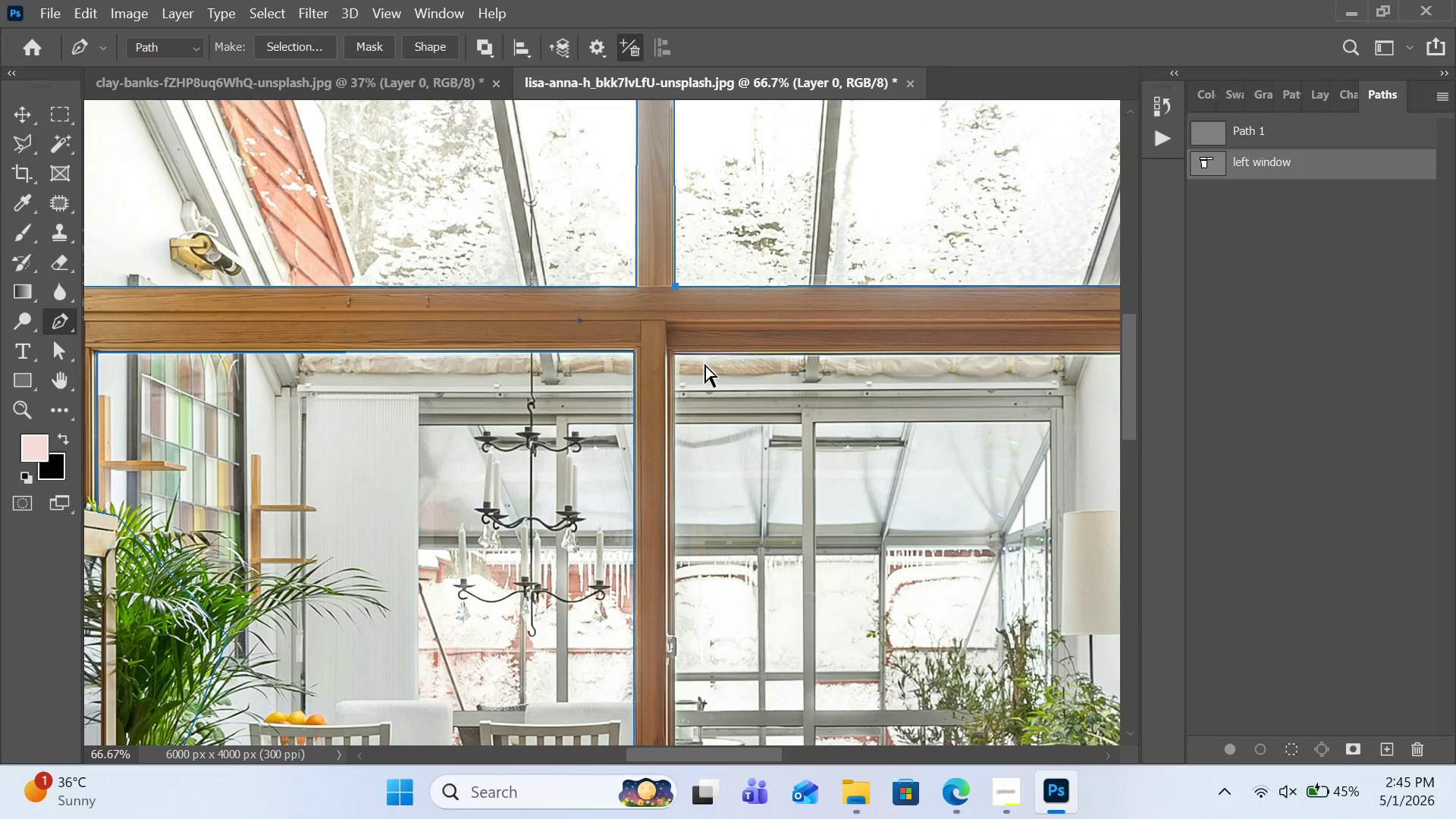 
key(Control+Equal)
 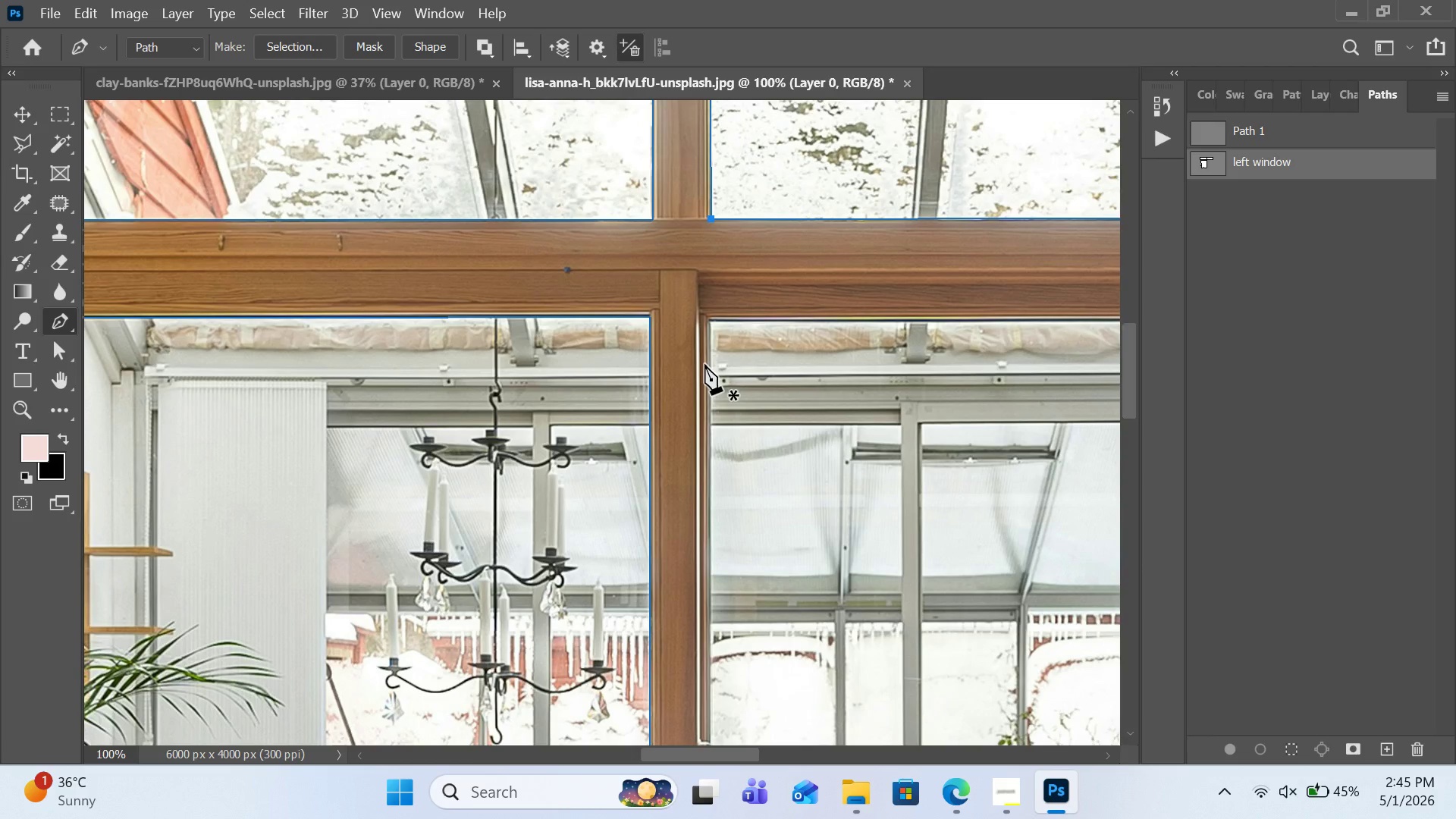 
scroll: coordinate [704, 364], scroll_direction: up, amount: 2.0
 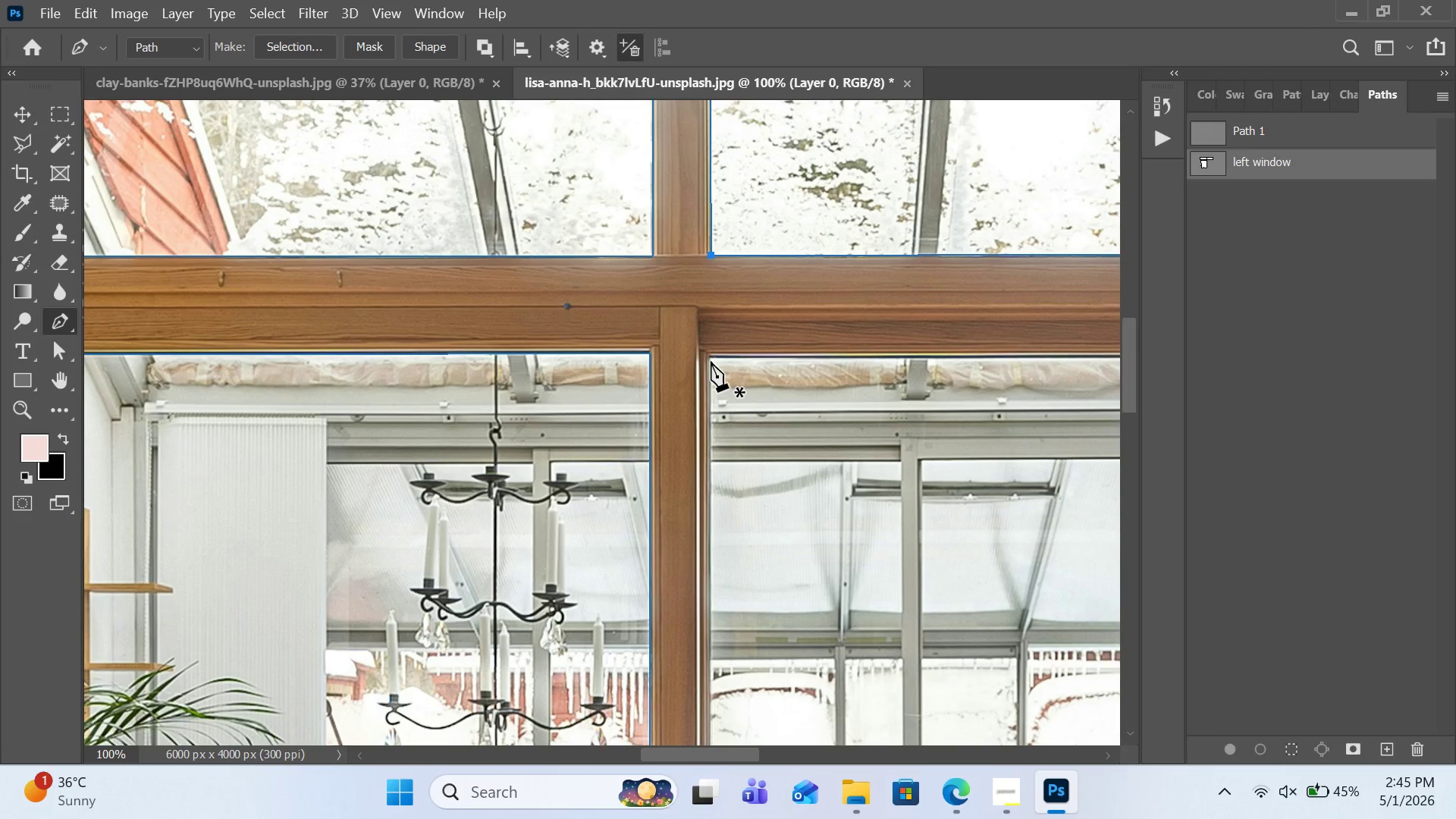 
wait(5.67)
 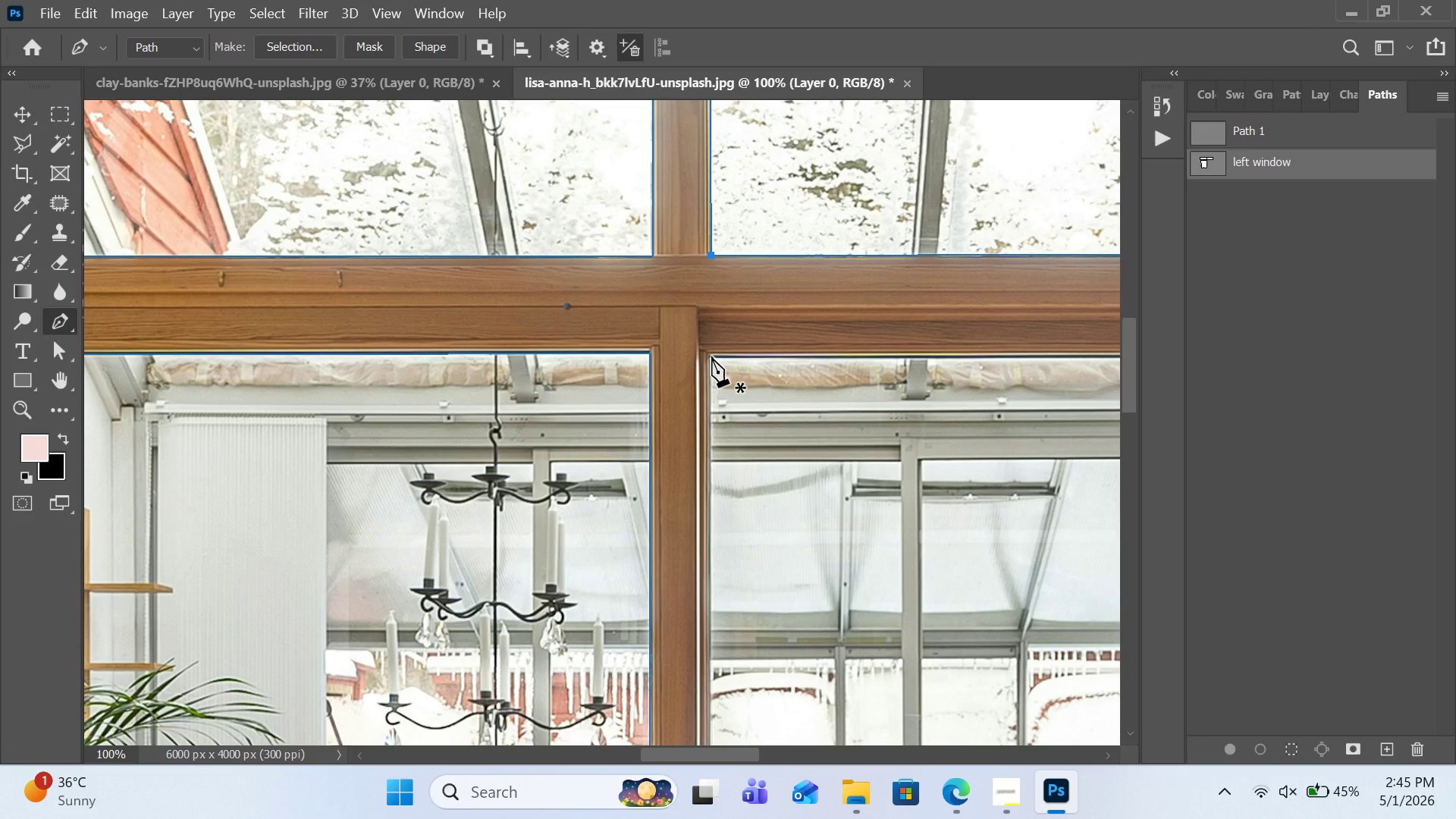 
left_click([711, 359])
 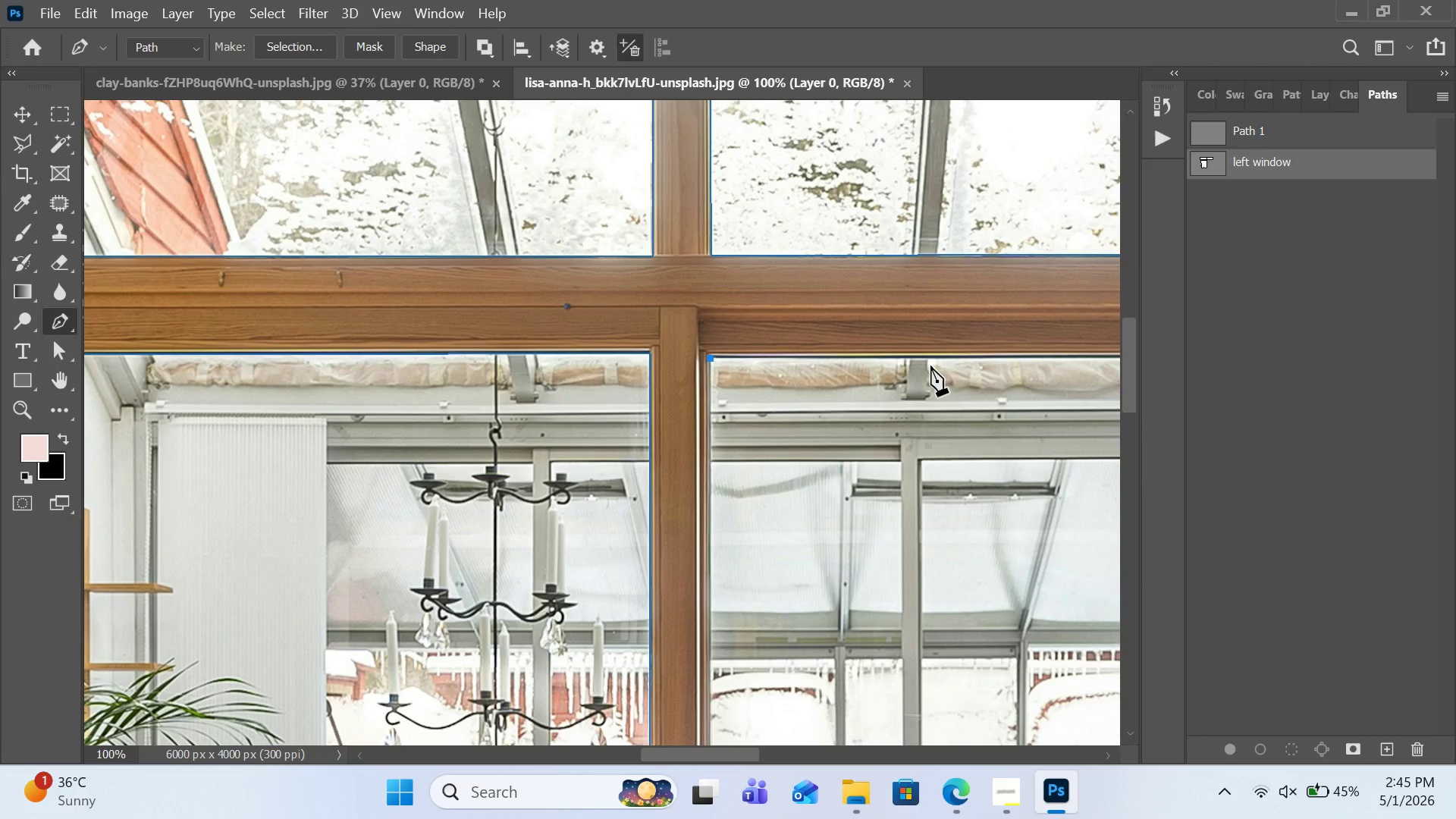 
hold_key(key=Space, duration=1.26)
 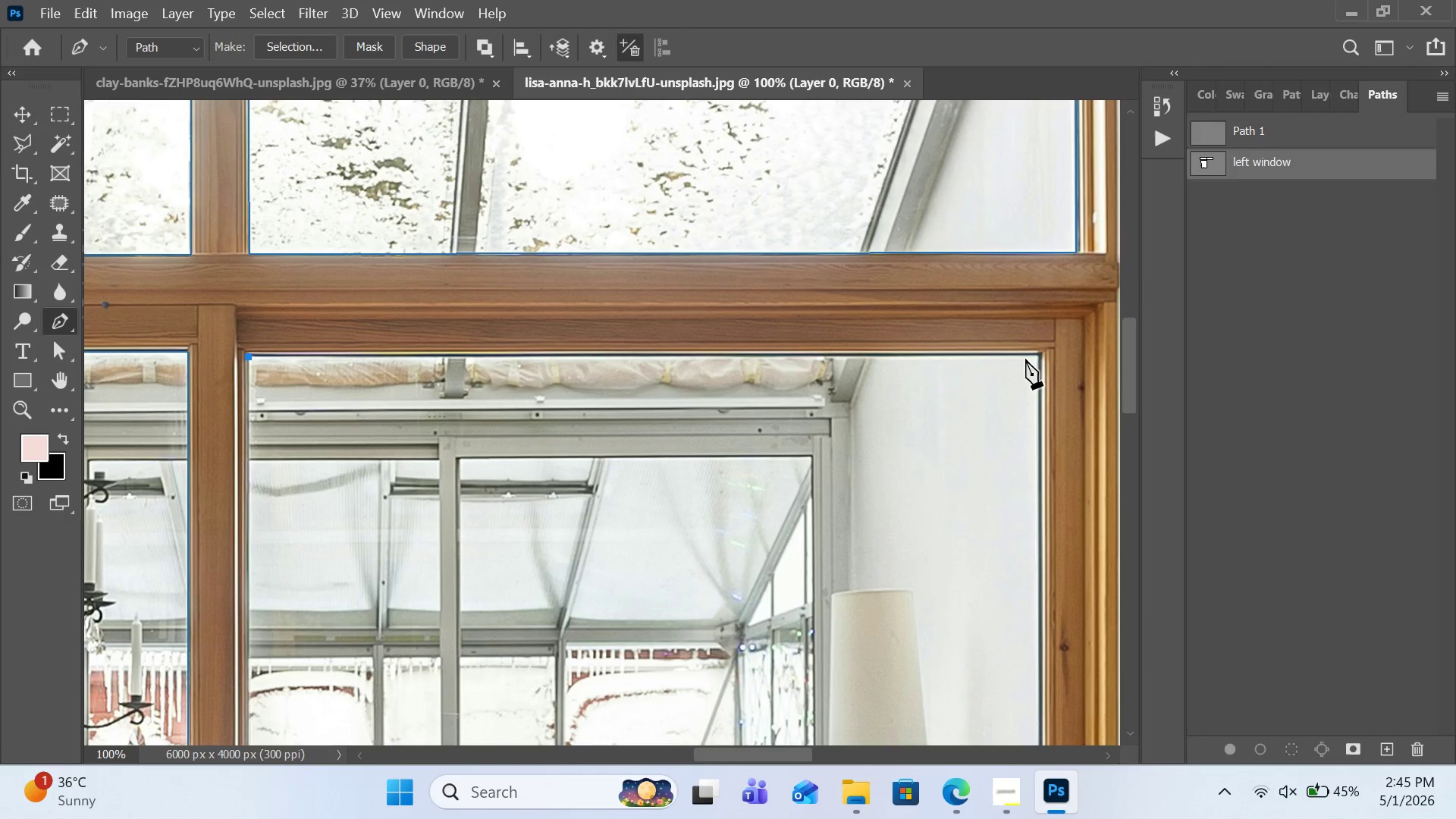 
left_click_drag(start_coordinate=[934, 366], to_coordinate=[472, 364])
 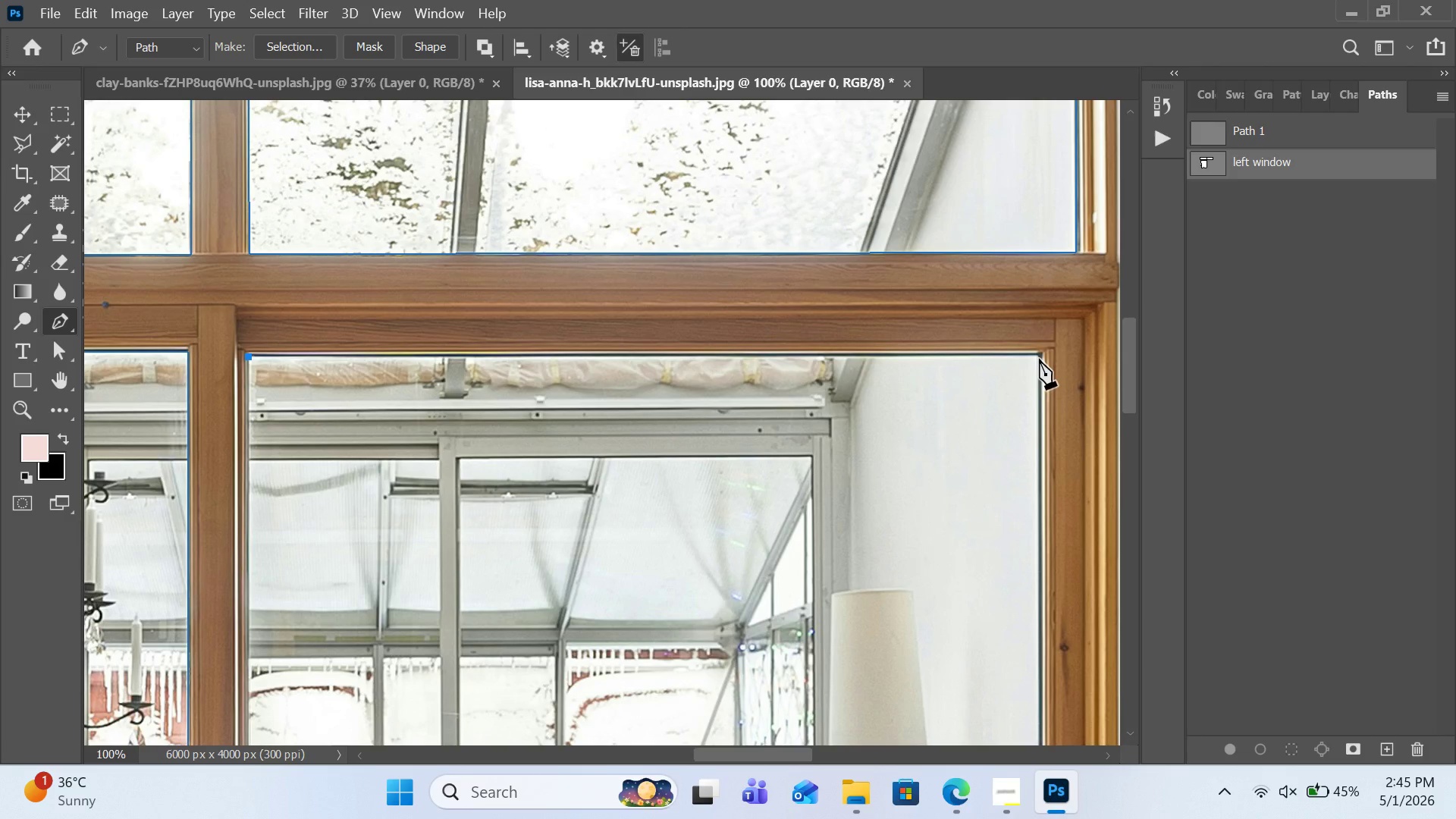 
left_click([1039, 356])
 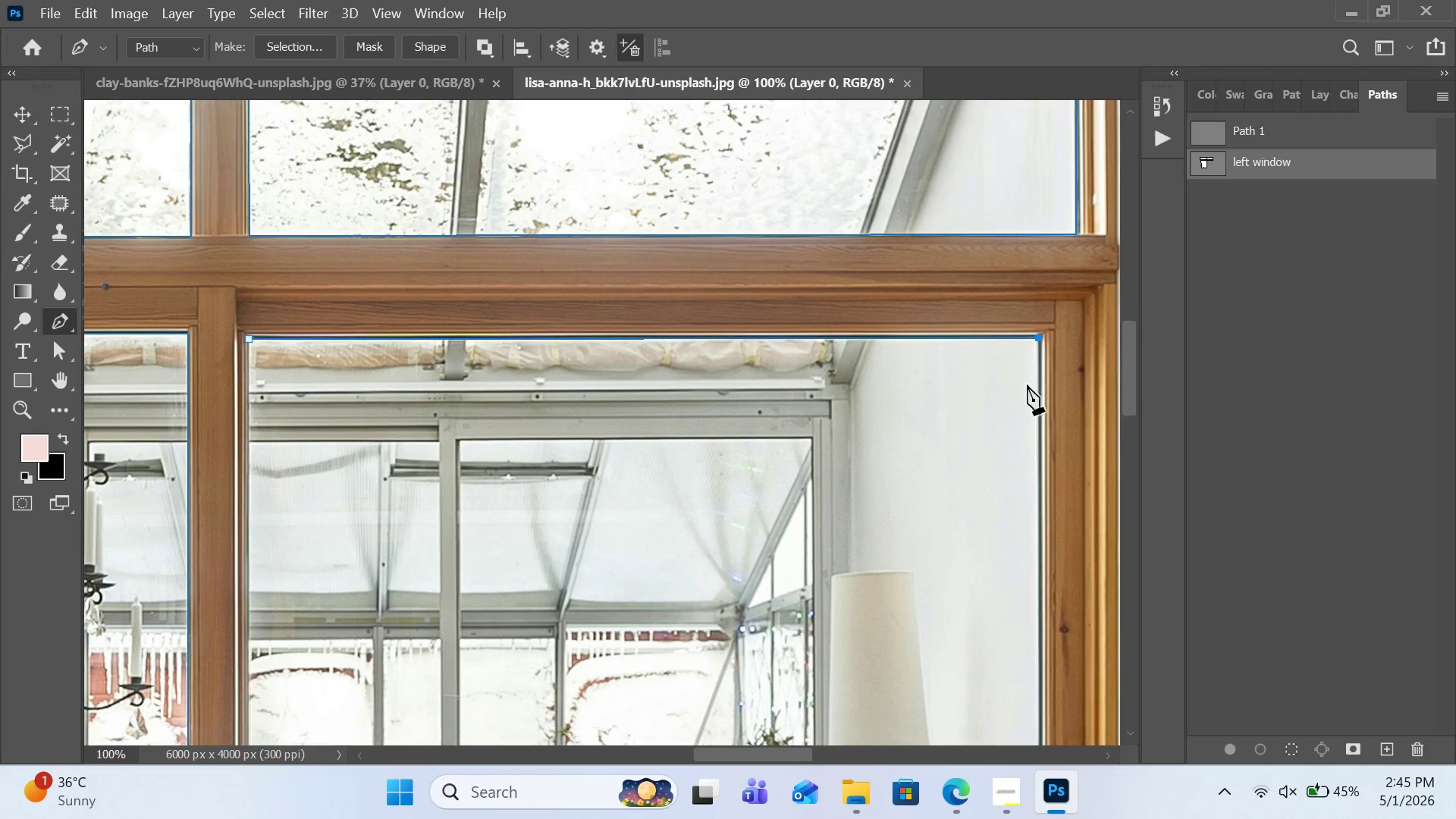 
scroll: coordinate [1026, 384], scroll_direction: down, amount: 22.0
 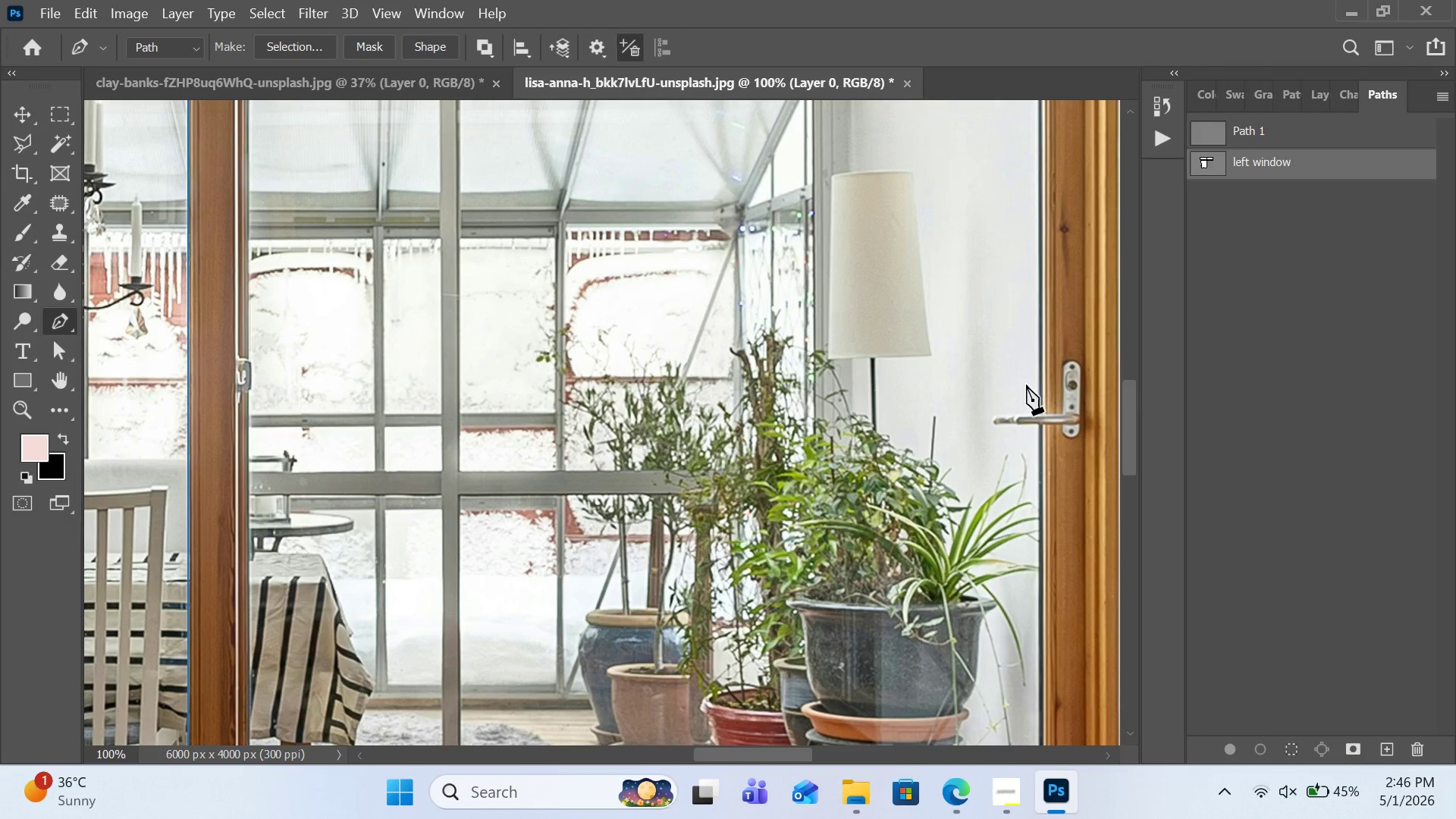 
key(Control+Equal)
 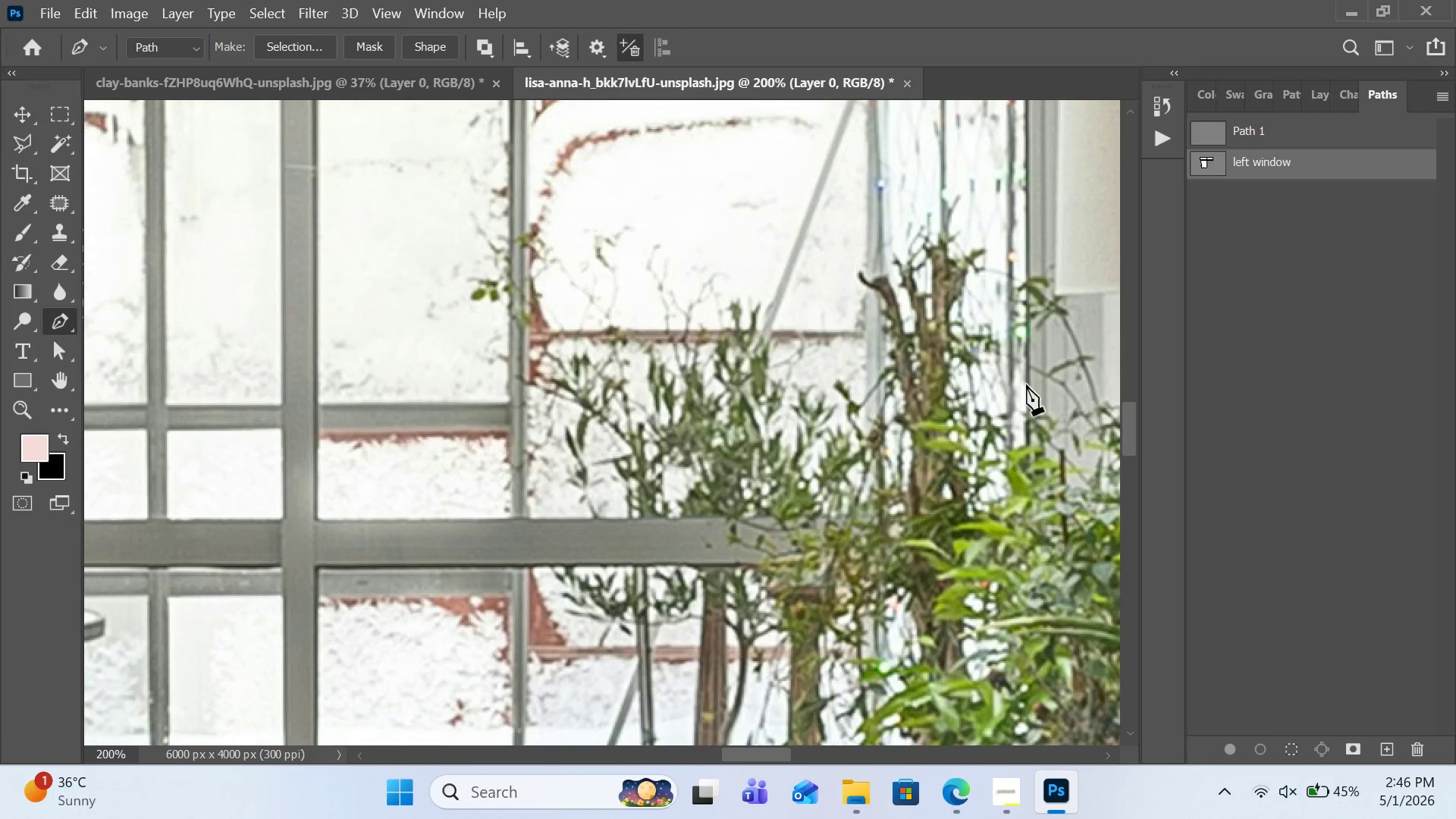 
hold_key(key=Space, duration=1.08)
 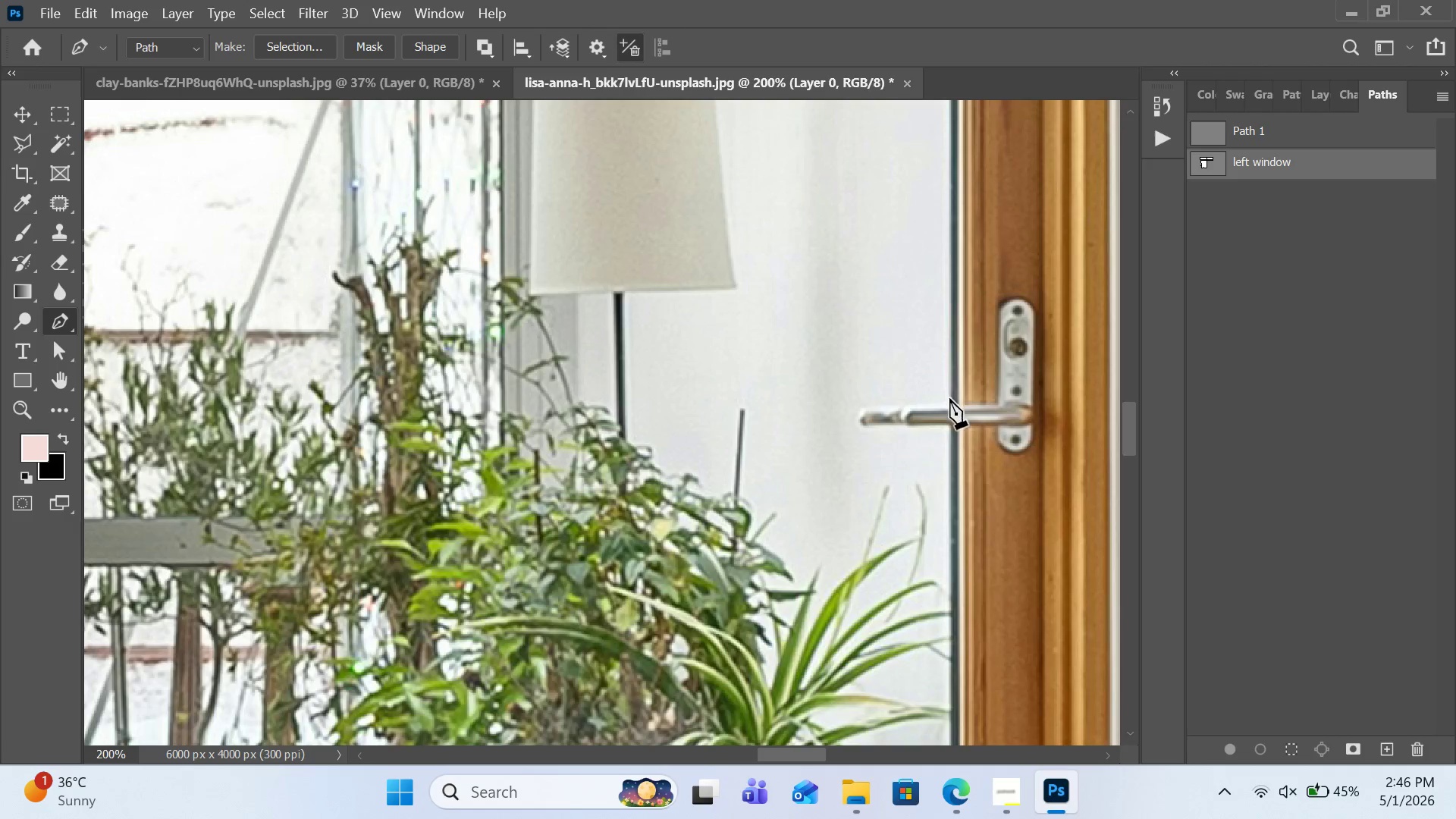 
left_click_drag(start_coordinate=[1010, 384], to_coordinate=[485, 384])
 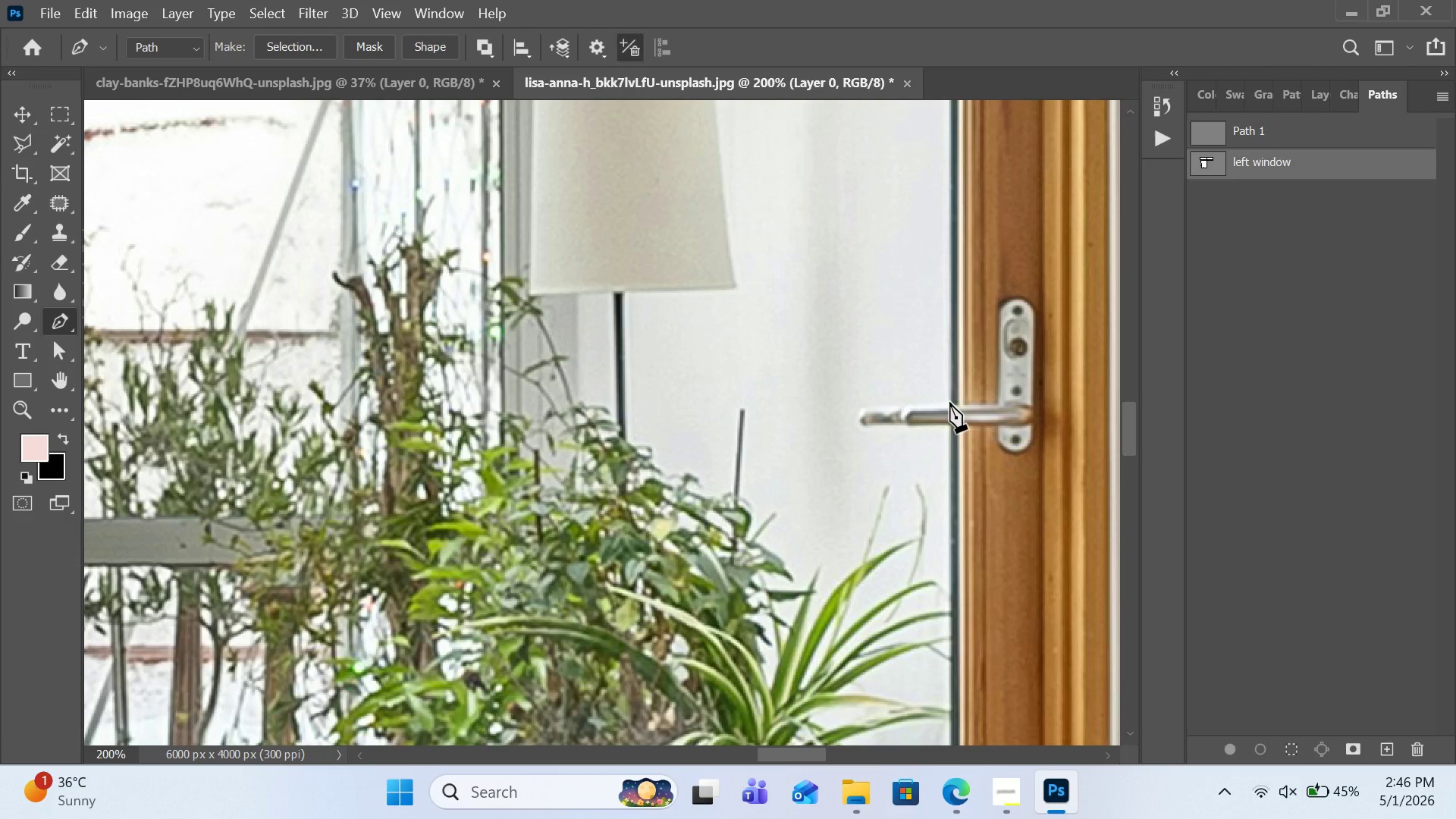 
left_click([949, 402])
 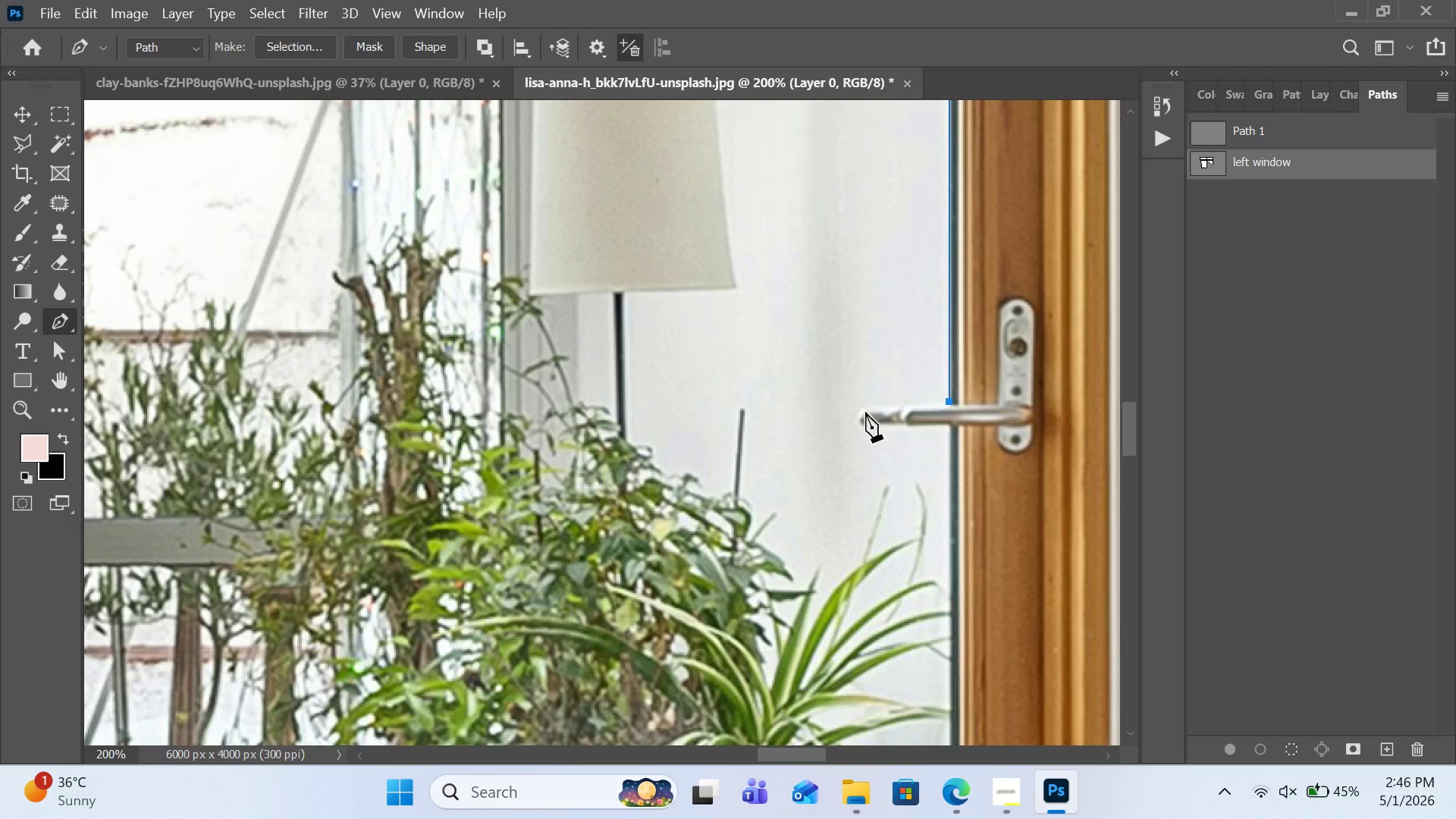 
left_click_drag(start_coordinate=[858, 412], to_coordinate=[856, 420])
 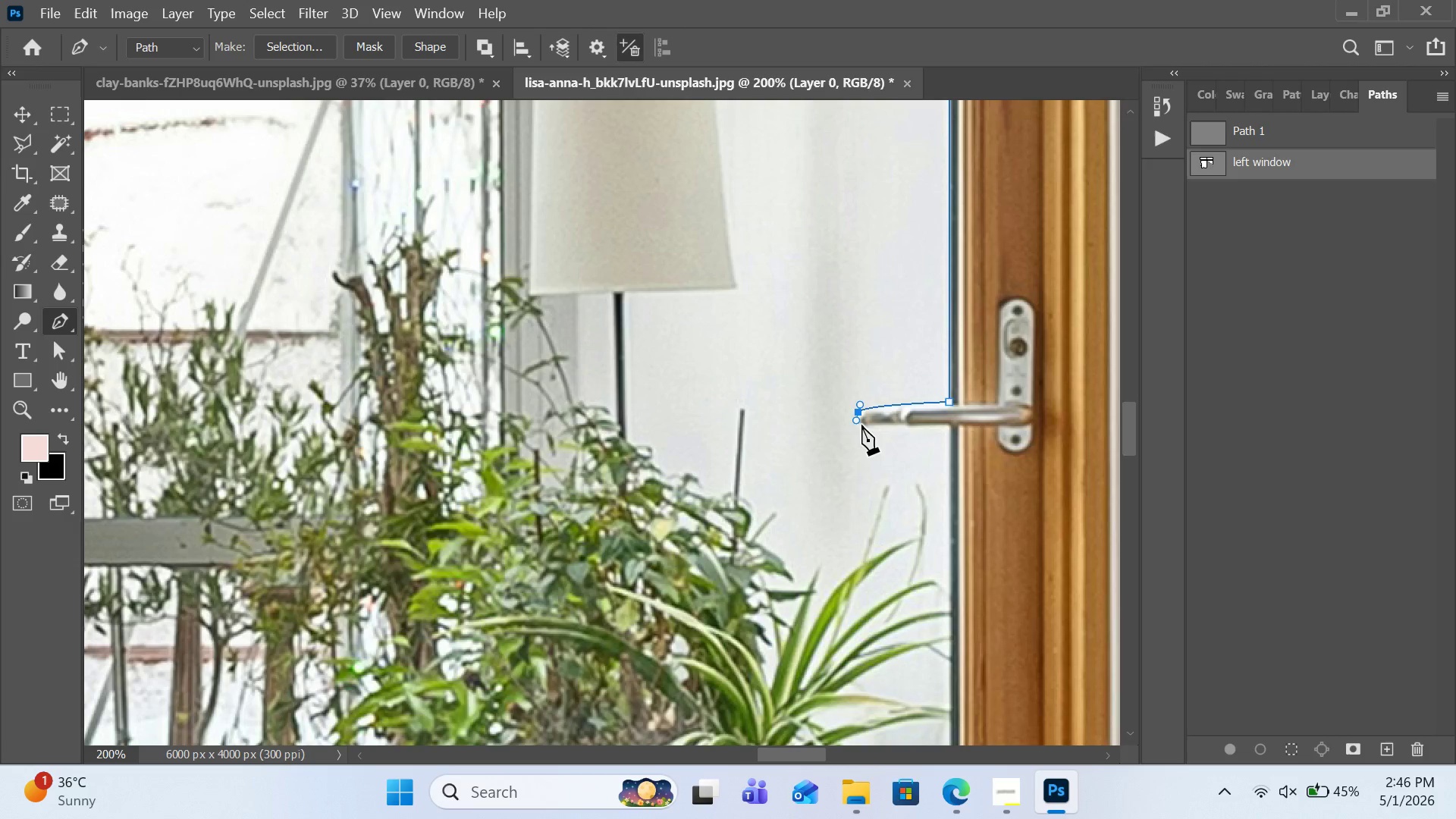 
left_click([861, 425])
 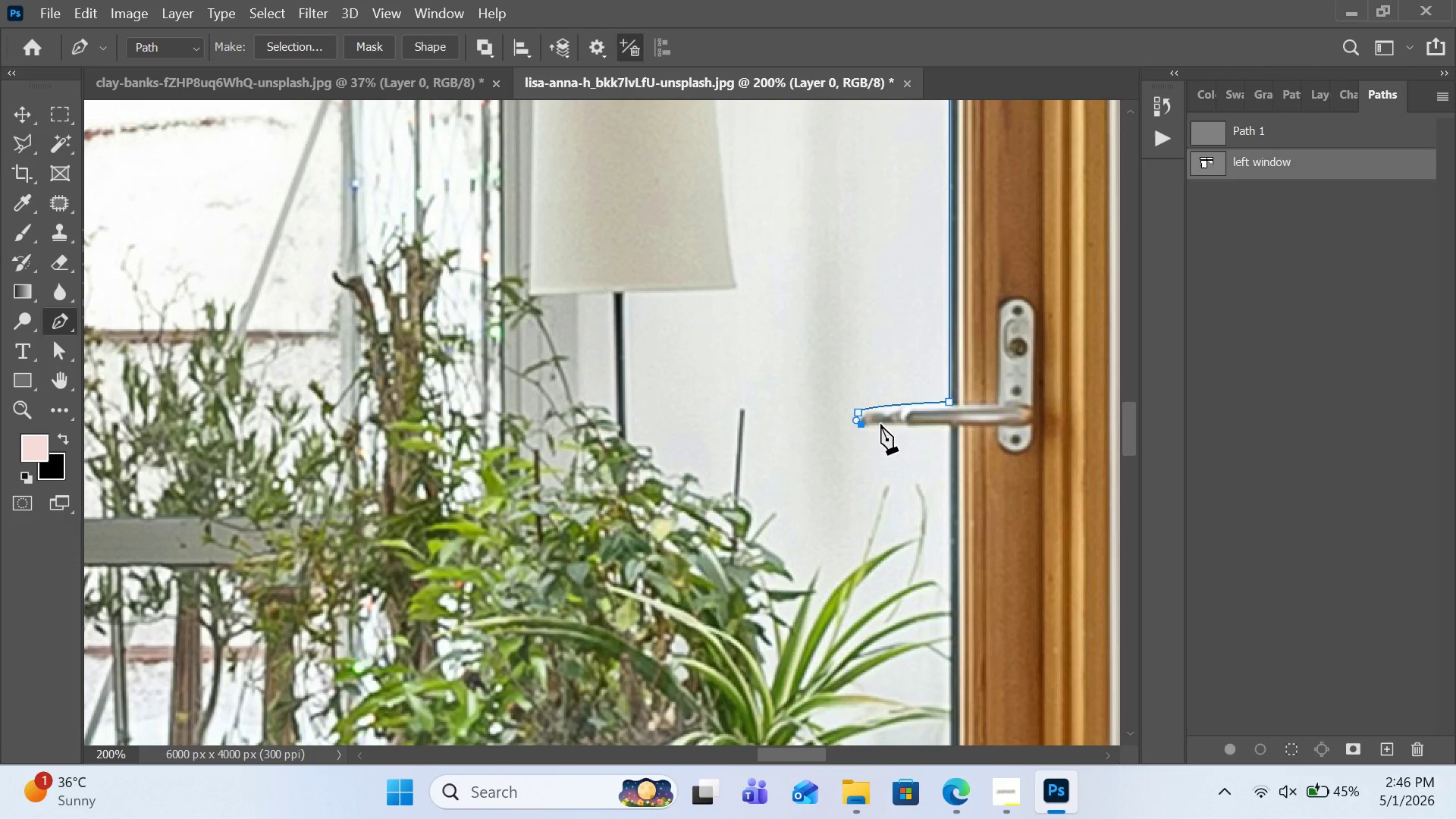 
key(Control+Z)
 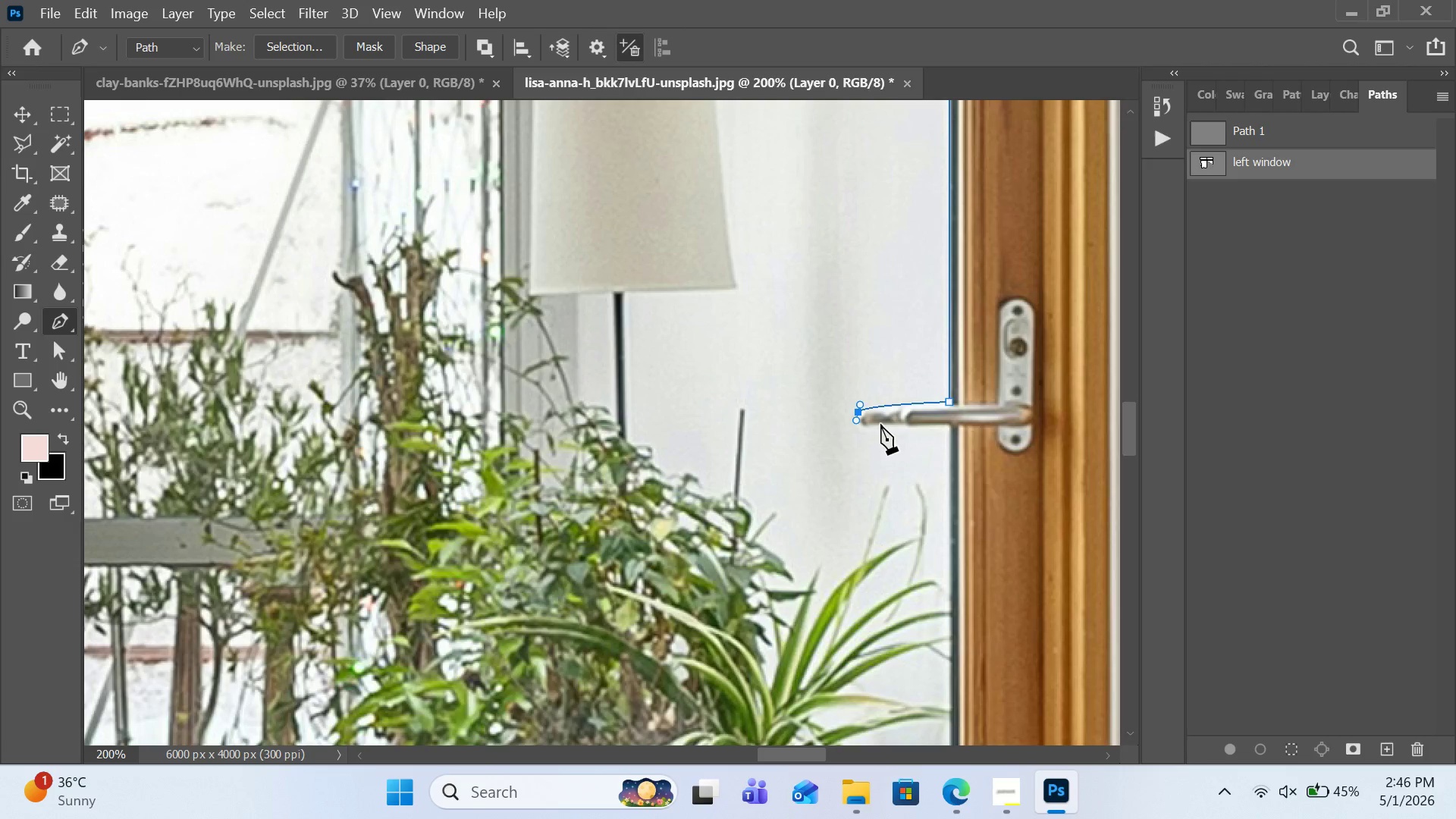 
key(Control+Equal)
 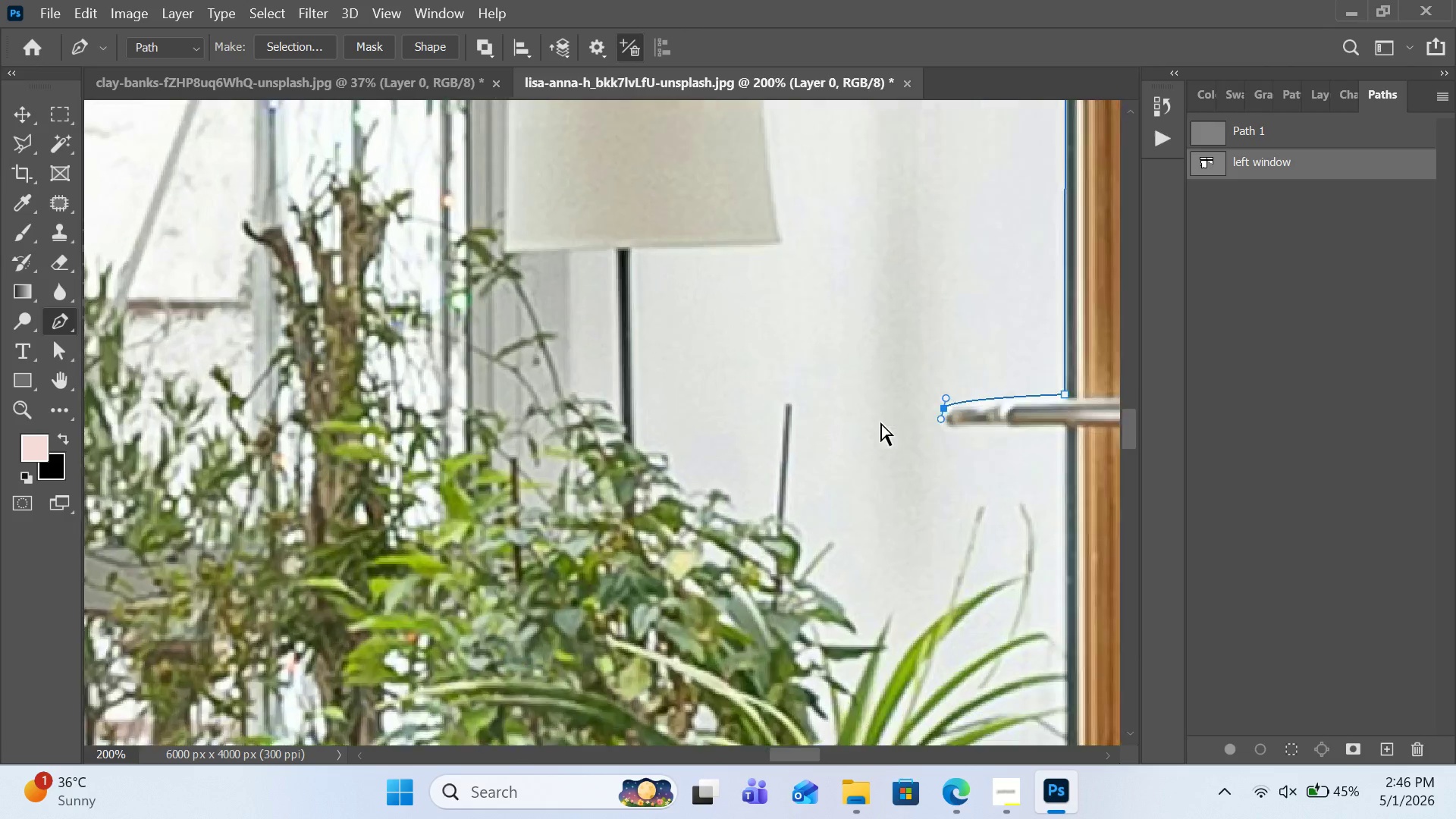 
key(Control+Equal)
 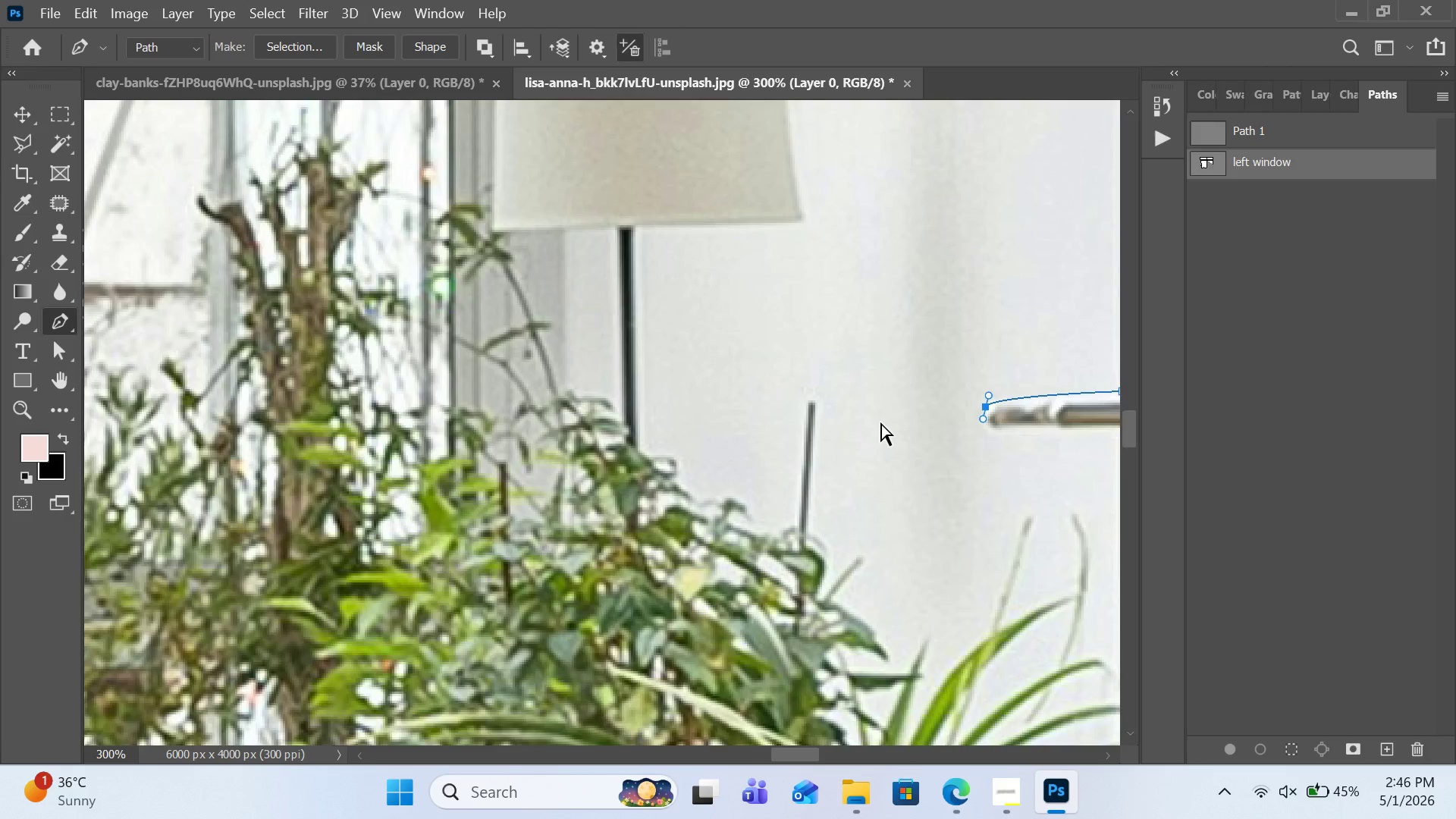 
key(Control+Equal)
 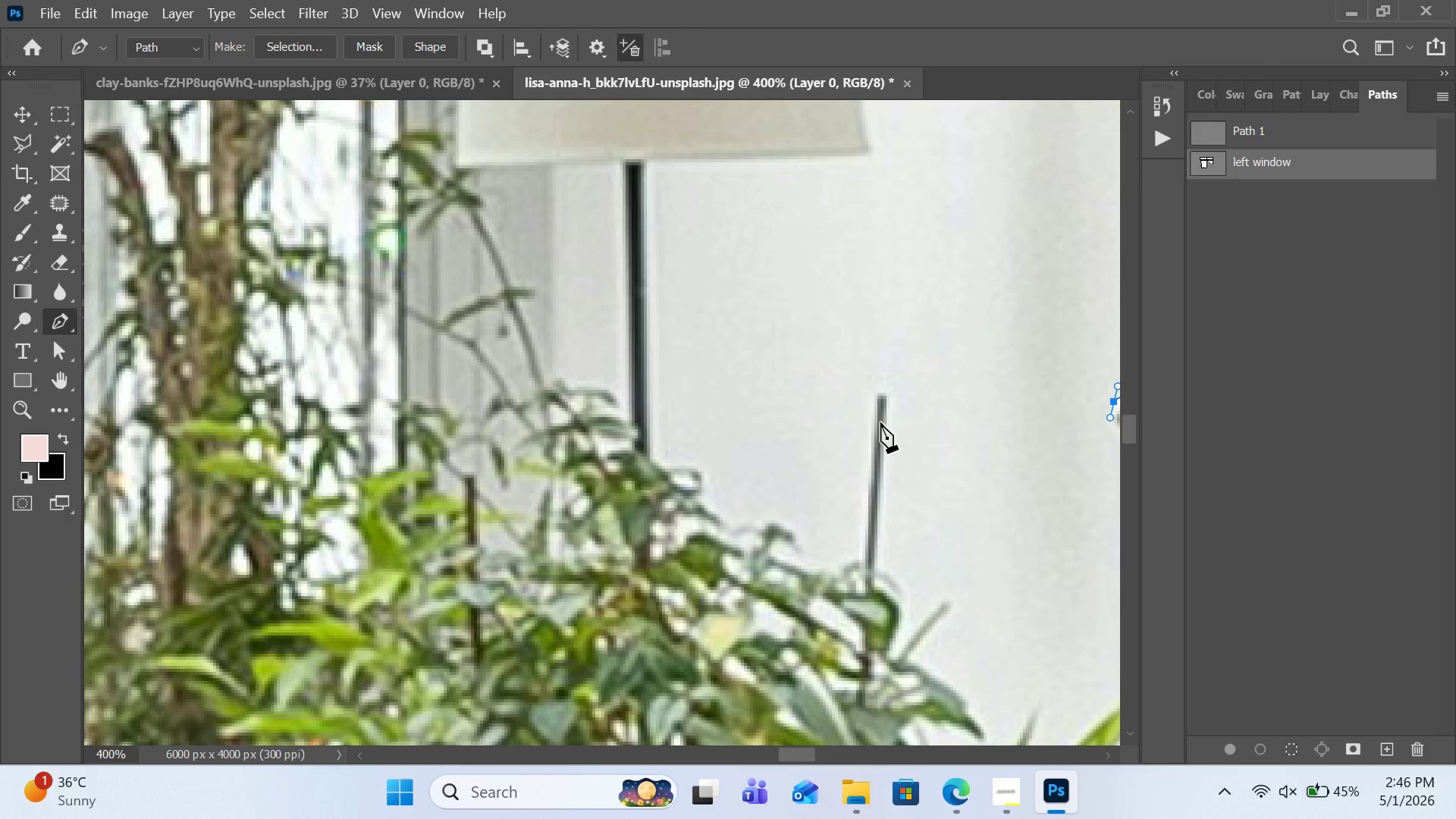 
hold_key(key=Space, duration=1.03)
 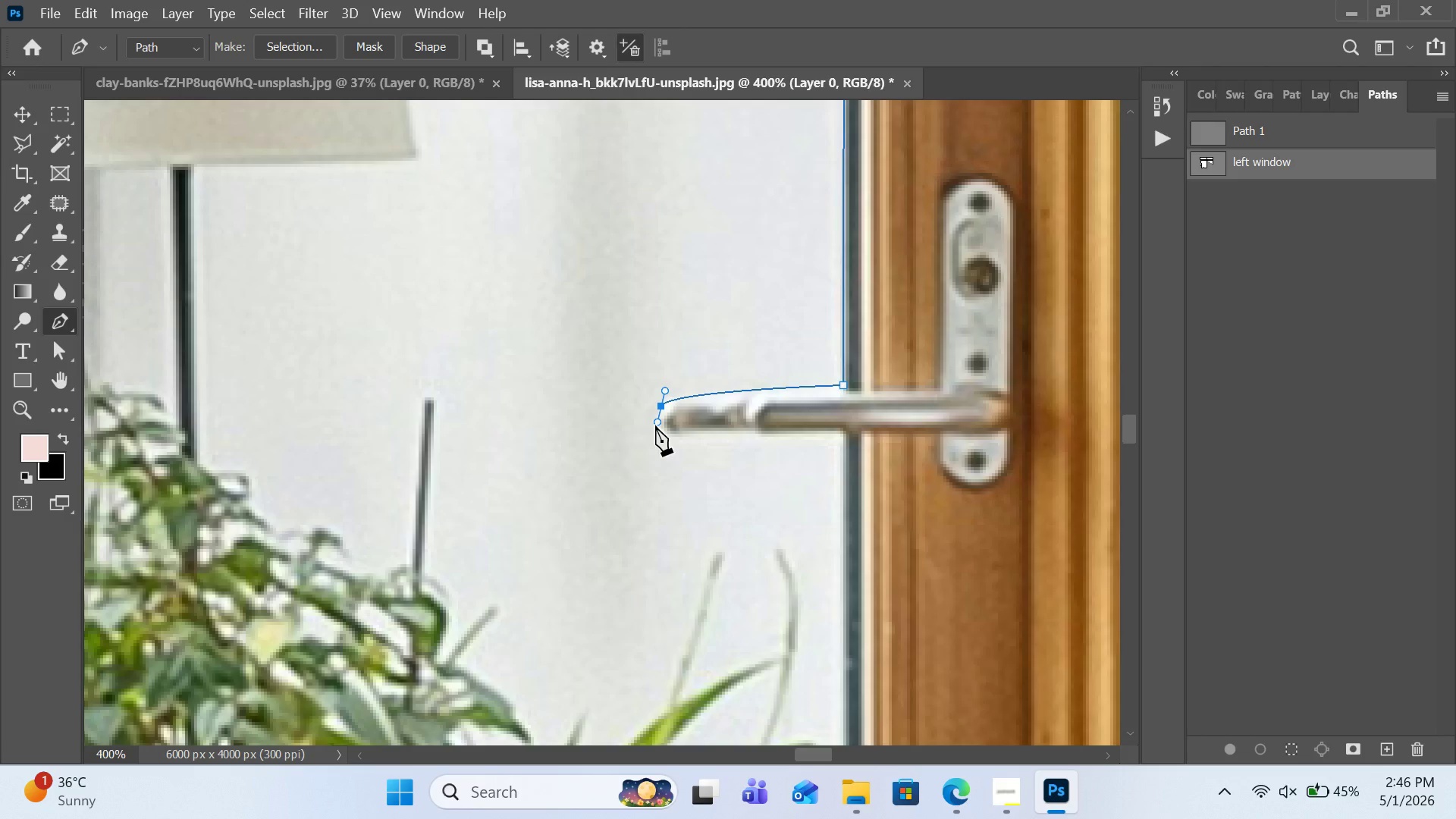 
left_click_drag(start_coordinate=[943, 389], to_coordinate=[490, 394])
 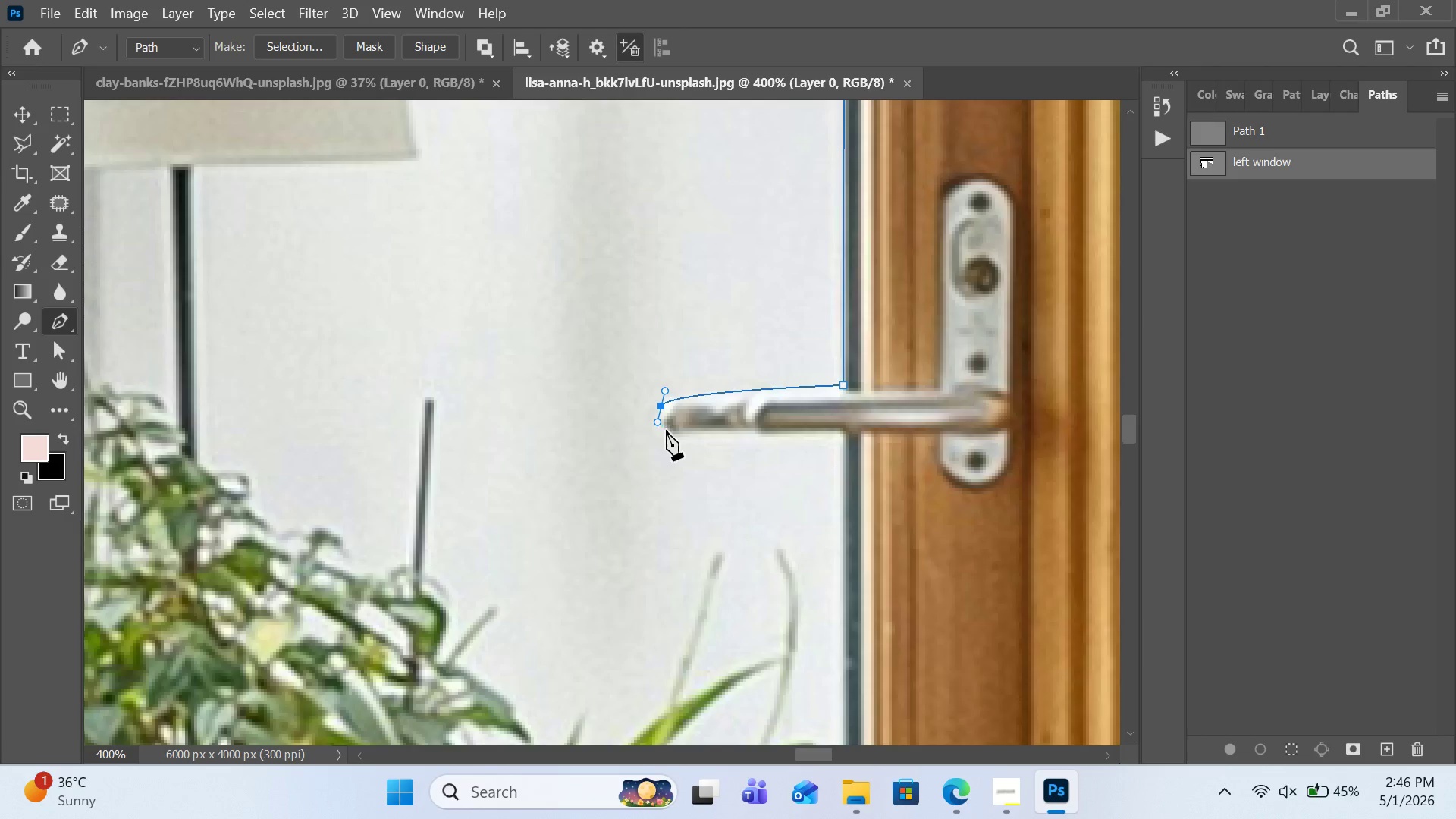 
left_click_drag(start_coordinate=[666, 430], to_coordinate=[674, 431])
 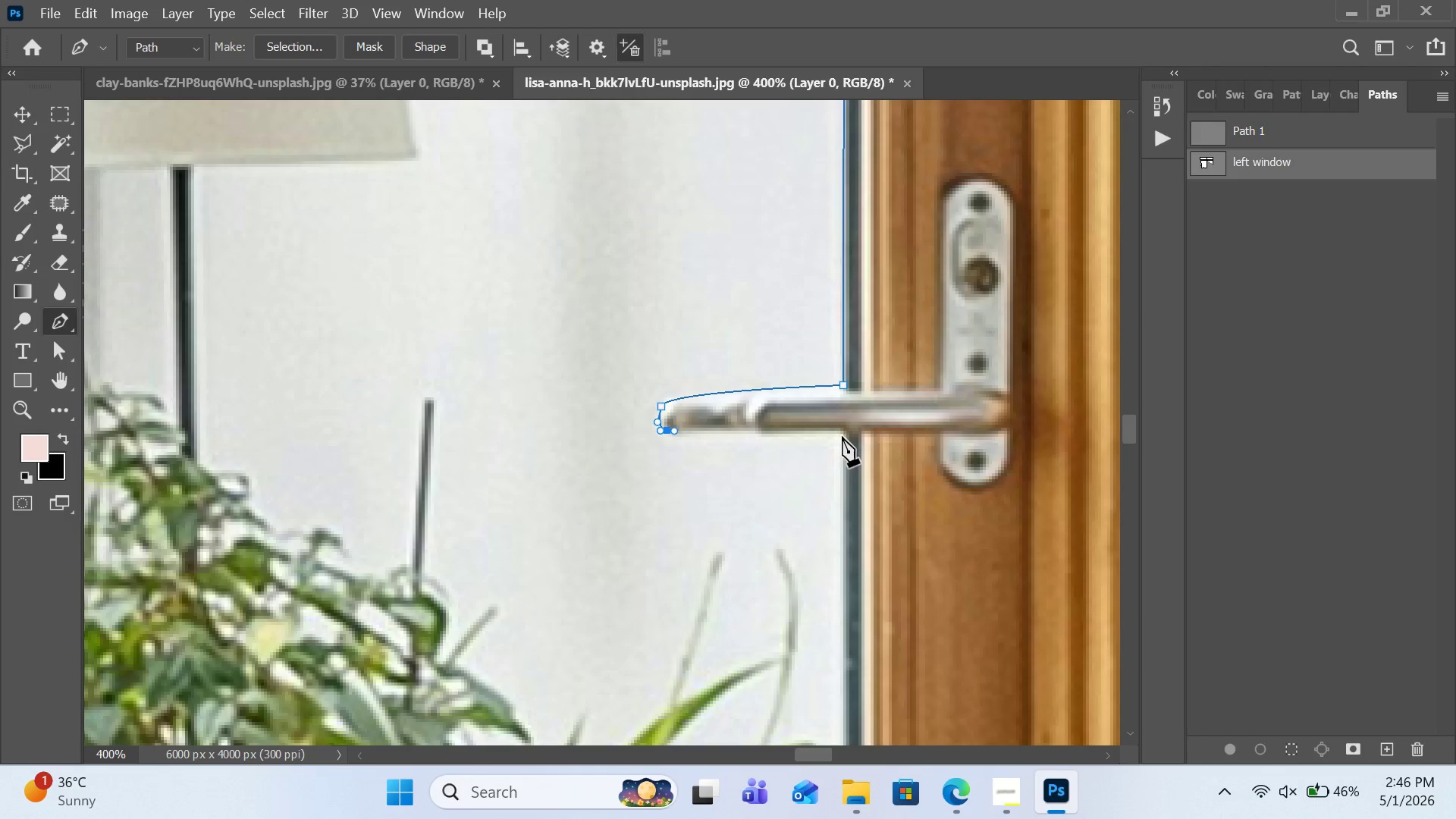 
left_click([842, 433])
 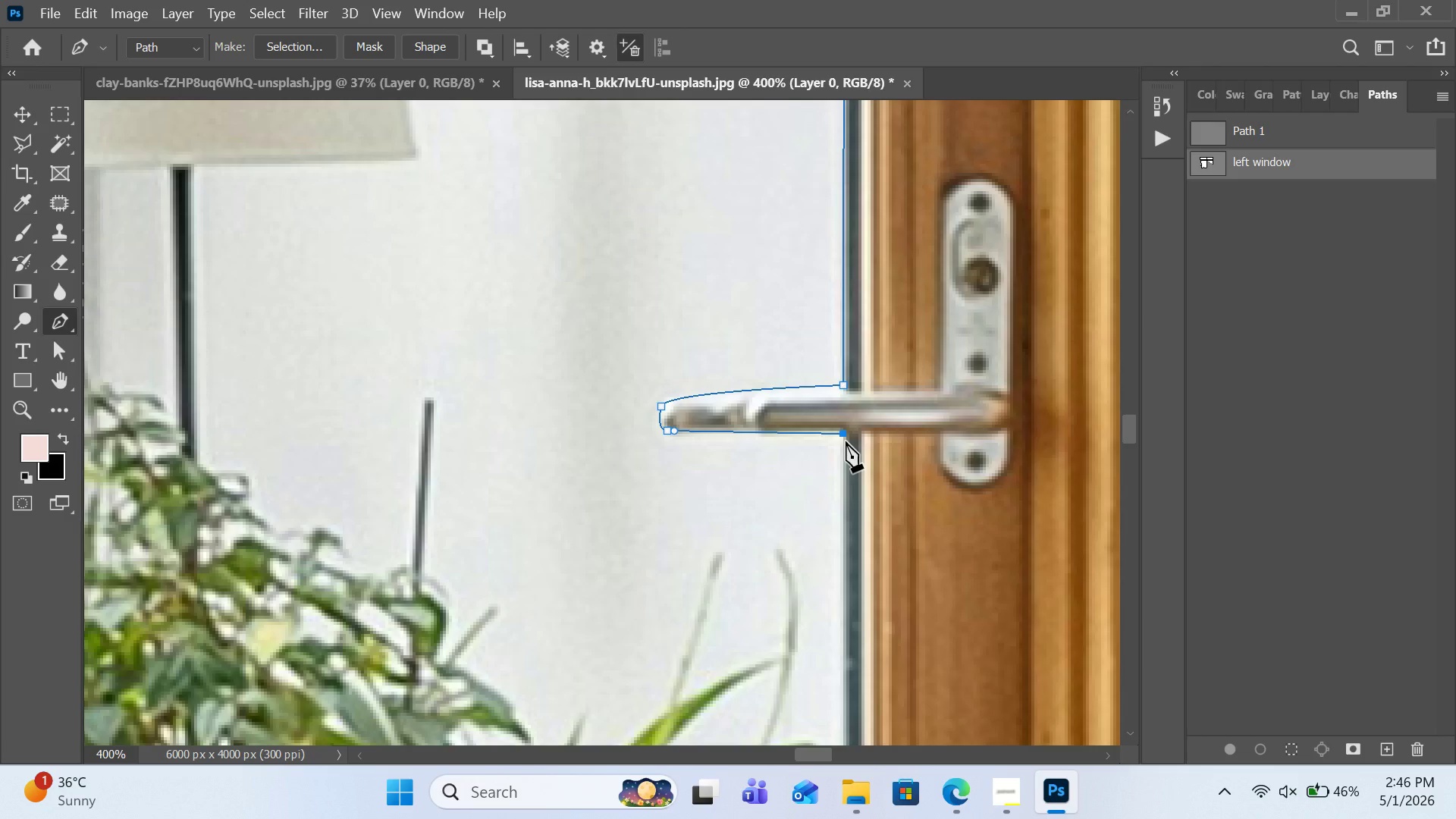 
key(Control+Z)
 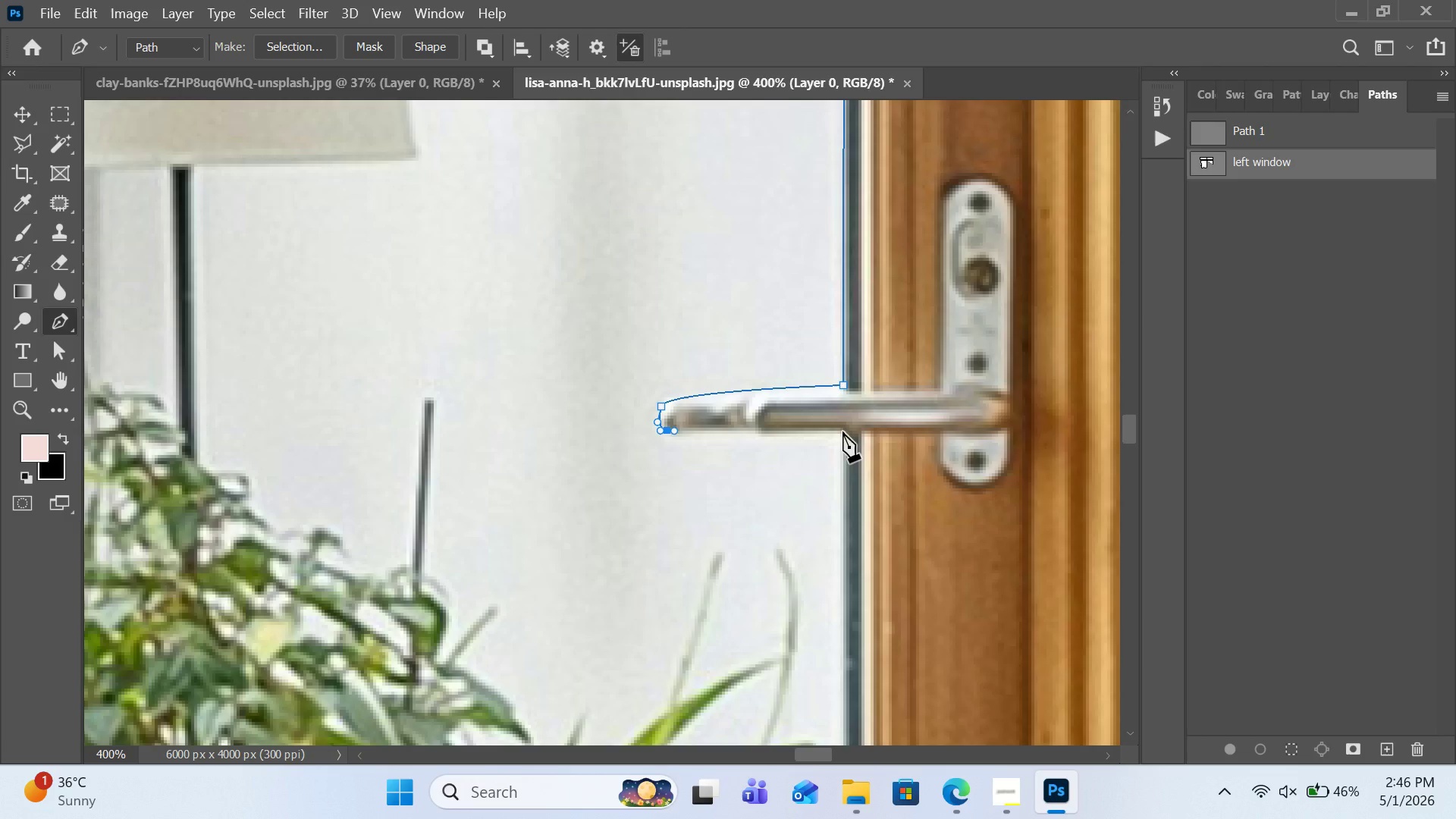 
left_click([843, 431])
 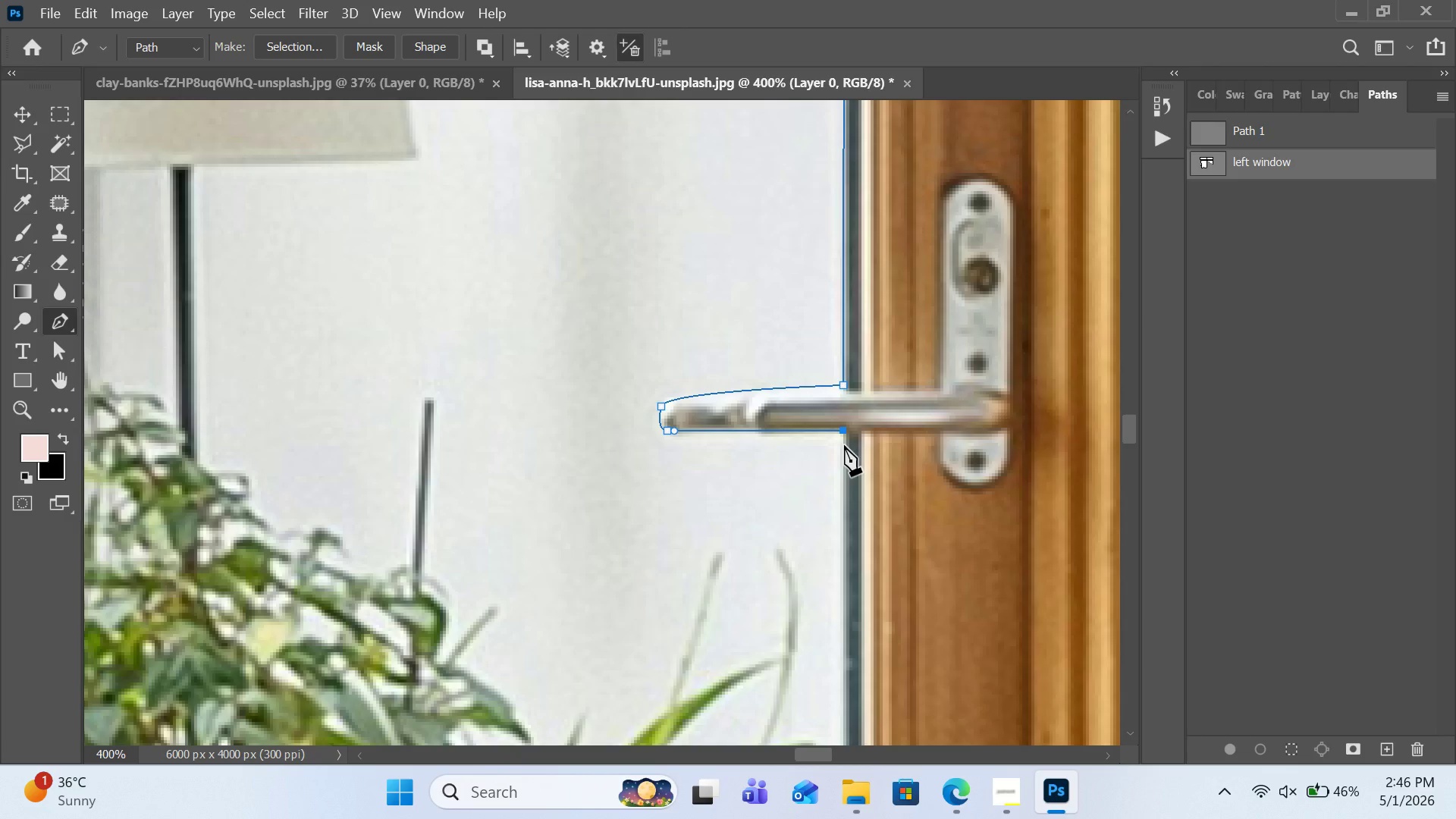 
scroll: coordinate [844, 445], scroll_direction: down, amount: 2.0
 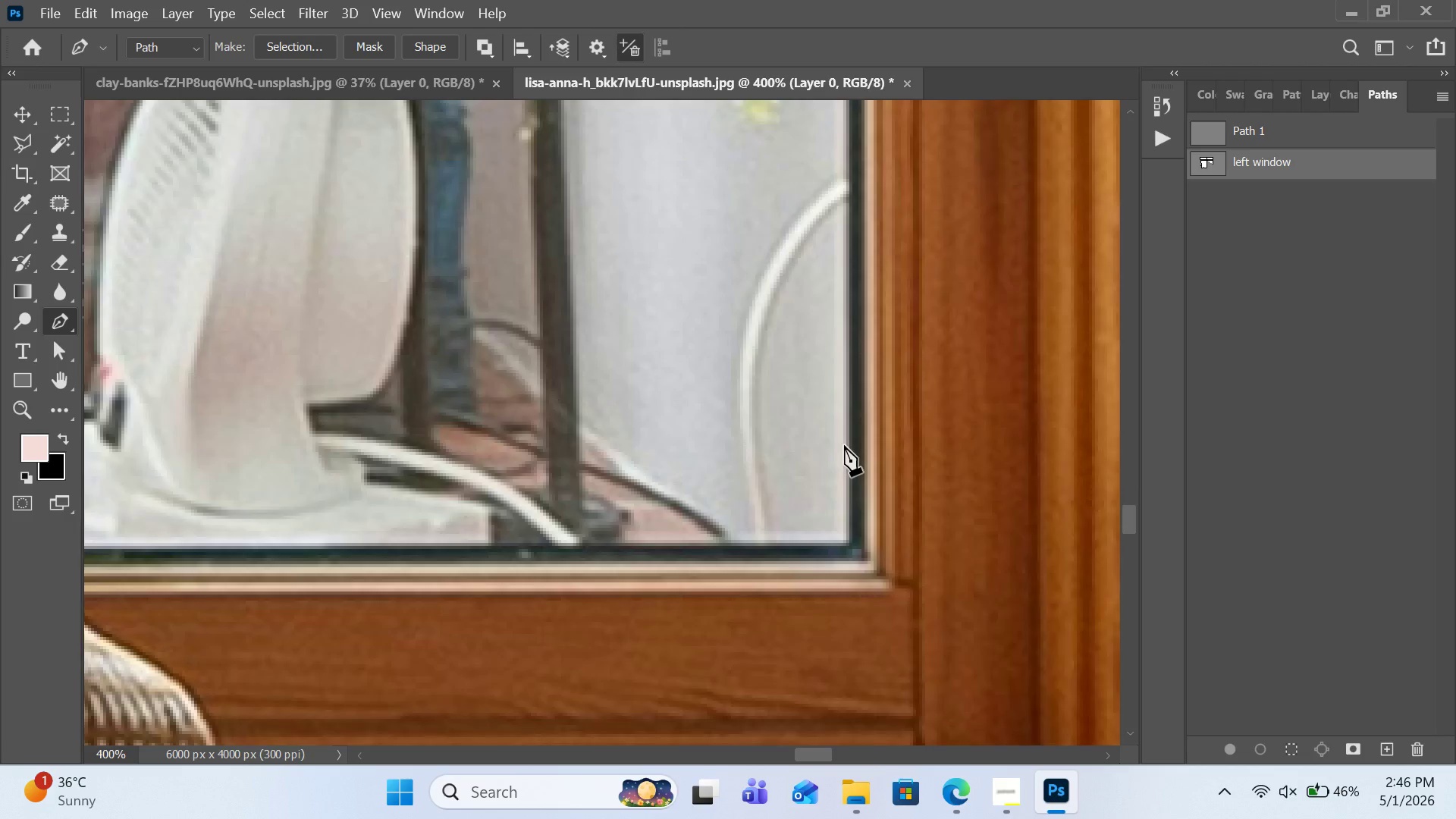 
left_click([849, 466])
 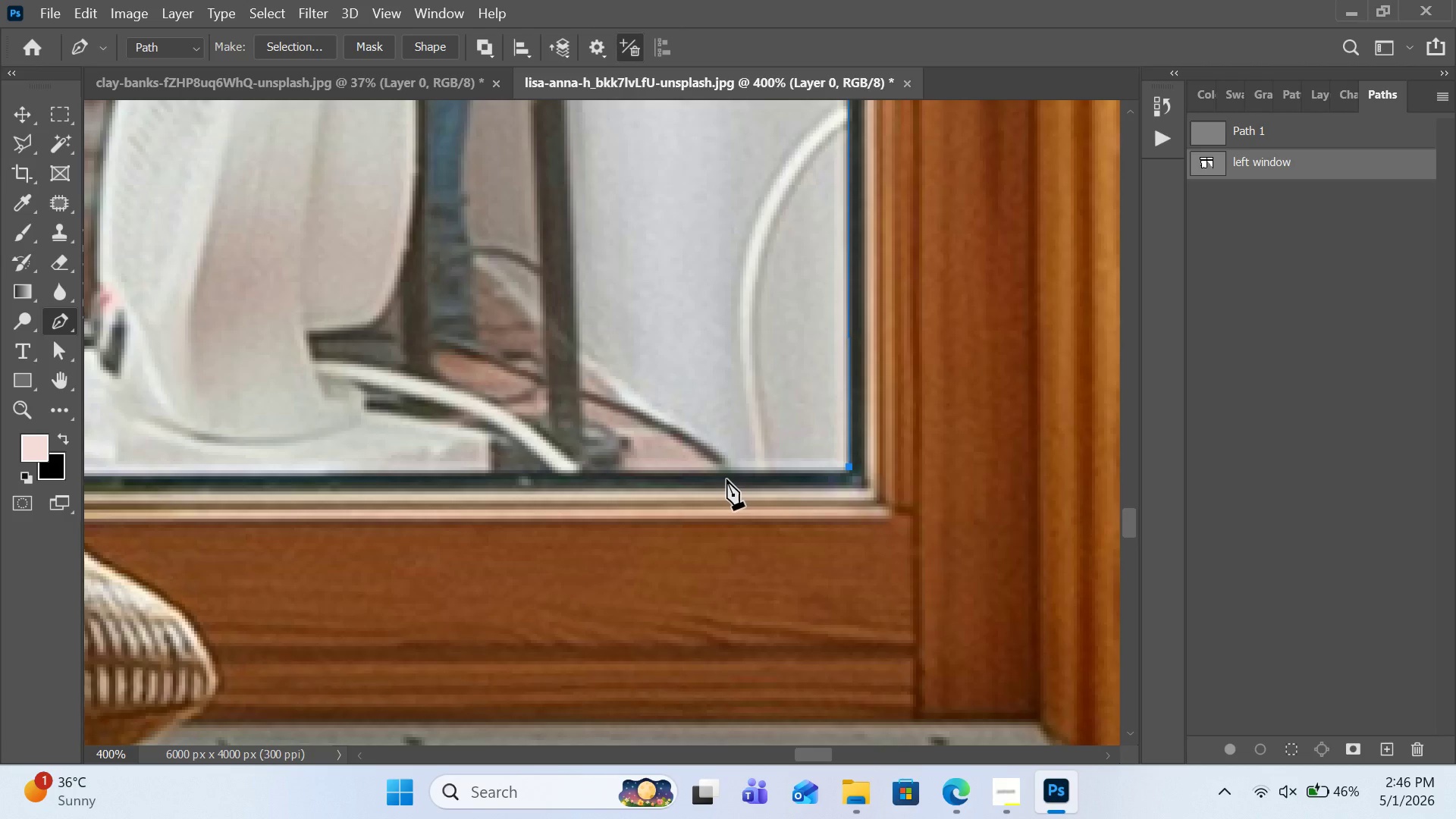 
hold_key(key=Space, duration=1.5)
 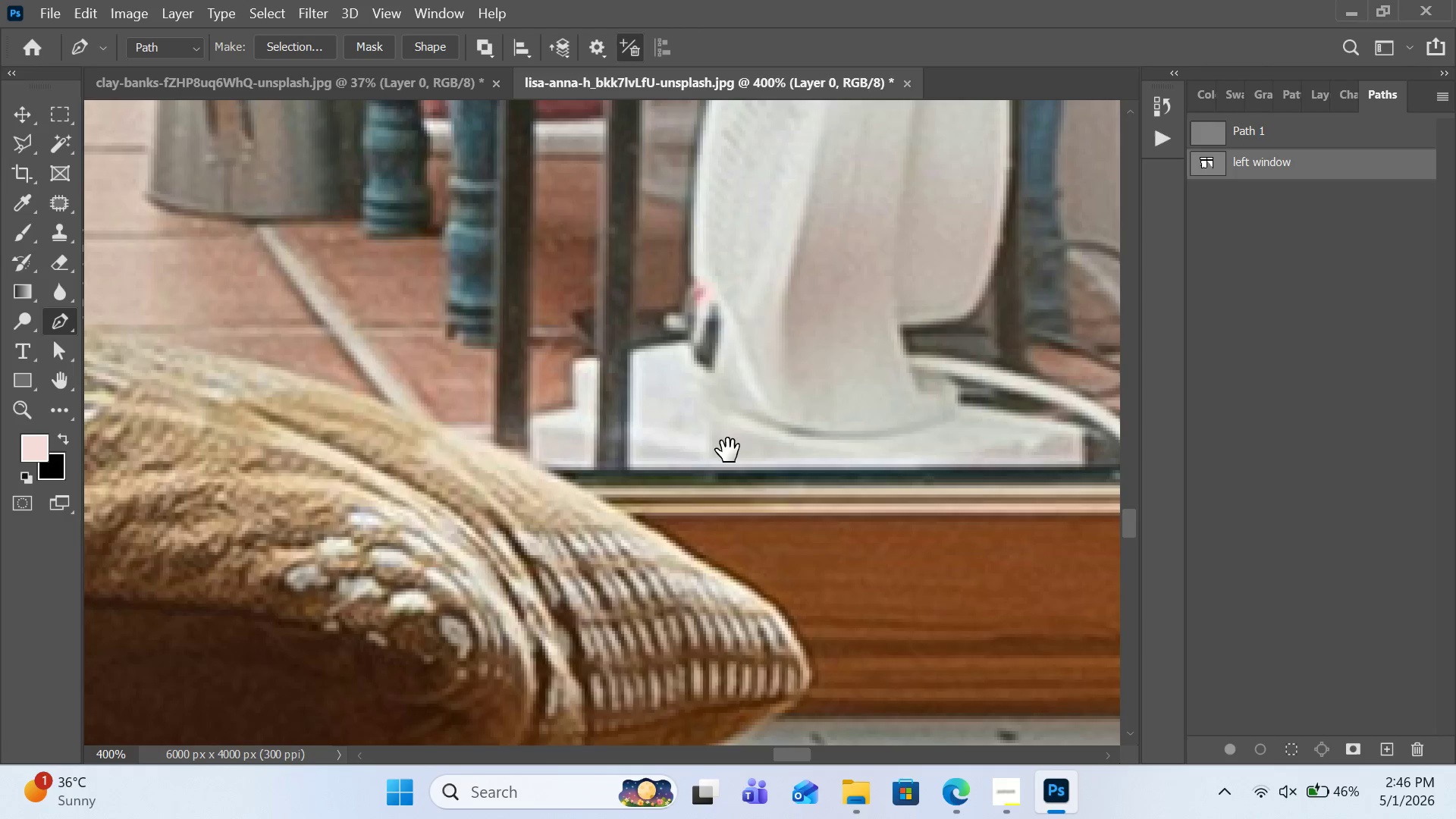 
left_click_drag(start_coordinate=[614, 398], to_coordinate=[1118, 393])
 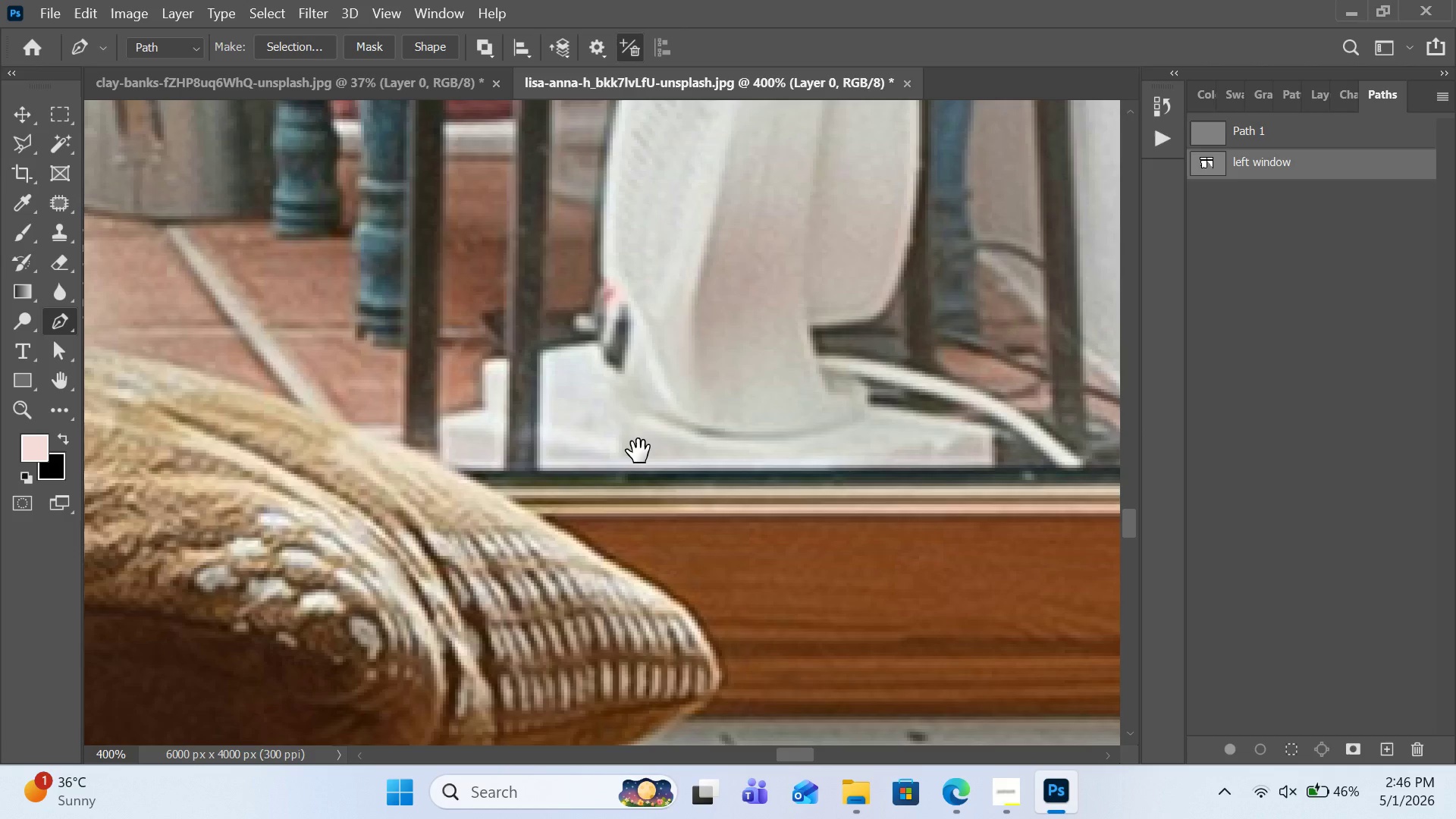 
hold_key(key=Space, duration=0.7)
 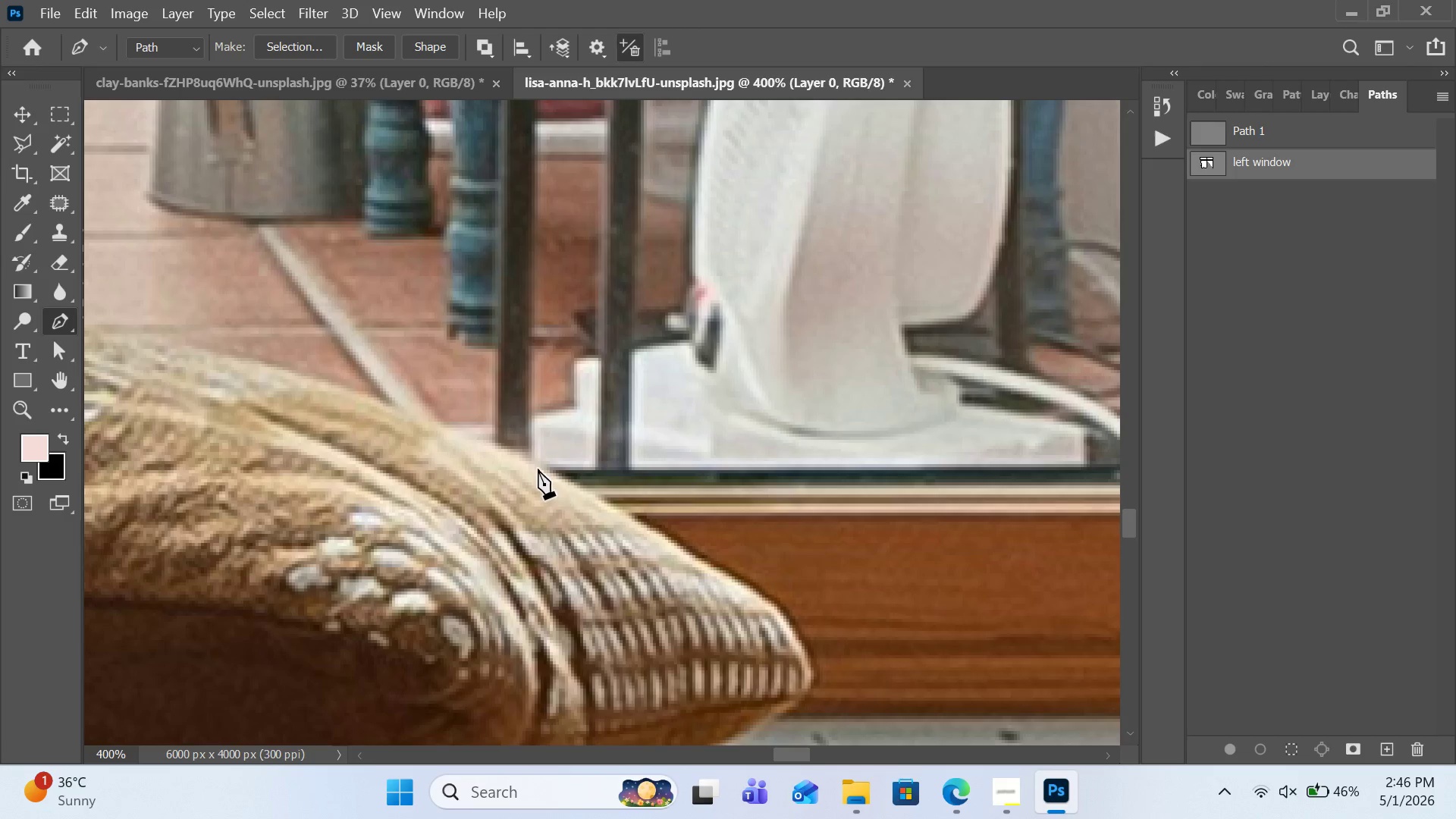 
left_click_drag(start_coordinate=[636, 451], to_coordinate=[728, 450])
 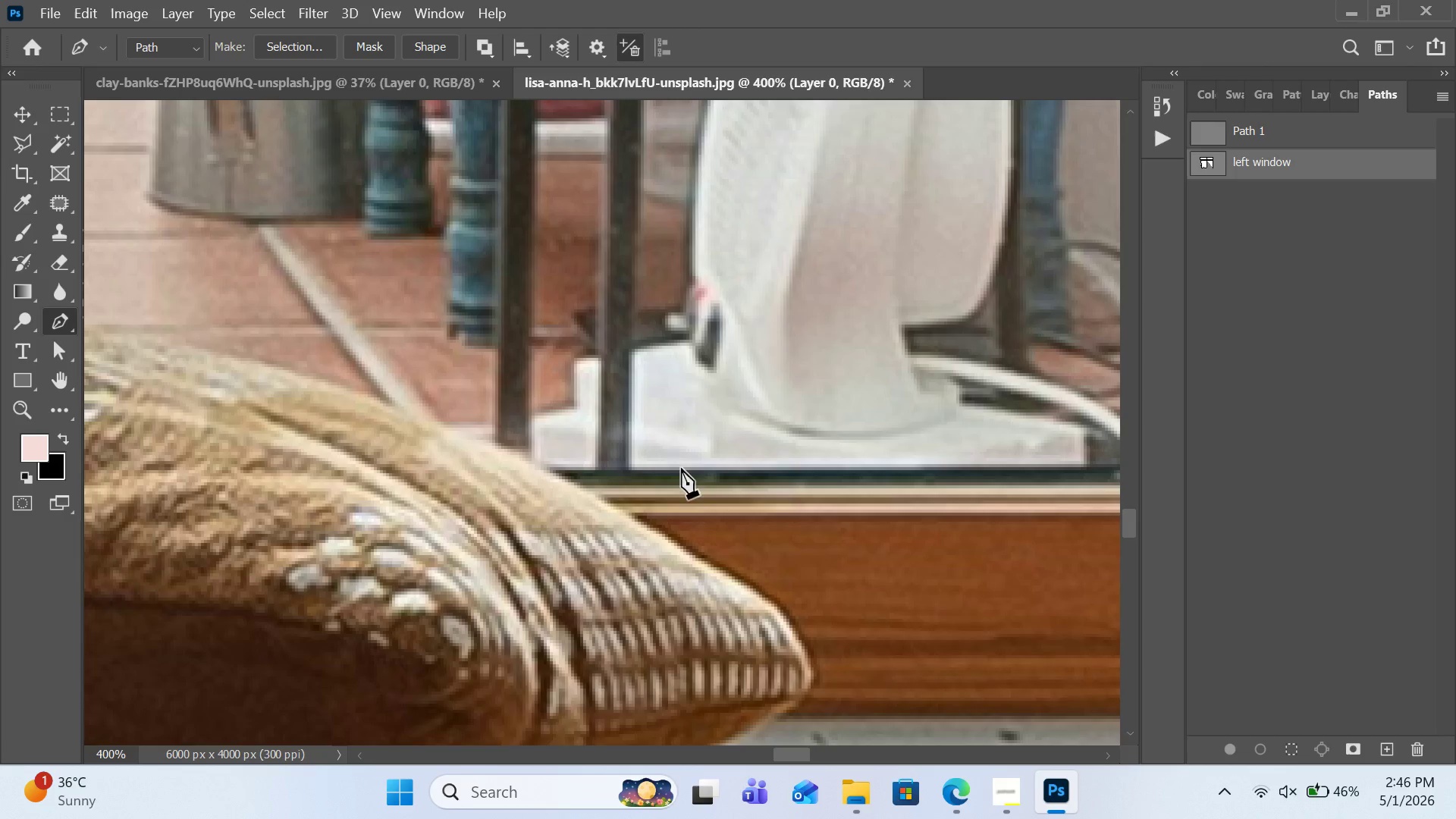 
hold_key(key=Space, duration=7.25)
 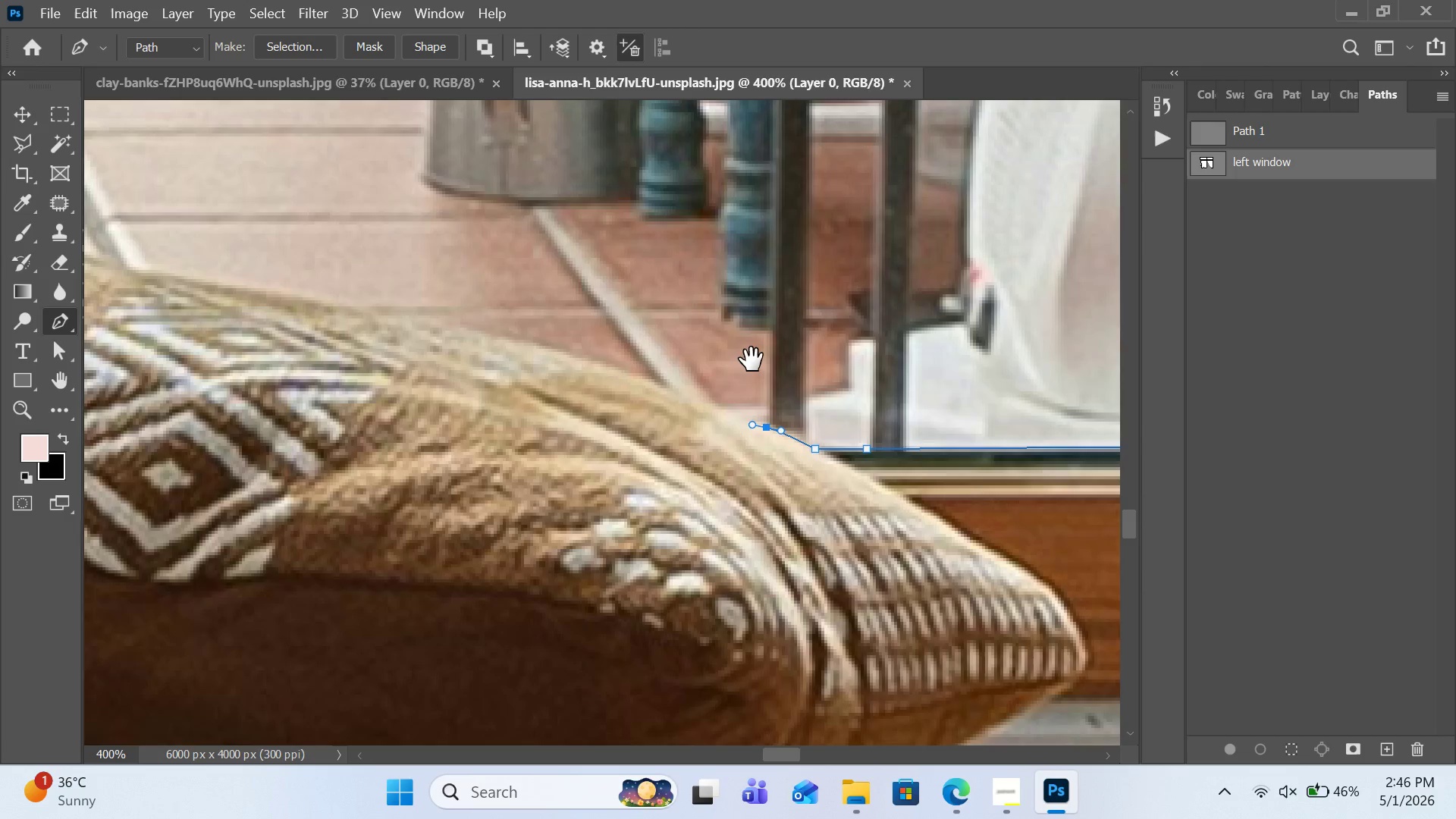 
left_click([593, 468])
 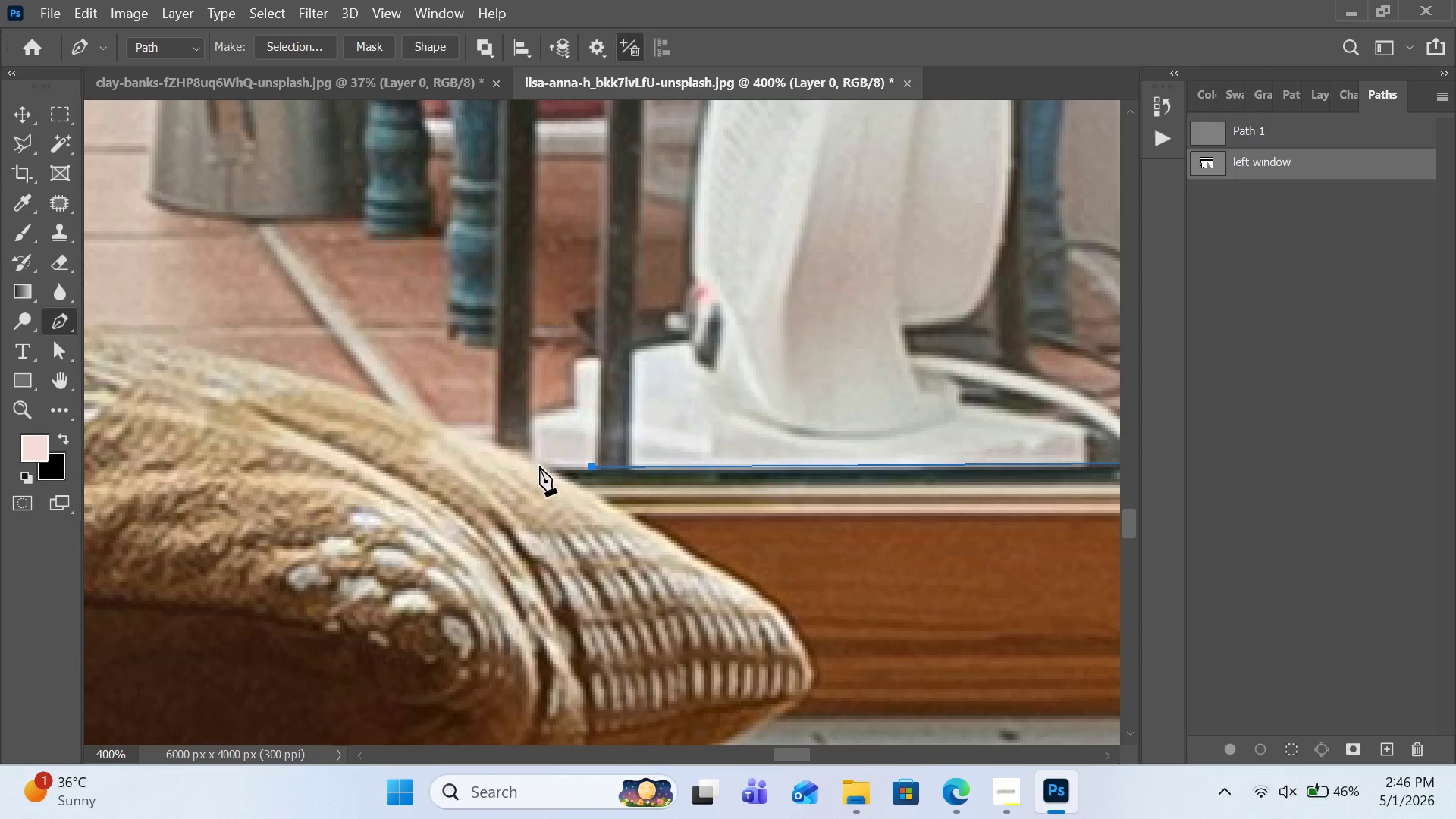 
left_click([539, 466])
 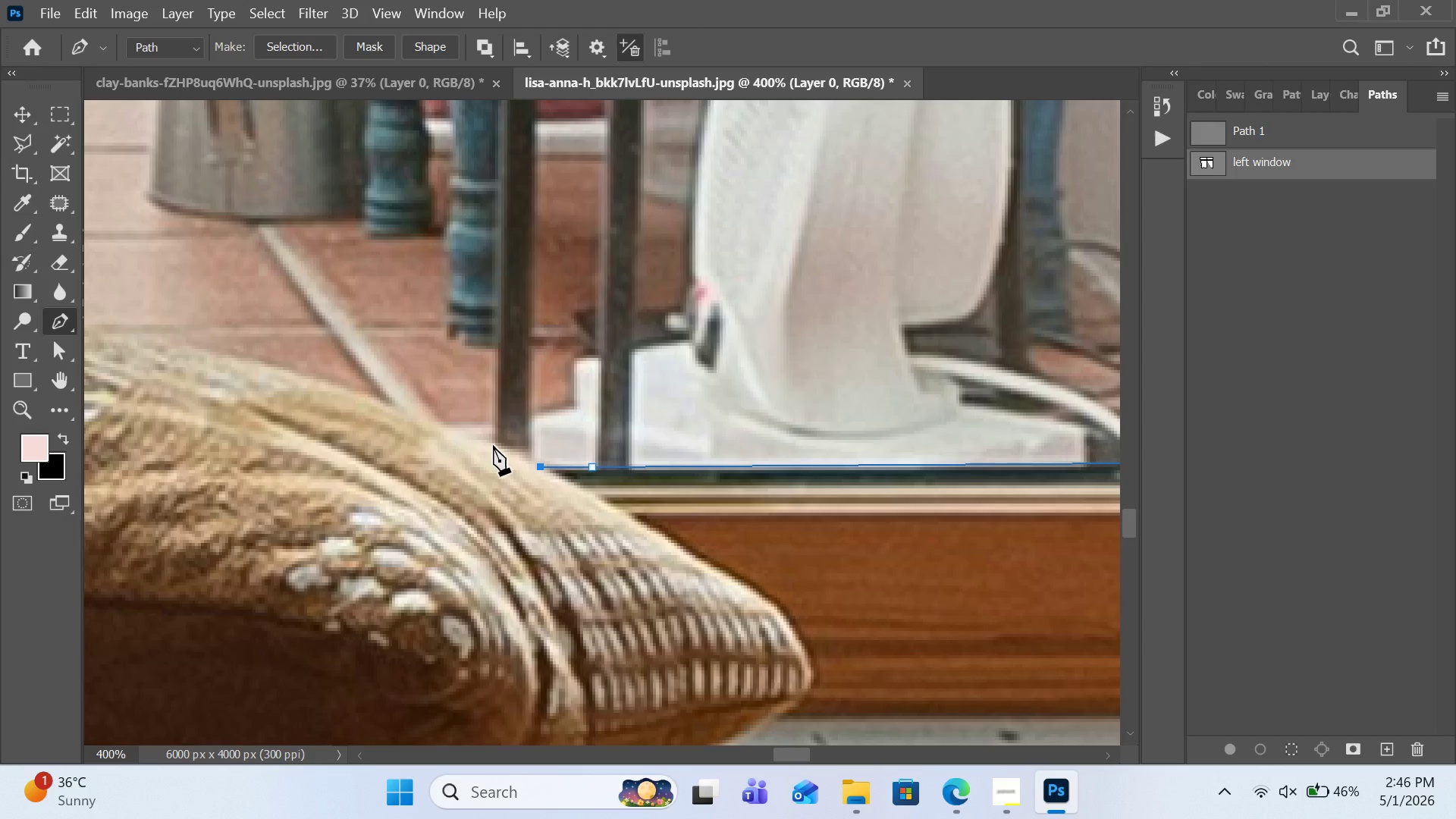 
left_click_drag(start_coordinate=[493, 445], to_coordinate=[478, 443])
 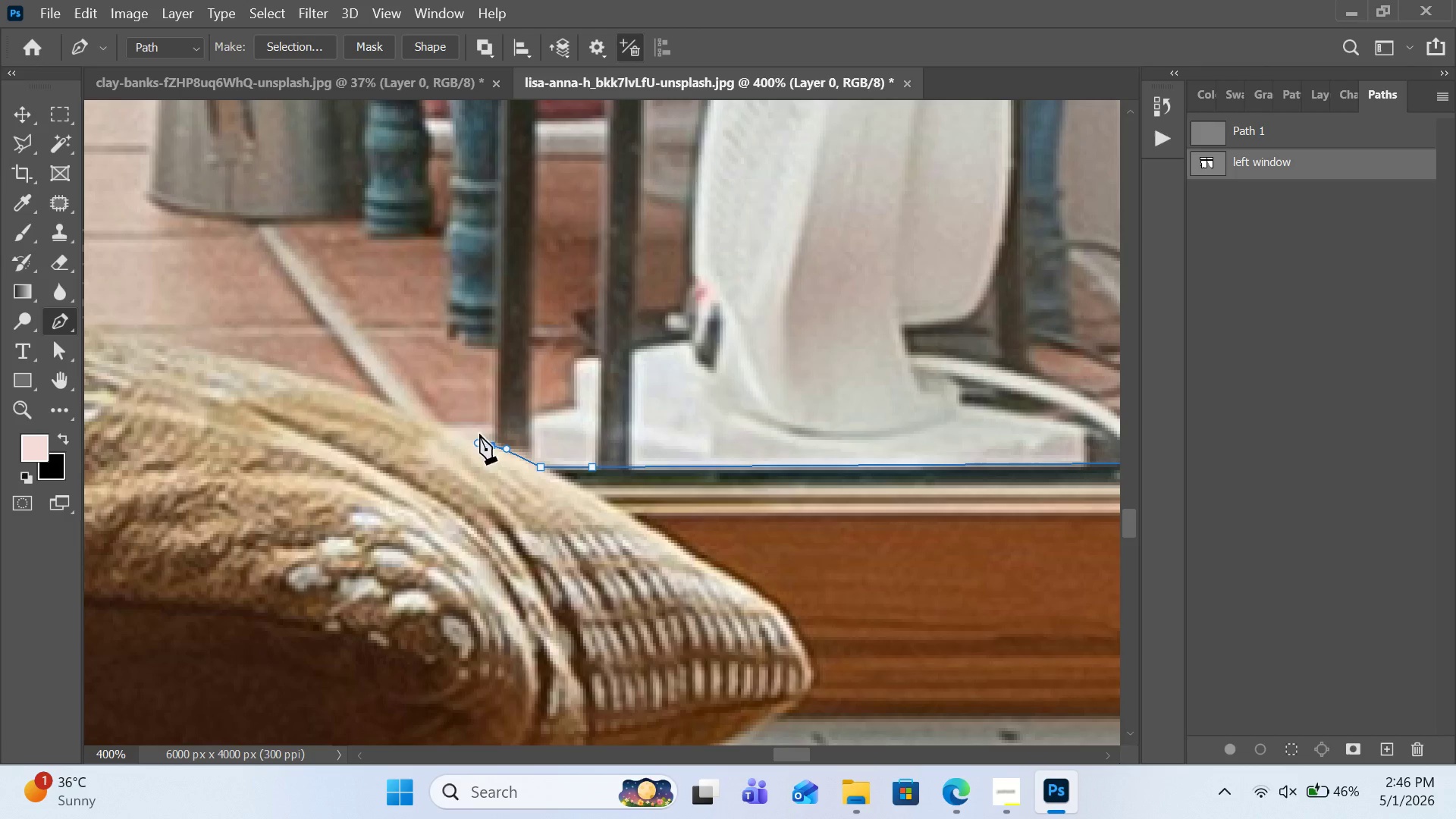 
hold_key(key=Space, duration=1.24)
 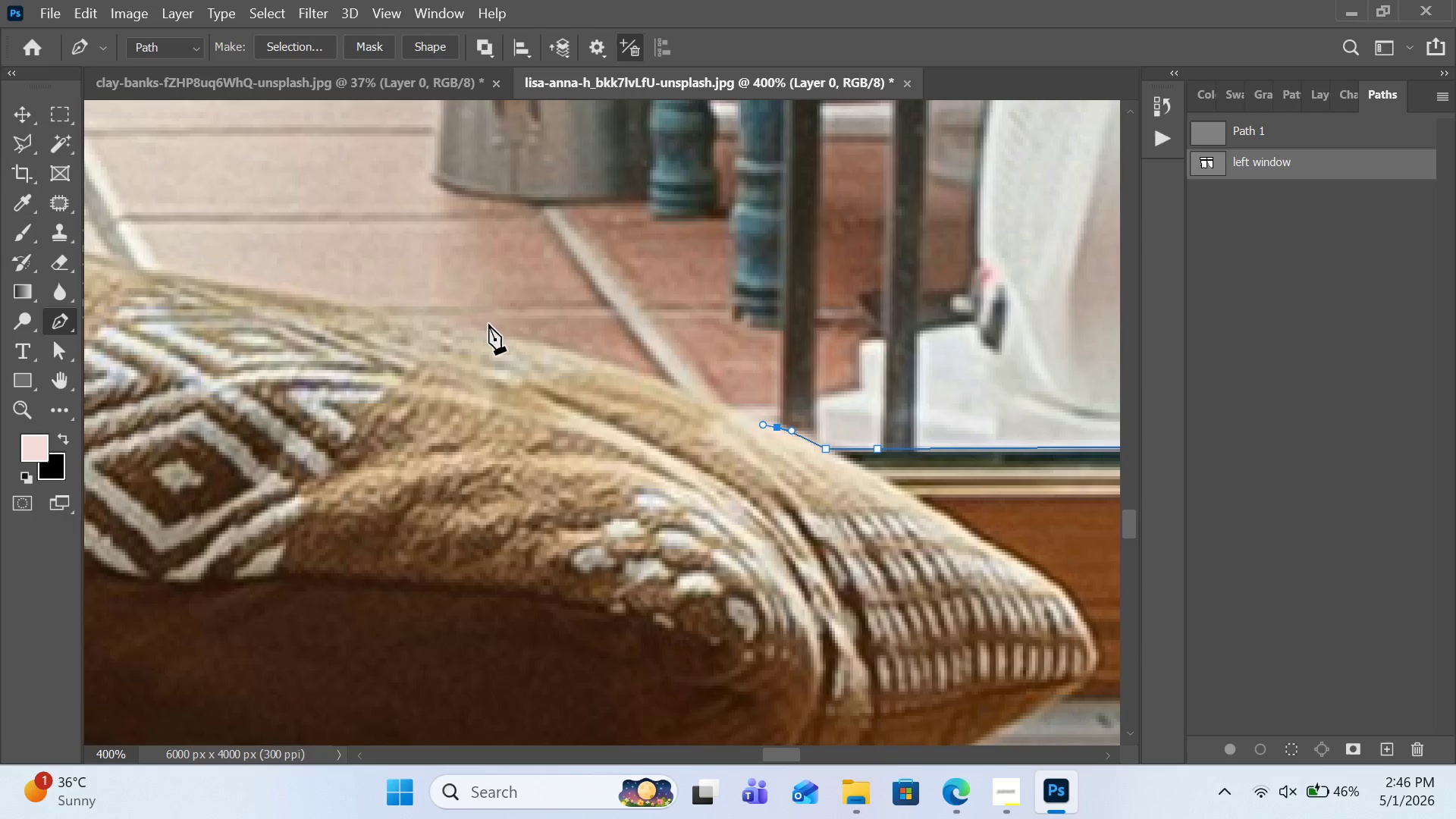 
left_click_drag(start_coordinate=[466, 378], to_coordinate=[752, 359])
 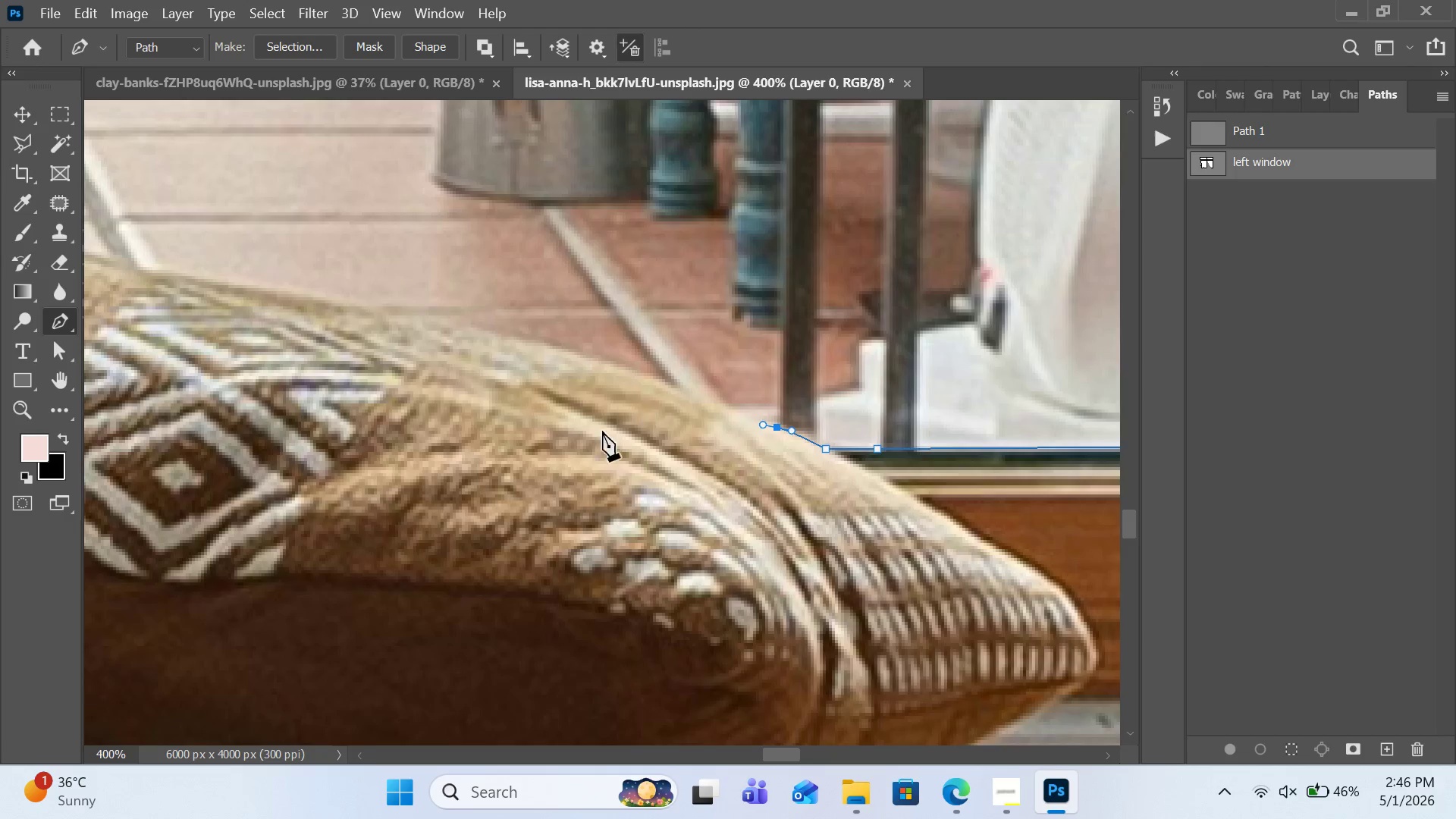 
hold_key(key=Space, duration=5.55)
 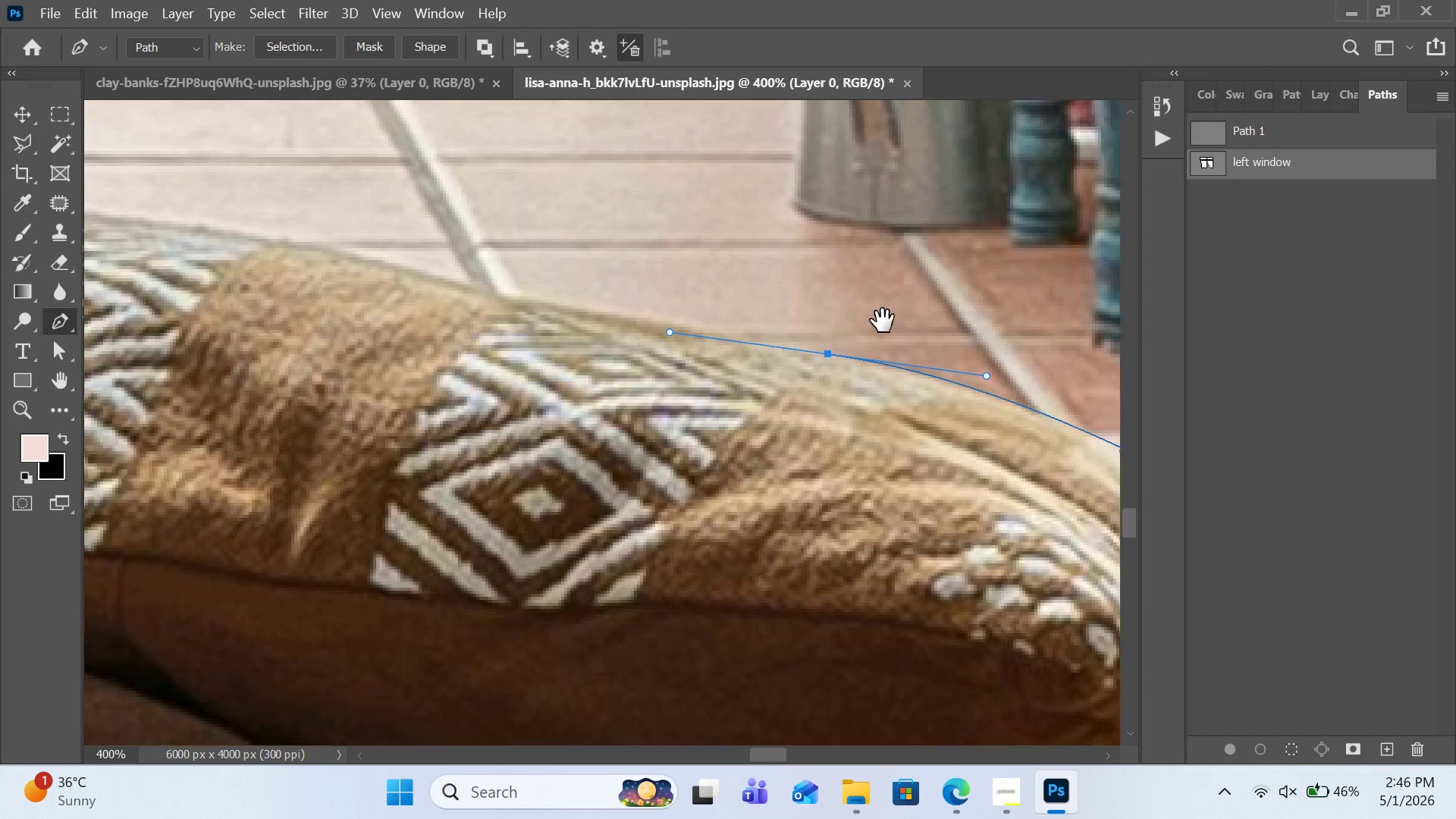 
left_click_drag(start_coordinate=[466, 326], to_coordinate=[309, 306])
 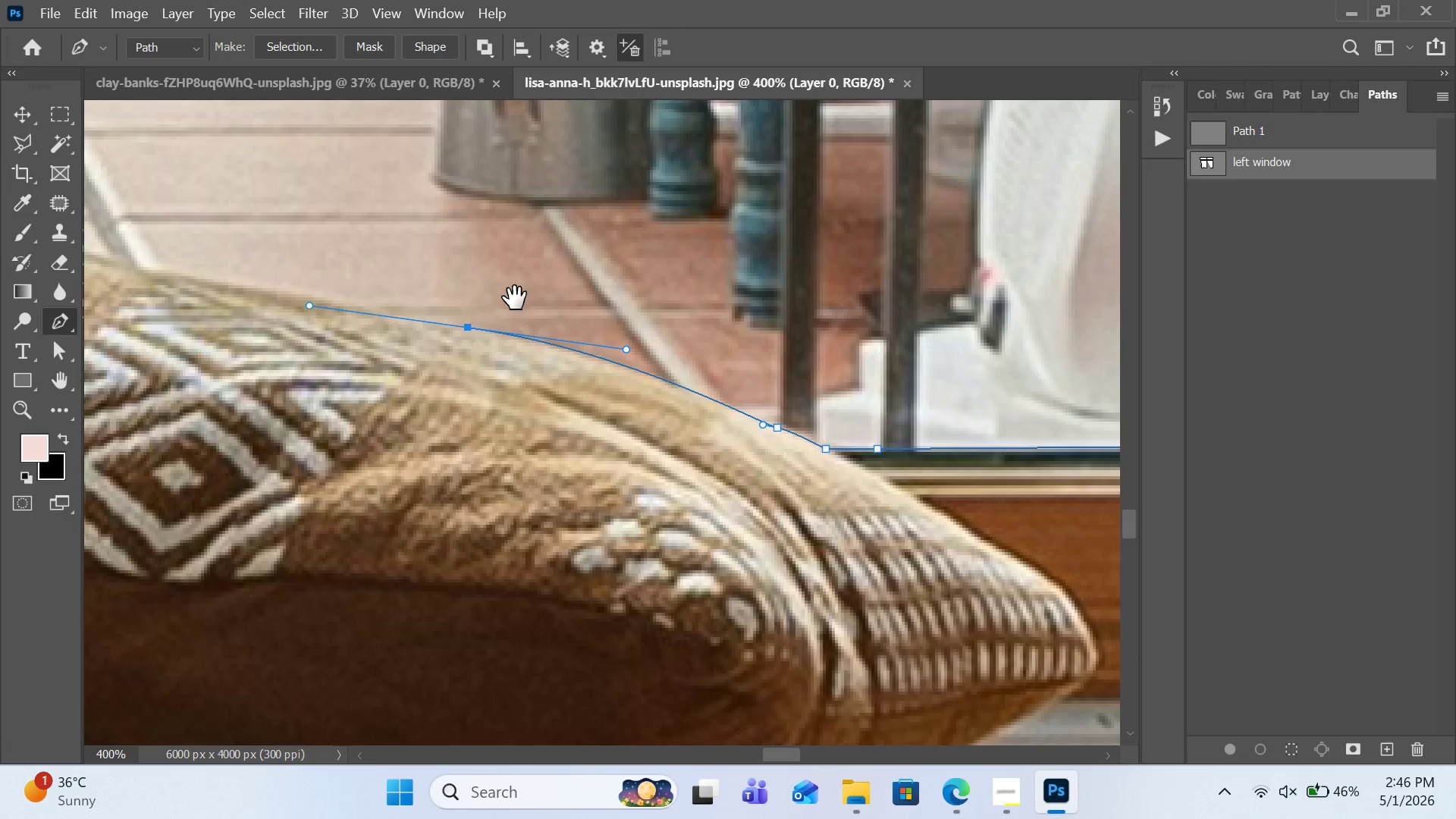 
hold_key(key=Space, duration=0.78)
 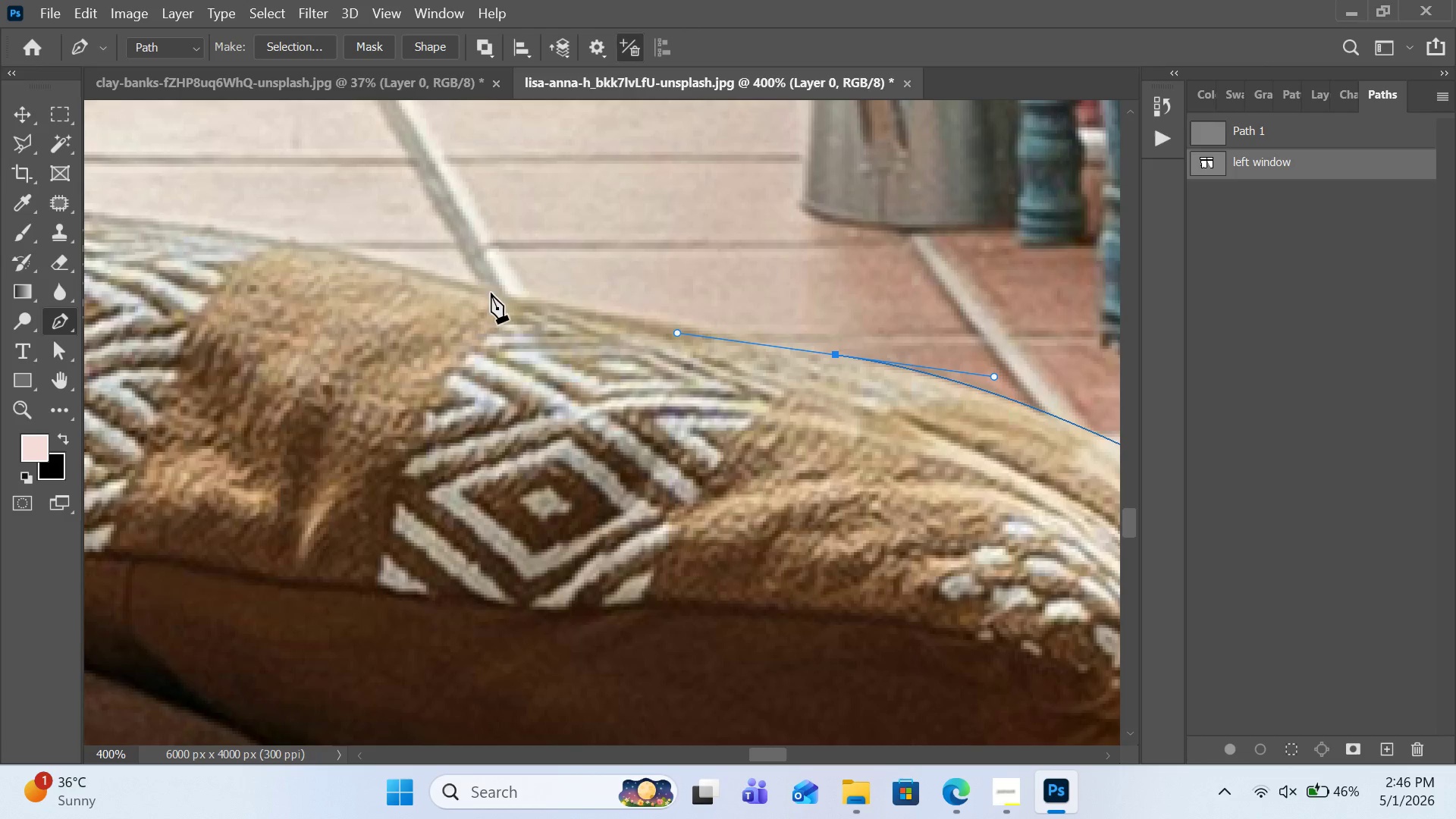 
left_click_drag(start_coordinate=[515, 293], to_coordinate=[883, 321])
 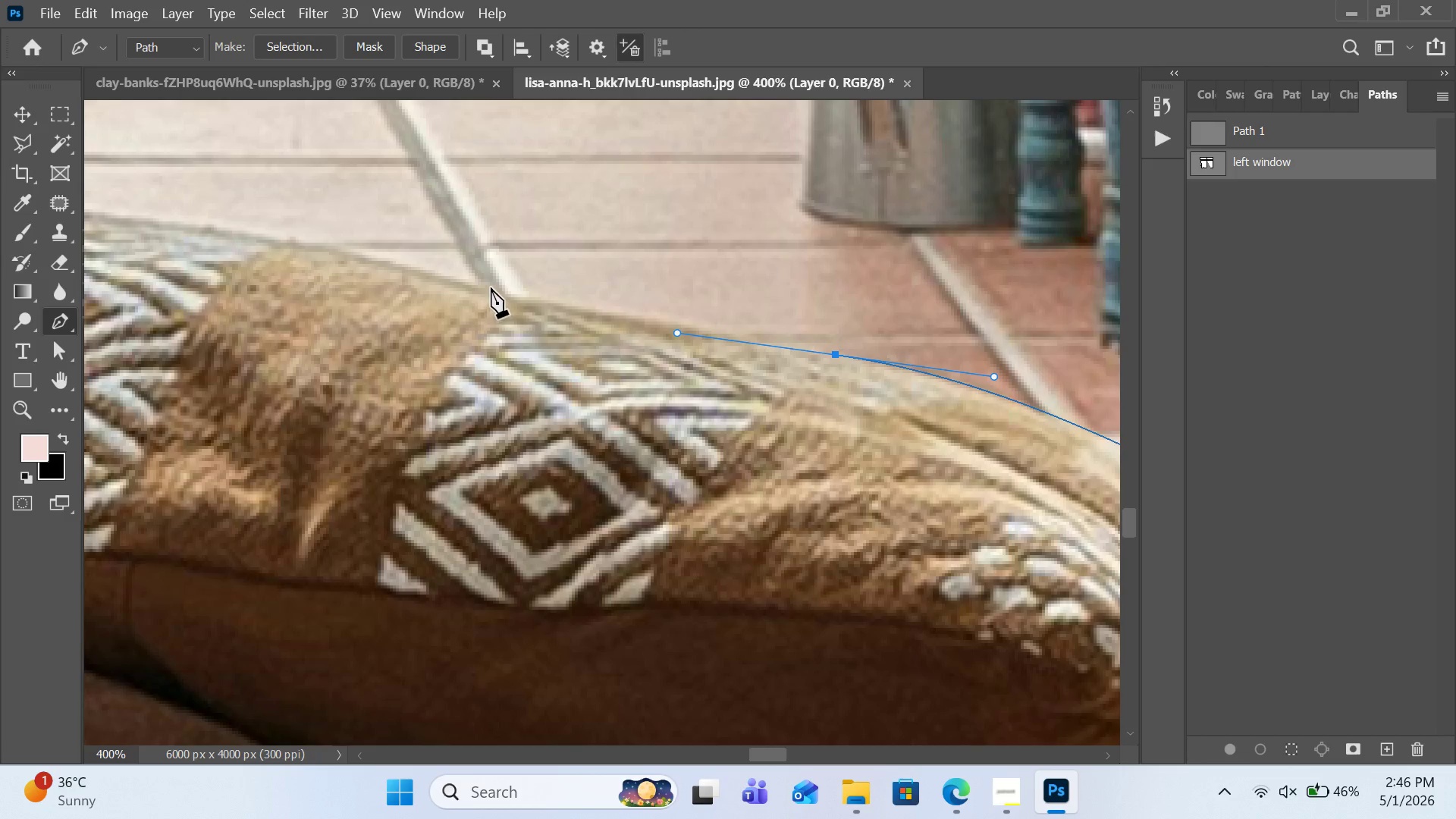 
left_click_drag(start_coordinate=[491, 287], to_coordinate=[425, 273])
 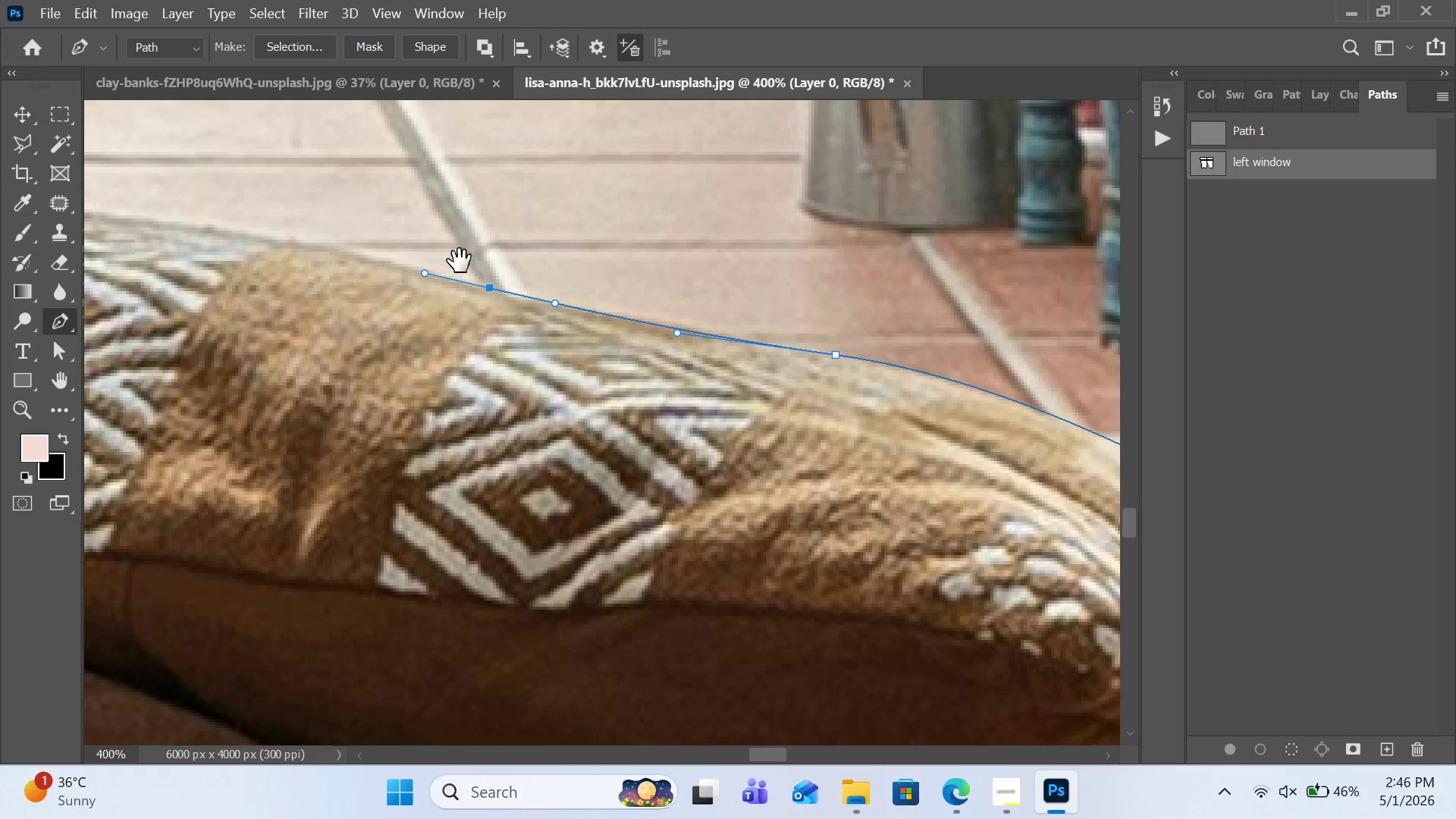 
hold_key(key=Space, duration=1.5)
 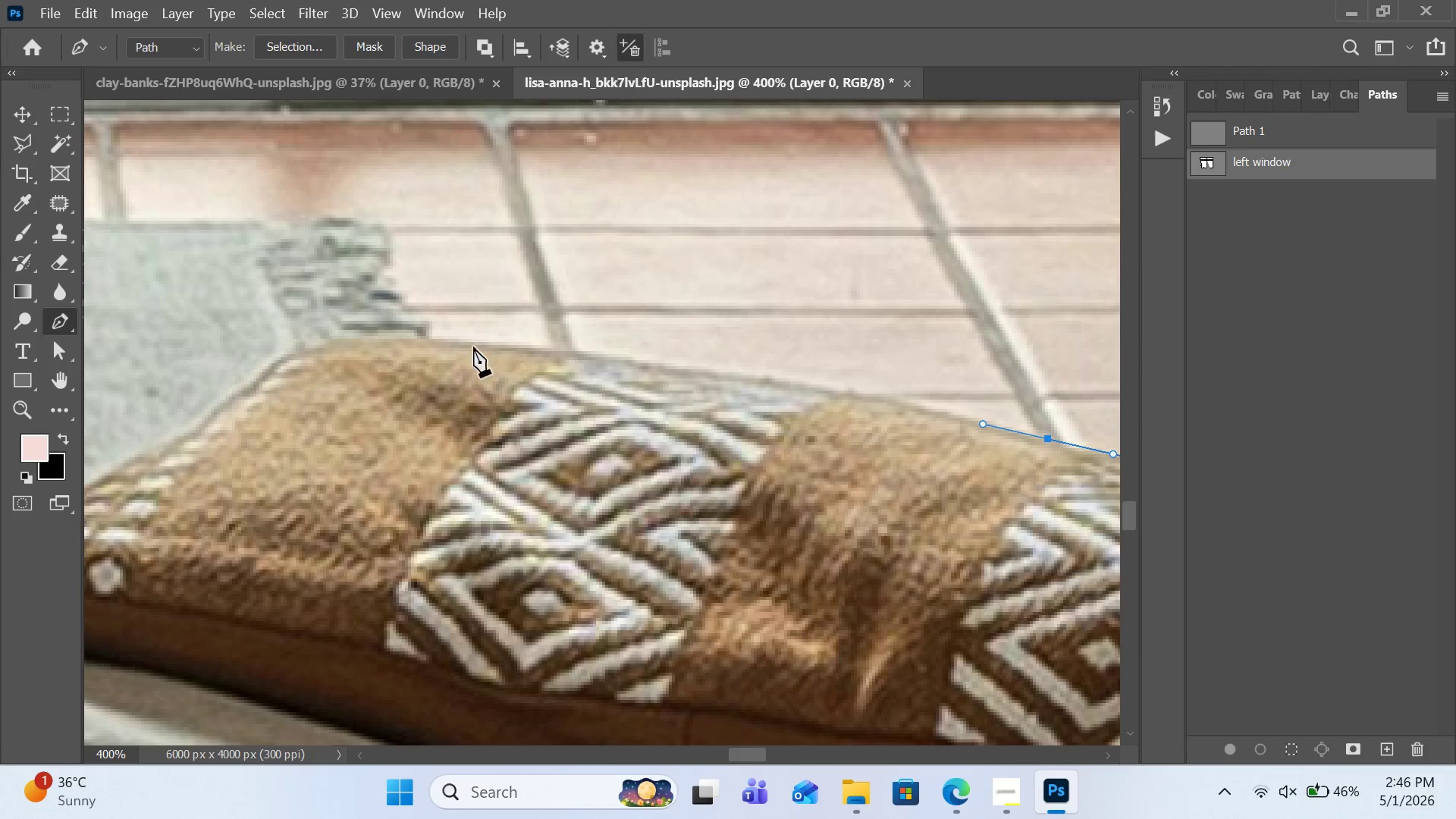 
left_click_drag(start_coordinate=[485, 247], to_coordinate=[710, 248])
 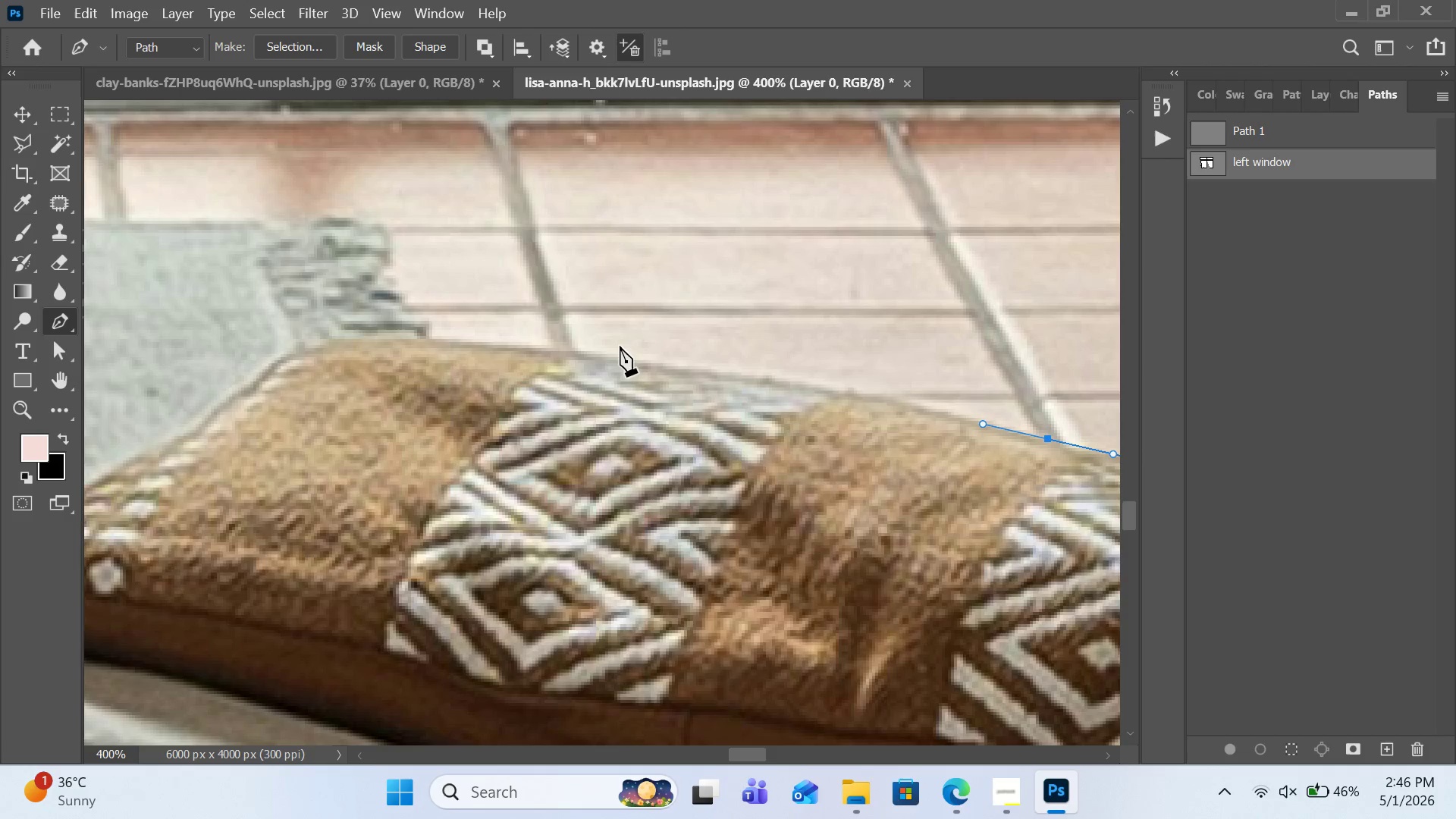 
left_click_drag(start_coordinate=[585, 352], to_coordinate=[483, 344])
 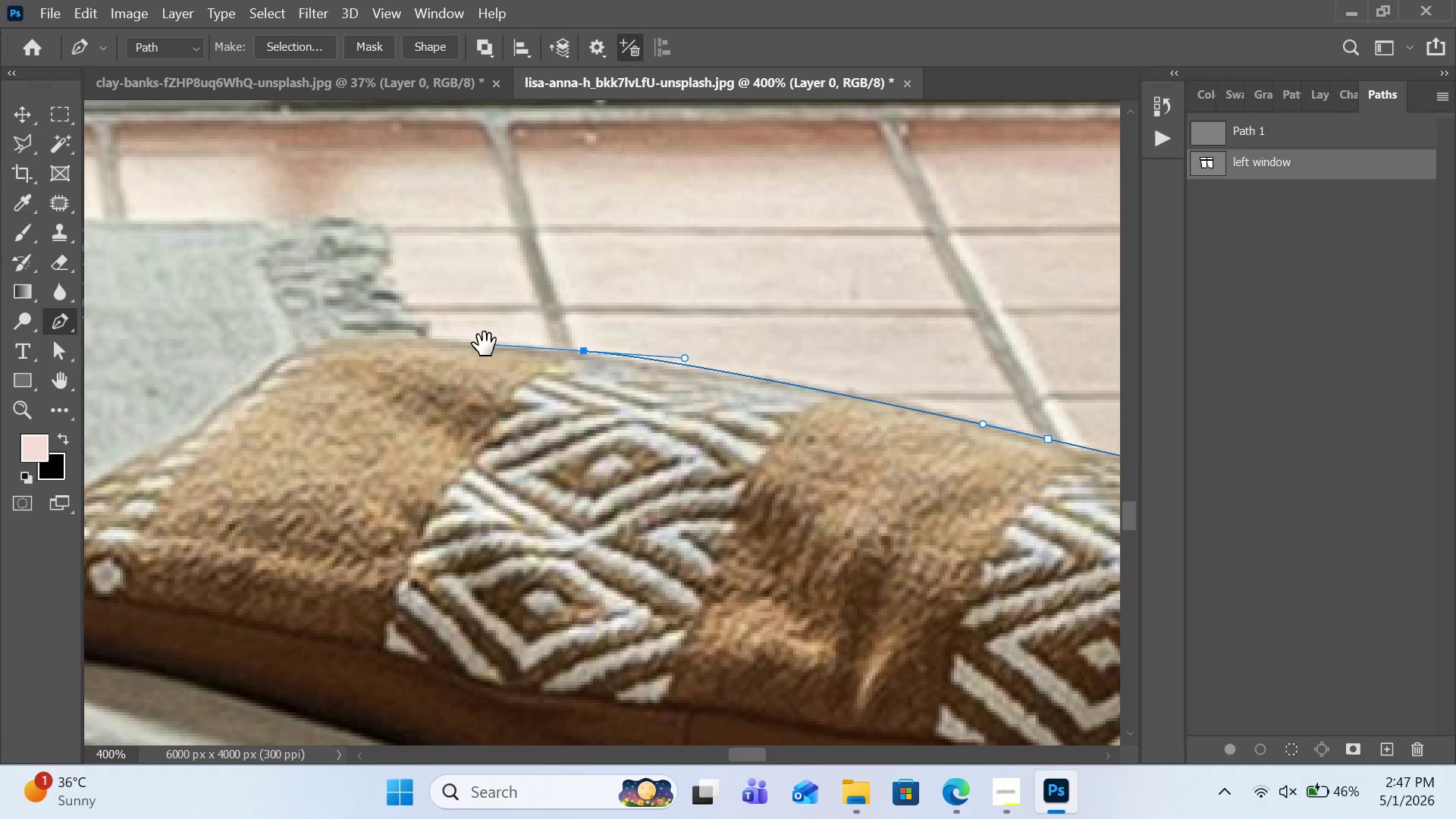 
hold_key(key=Space, duration=1.52)
 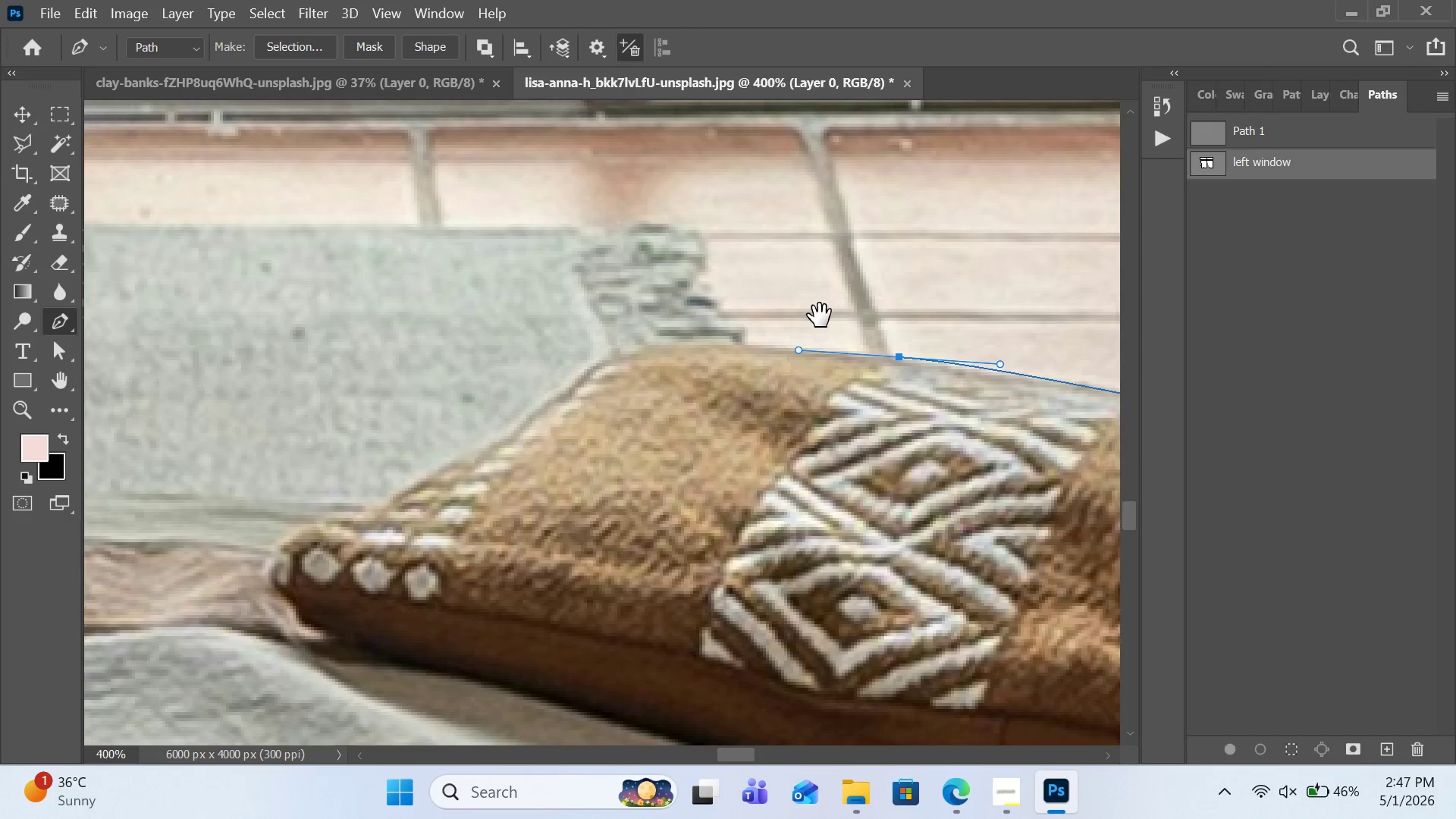 
left_click_drag(start_coordinate=[504, 309], to_coordinate=[820, 315])
 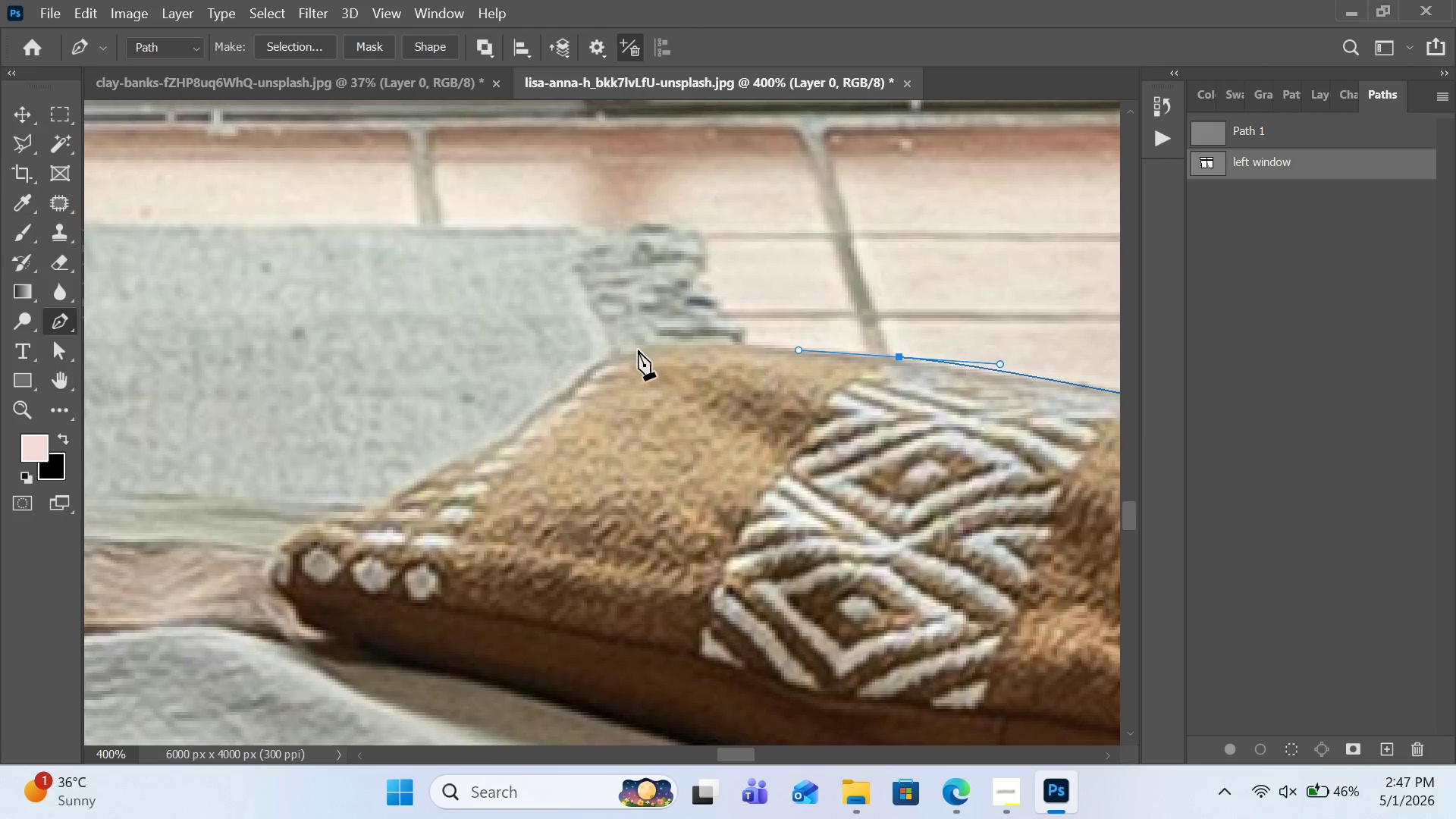 
hold_key(key=Space, duration=0.92)
 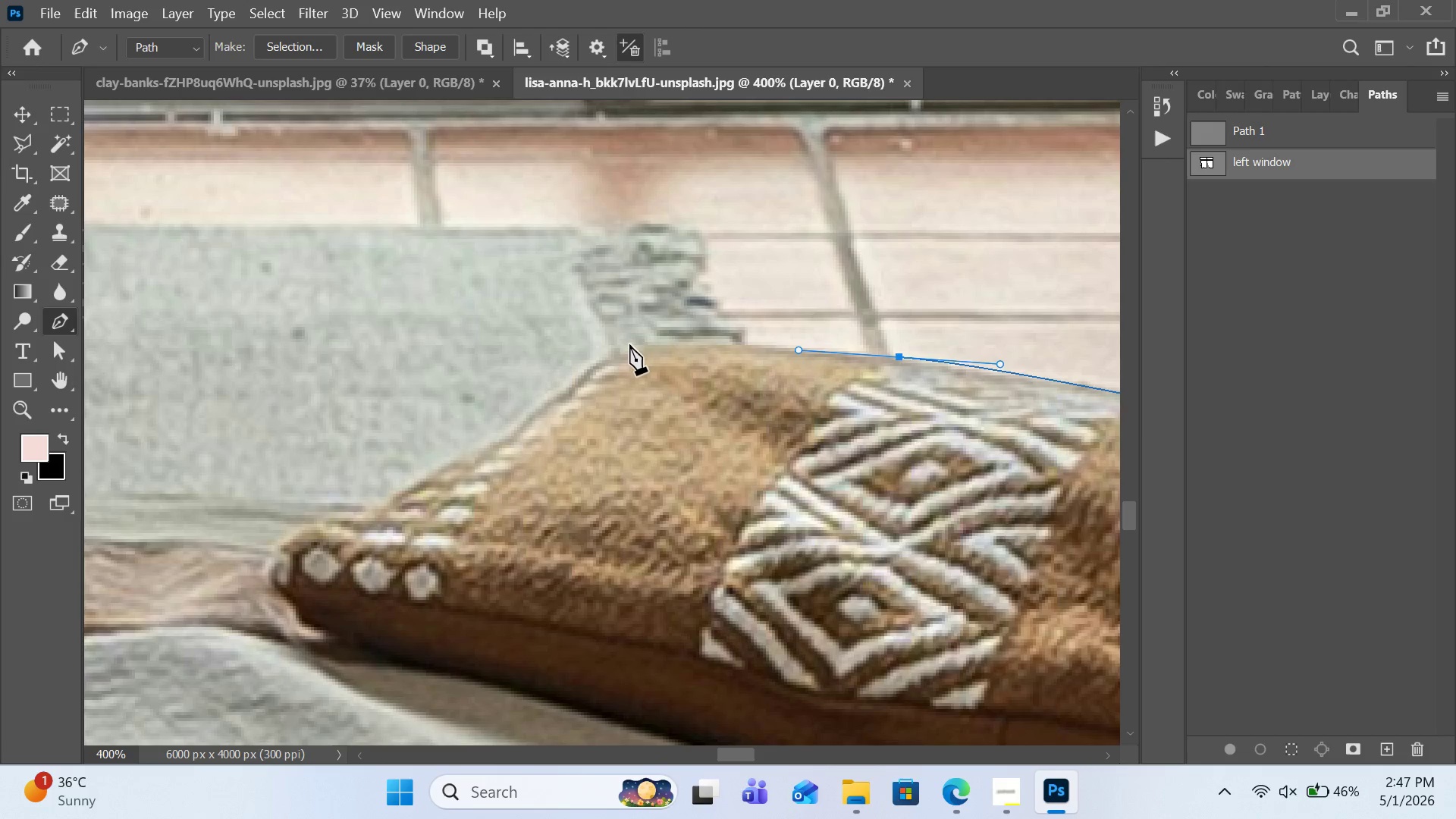 
left_click_drag(start_coordinate=[629, 344], to_coordinate=[598, 346])
 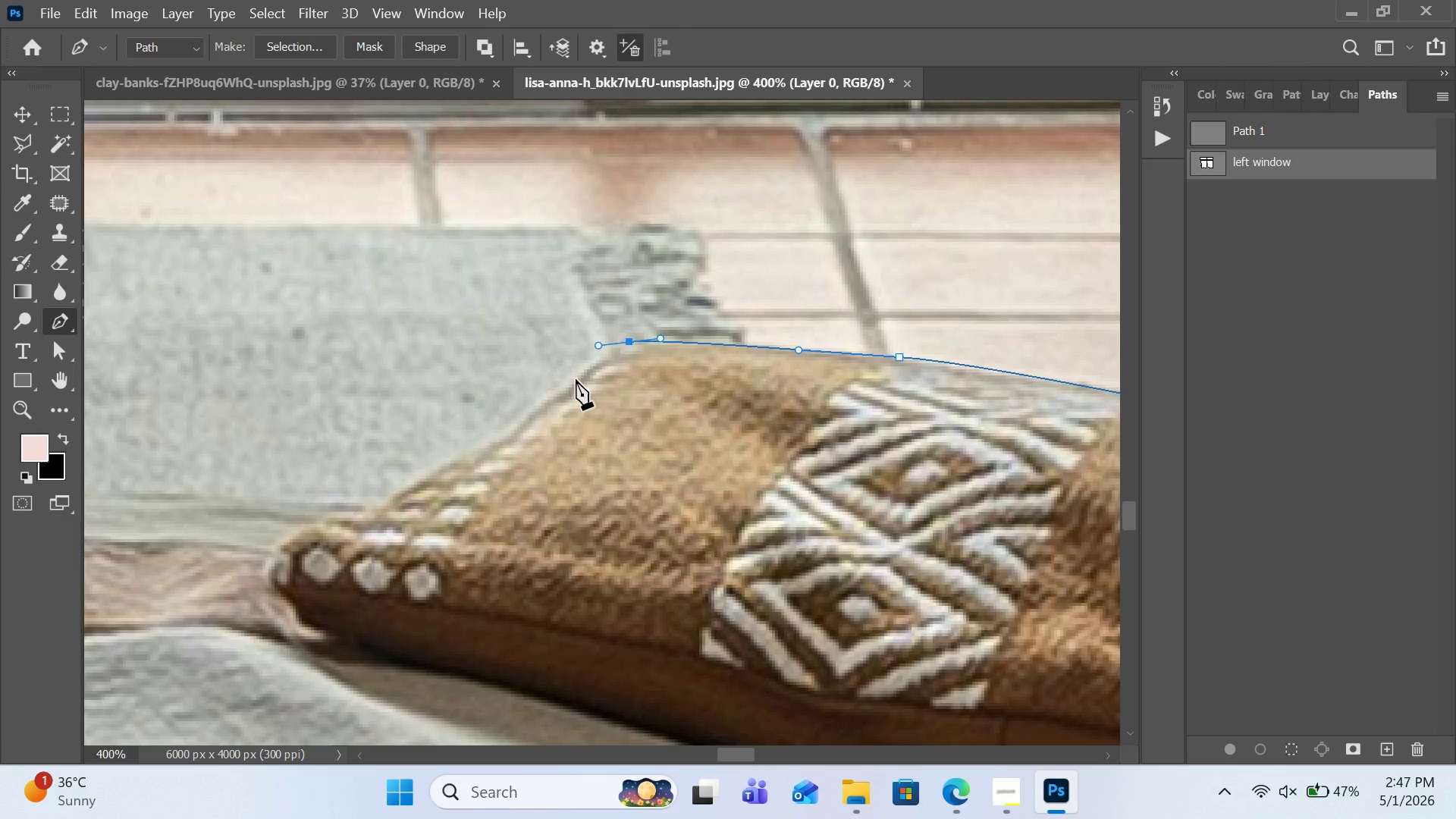 
left_click_drag(start_coordinate=[575, 379], to_coordinate=[557, 390])
 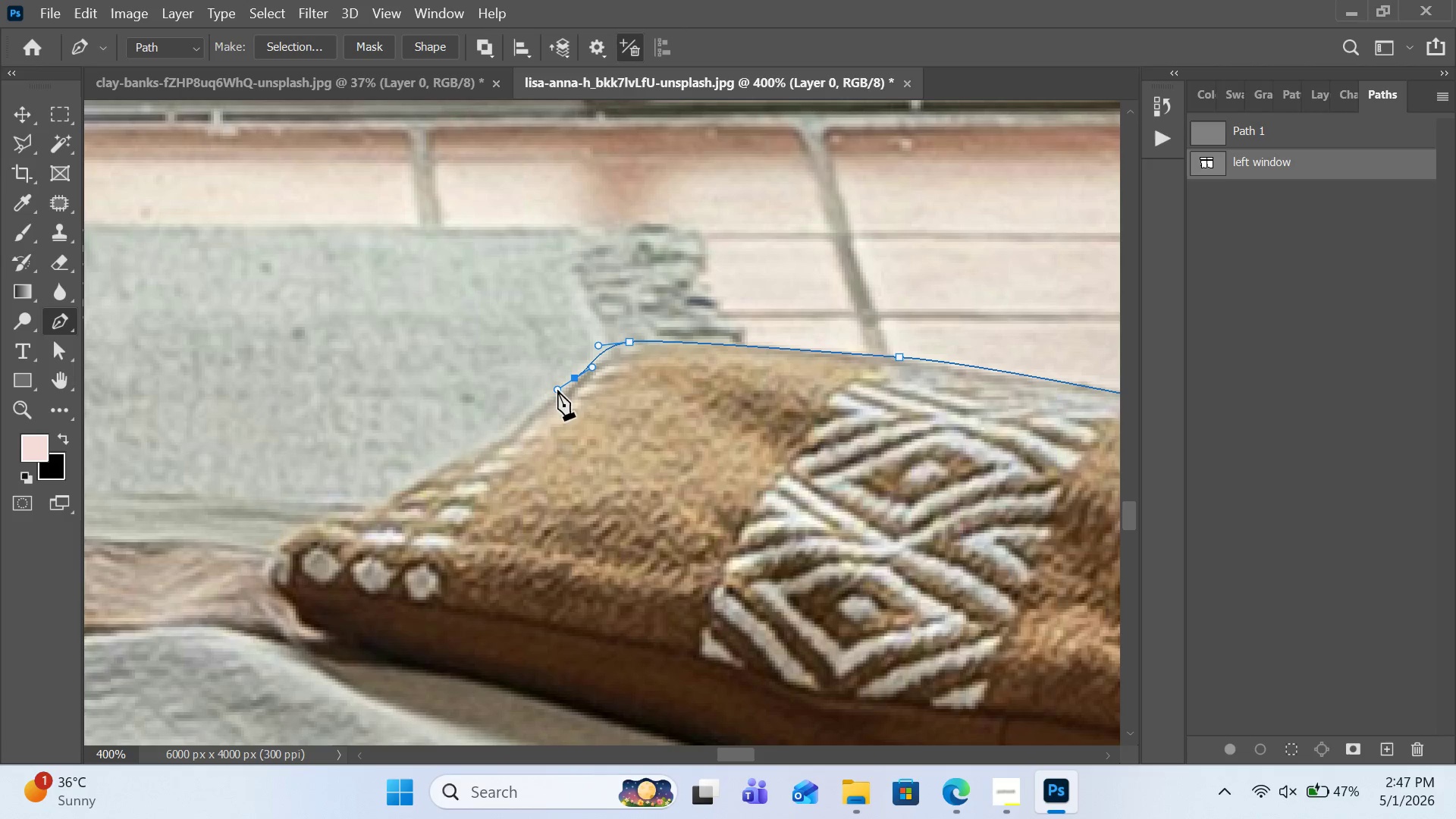 
key(Control+ControlLeft)
 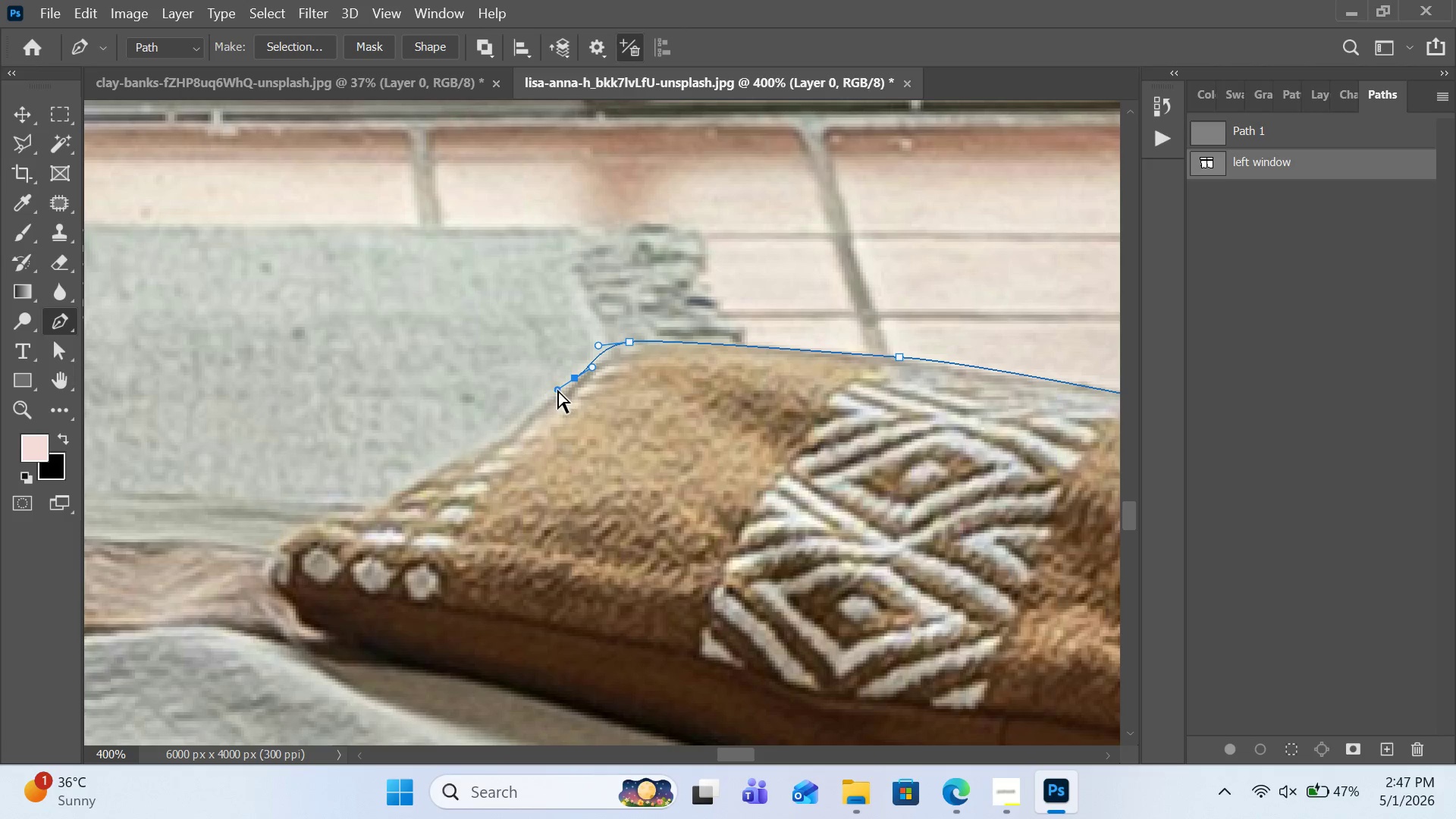 
key(Control+Z)
 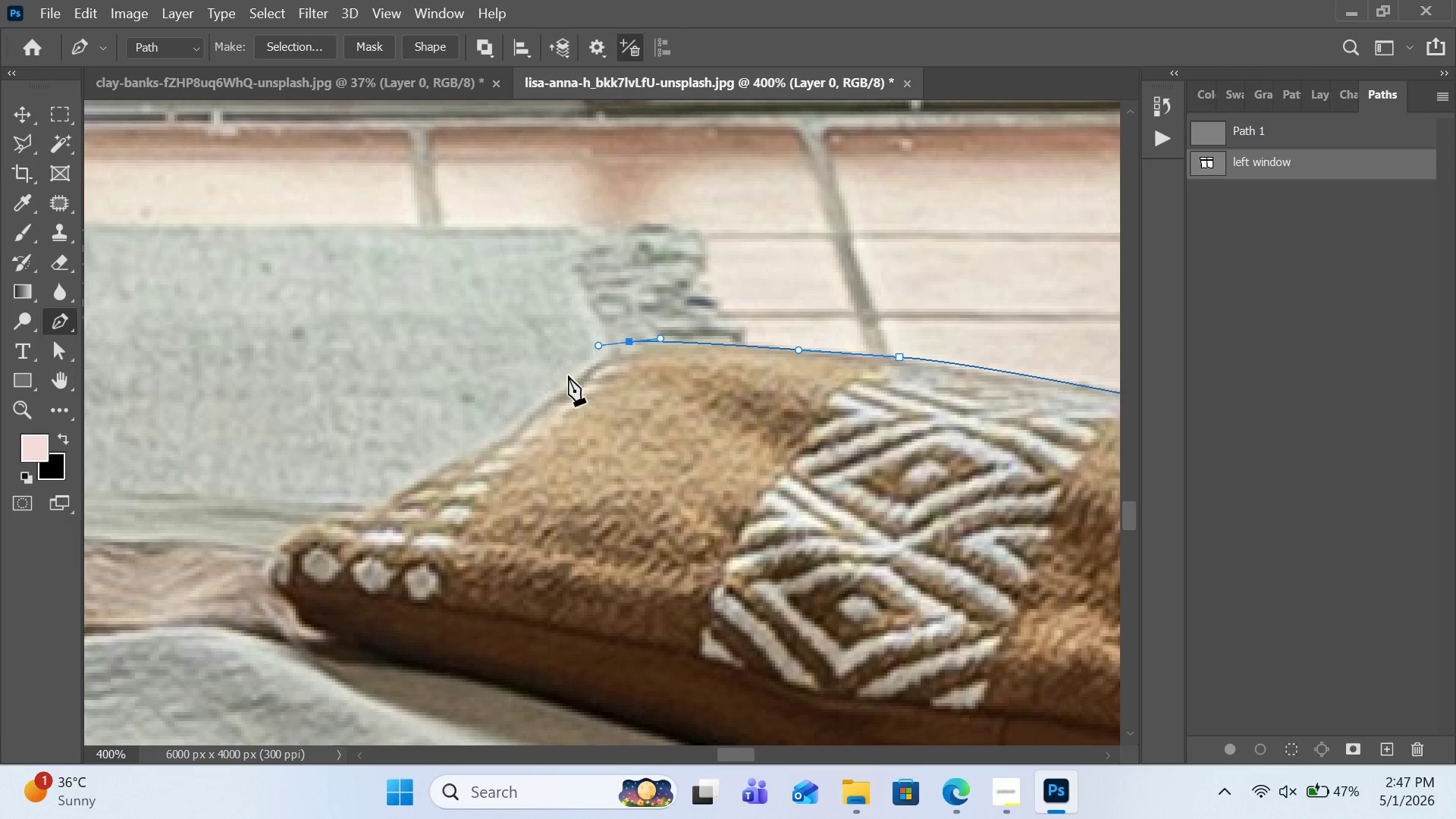 
left_click_drag(start_coordinate=[568, 375], to_coordinate=[554, 391])
 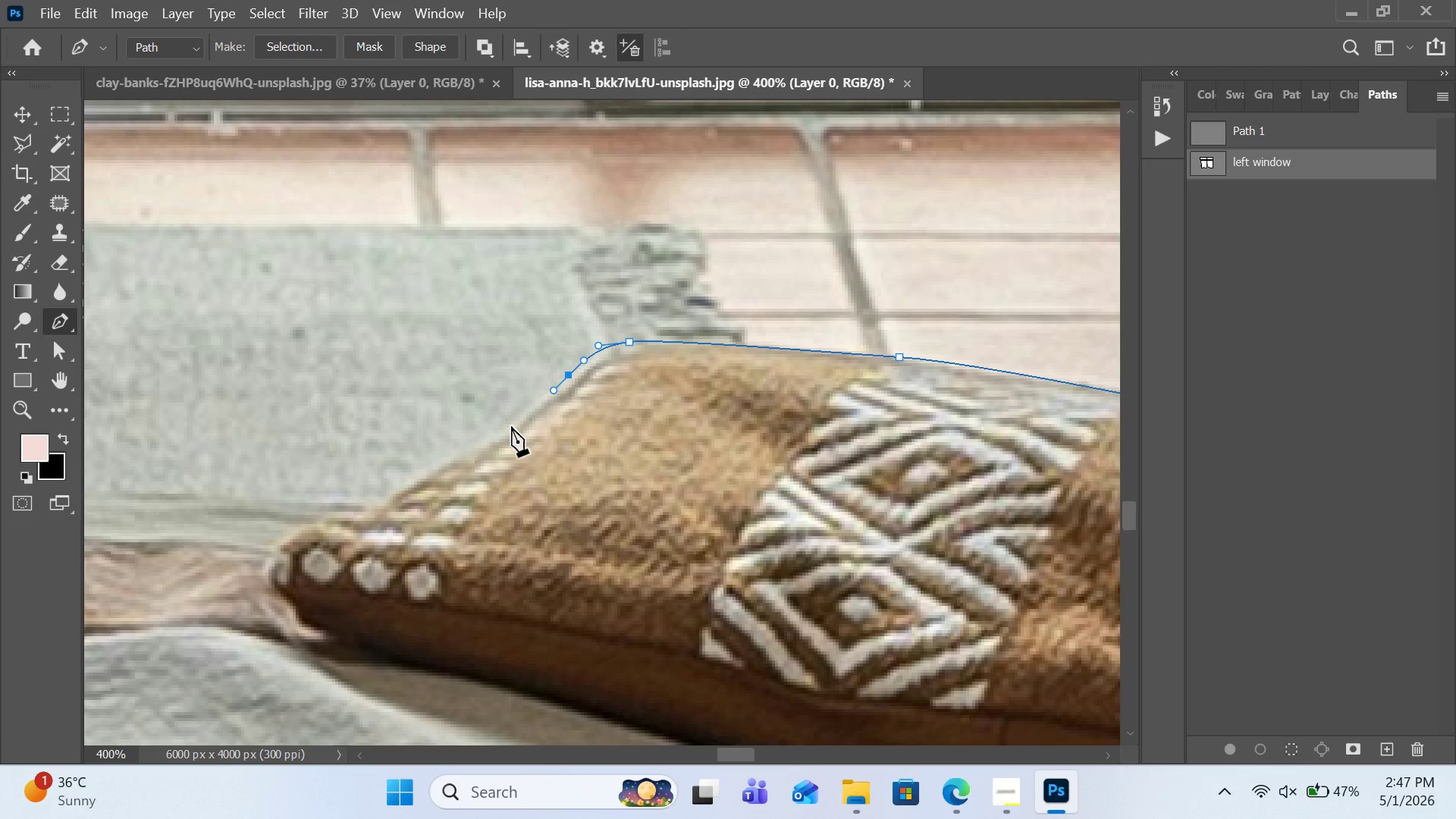 
left_click_drag(start_coordinate=[511, 426], to_coordinate=[508, 431])
 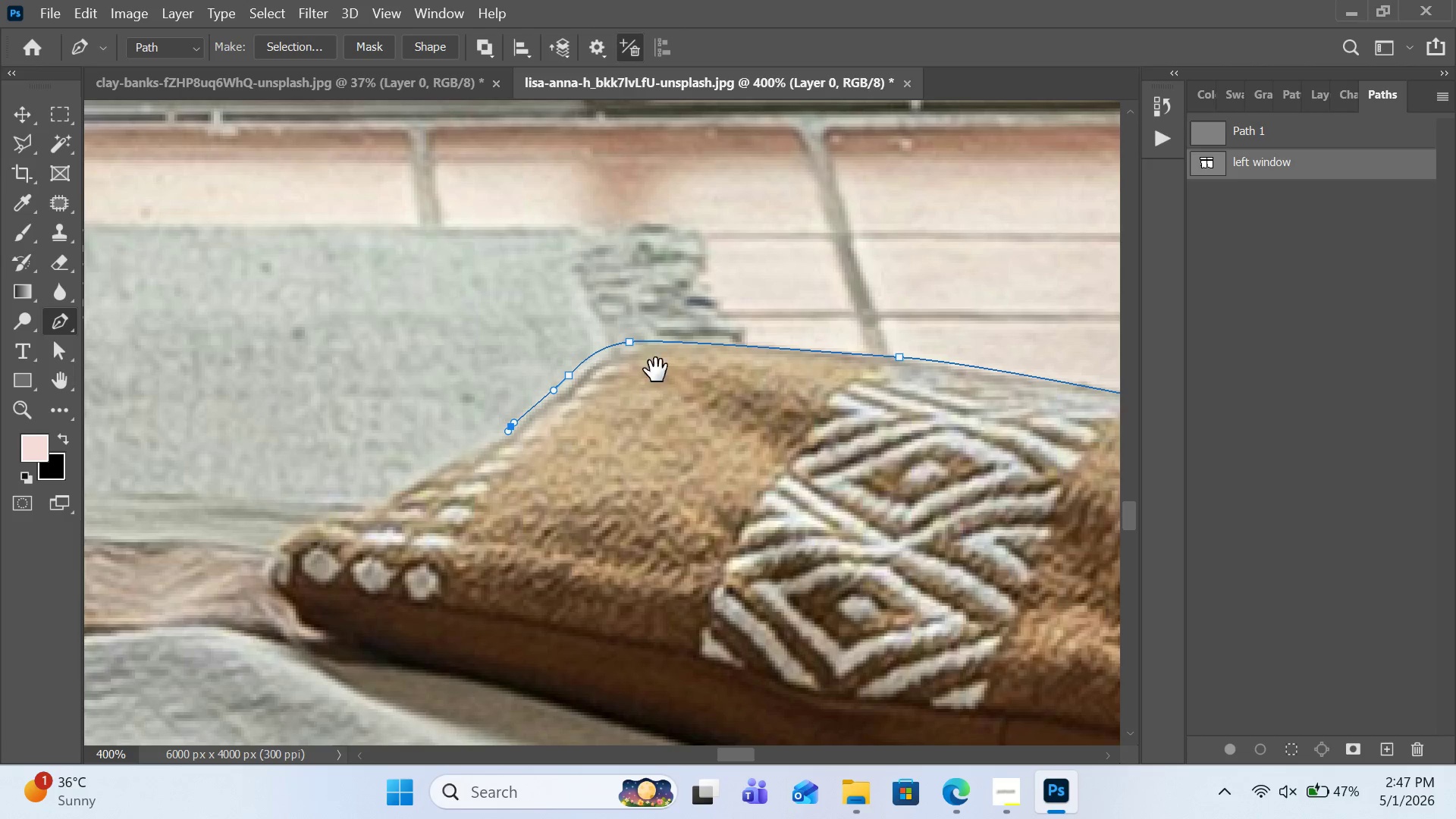 
hold_key(key=Space, duration=1.52)
 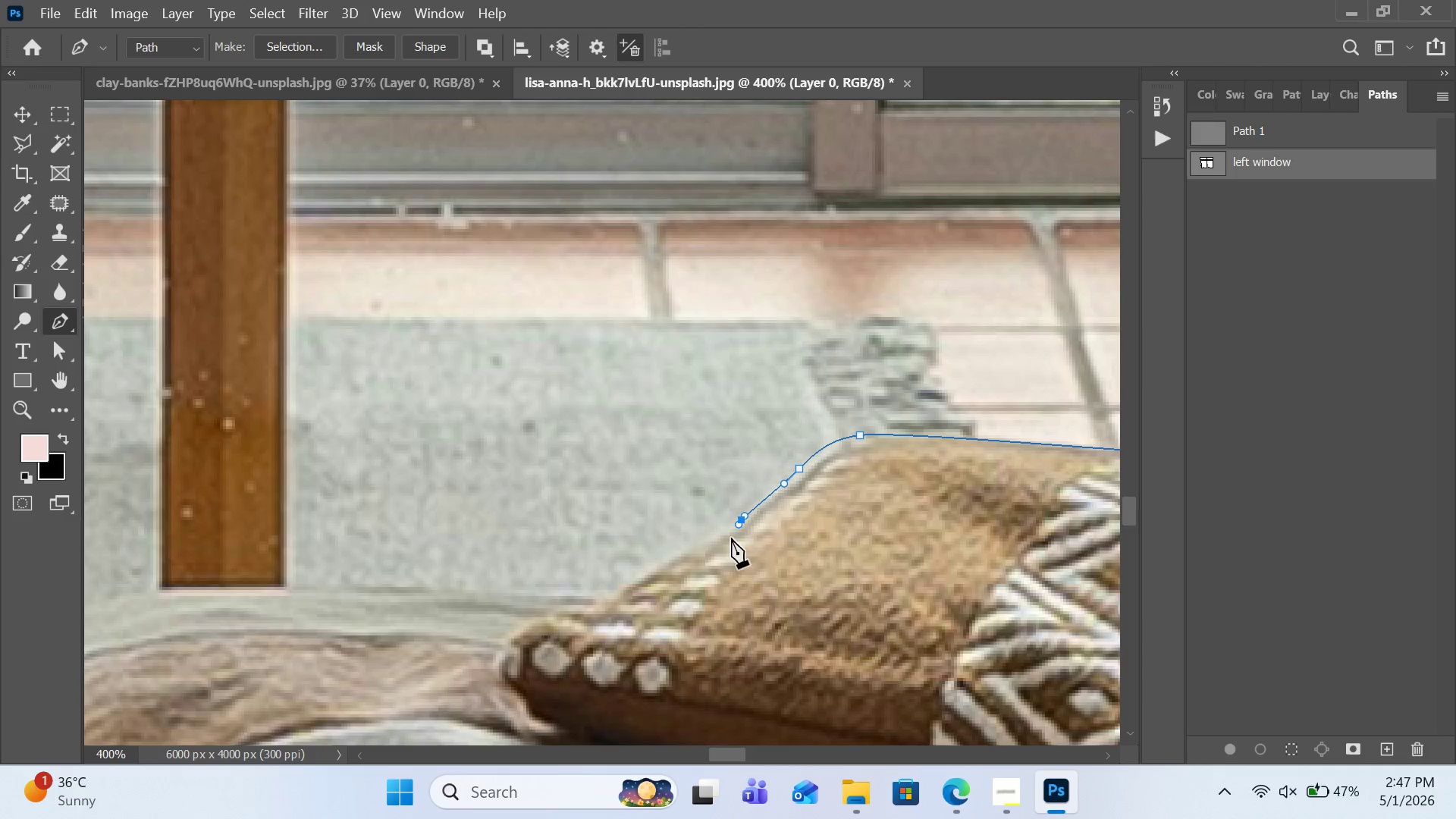 
left_click_drag(start_coordinate=[675, 381], to_coordinate=[905, 475])
 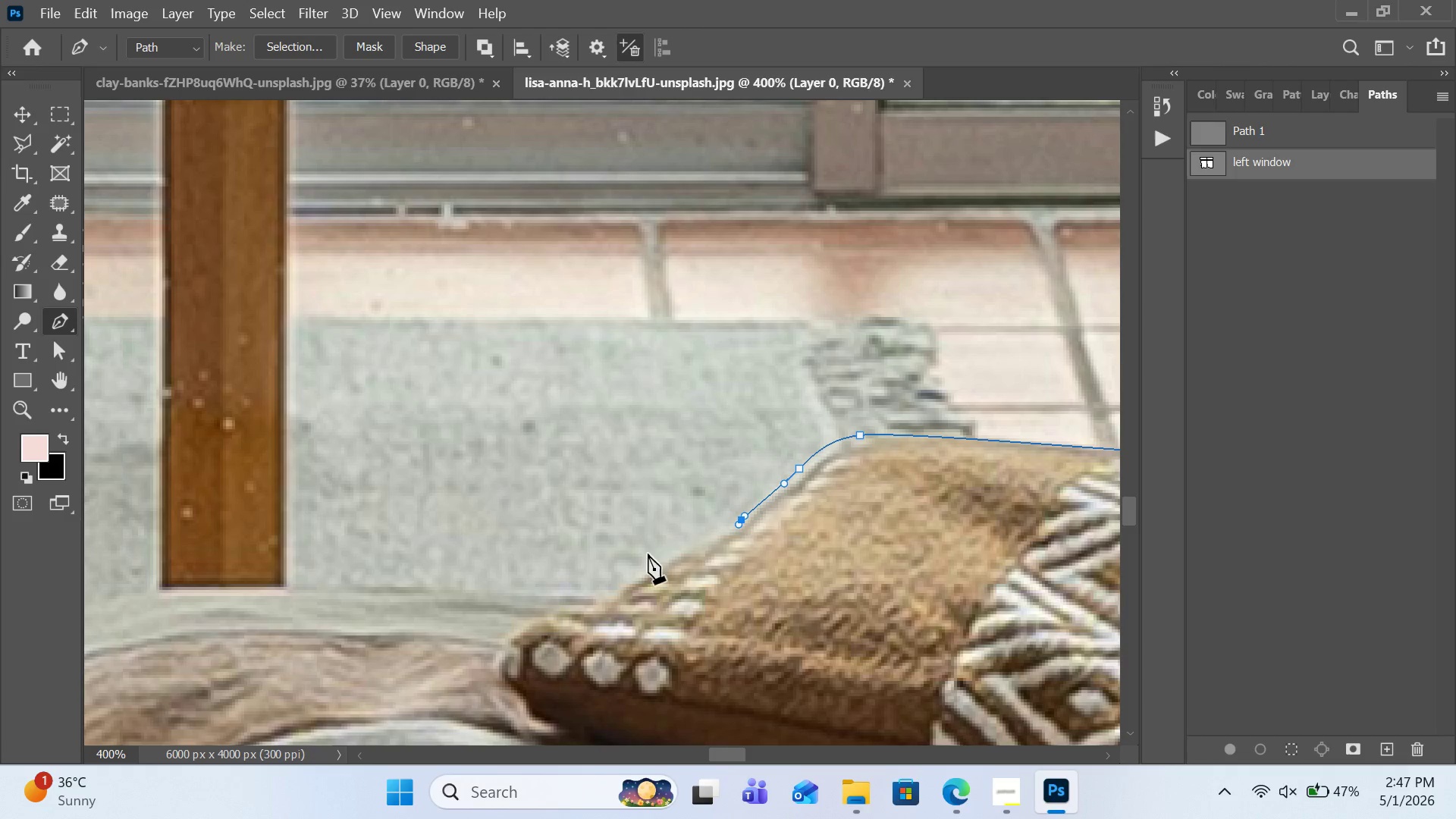 
key(Space)
 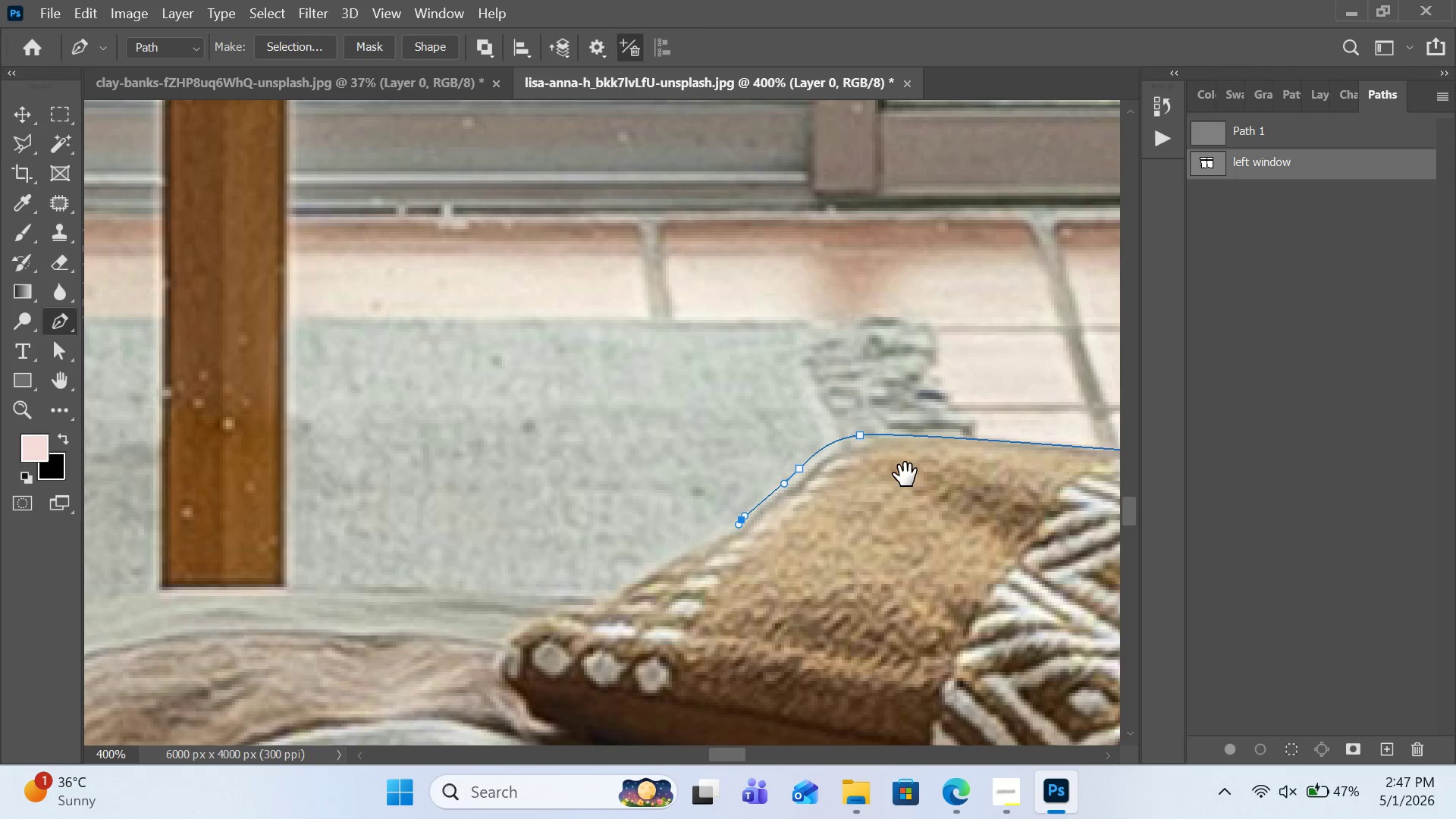 
key(Space)
 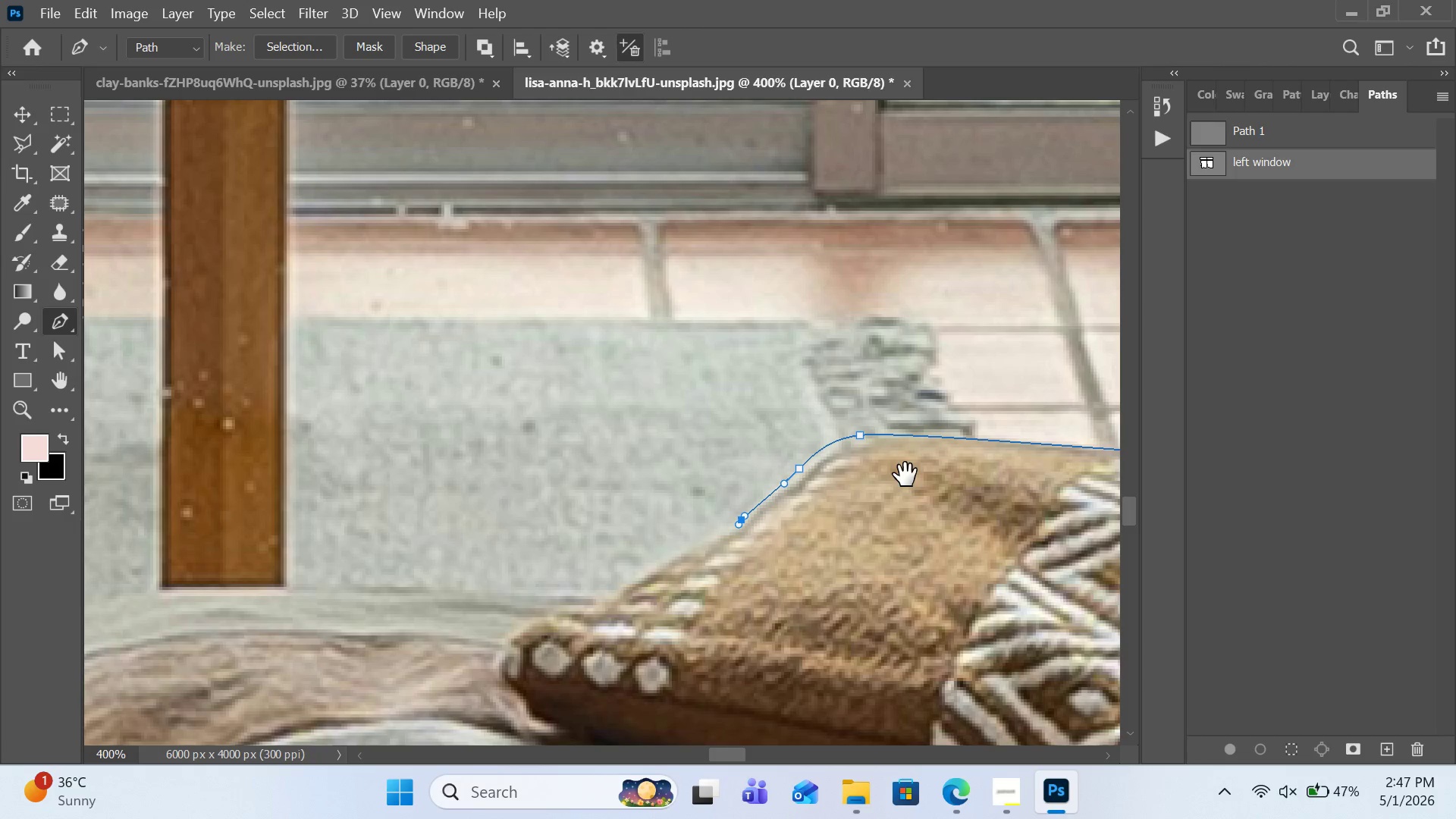 
key(Space)
 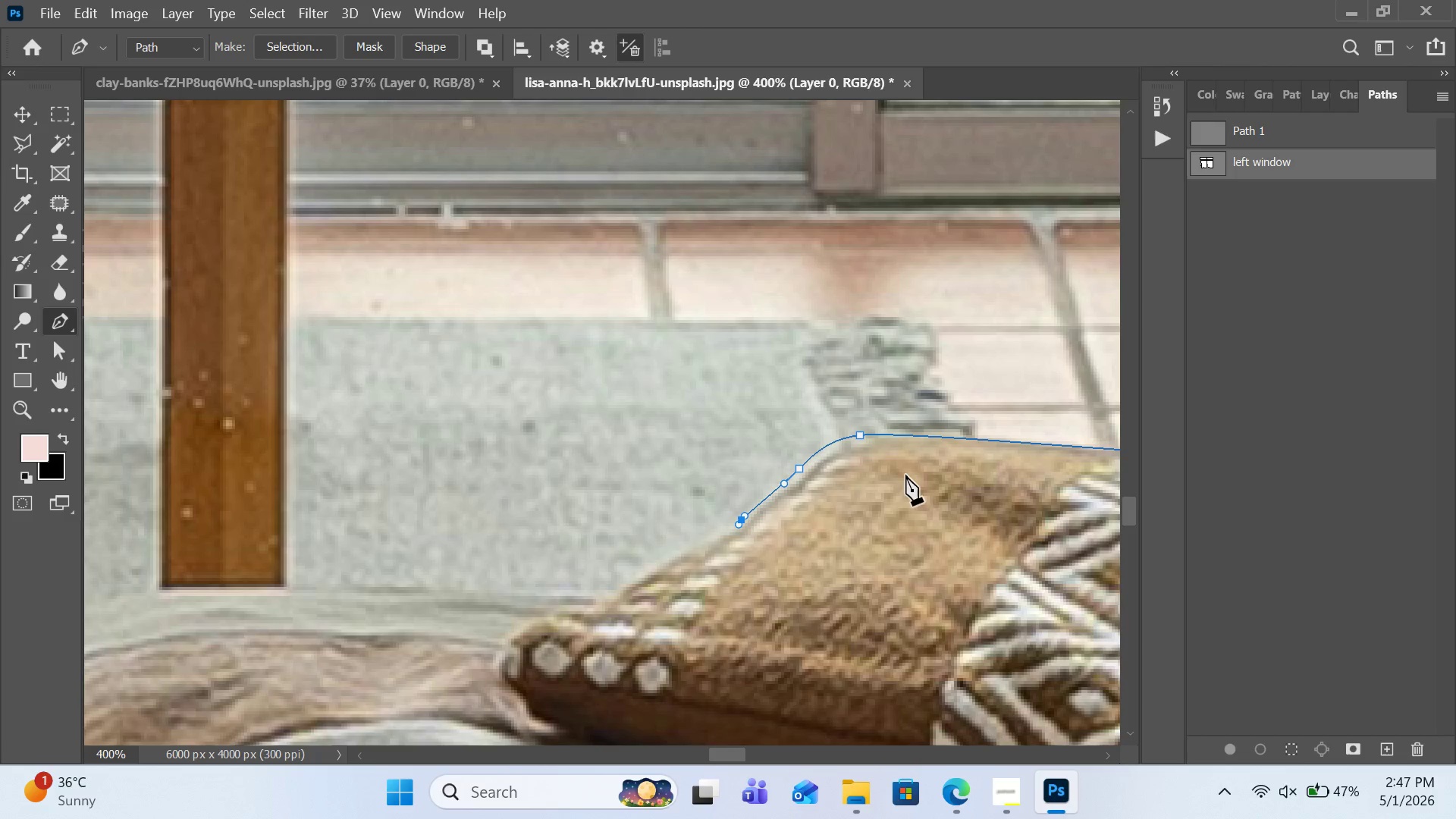 
key(Space)
 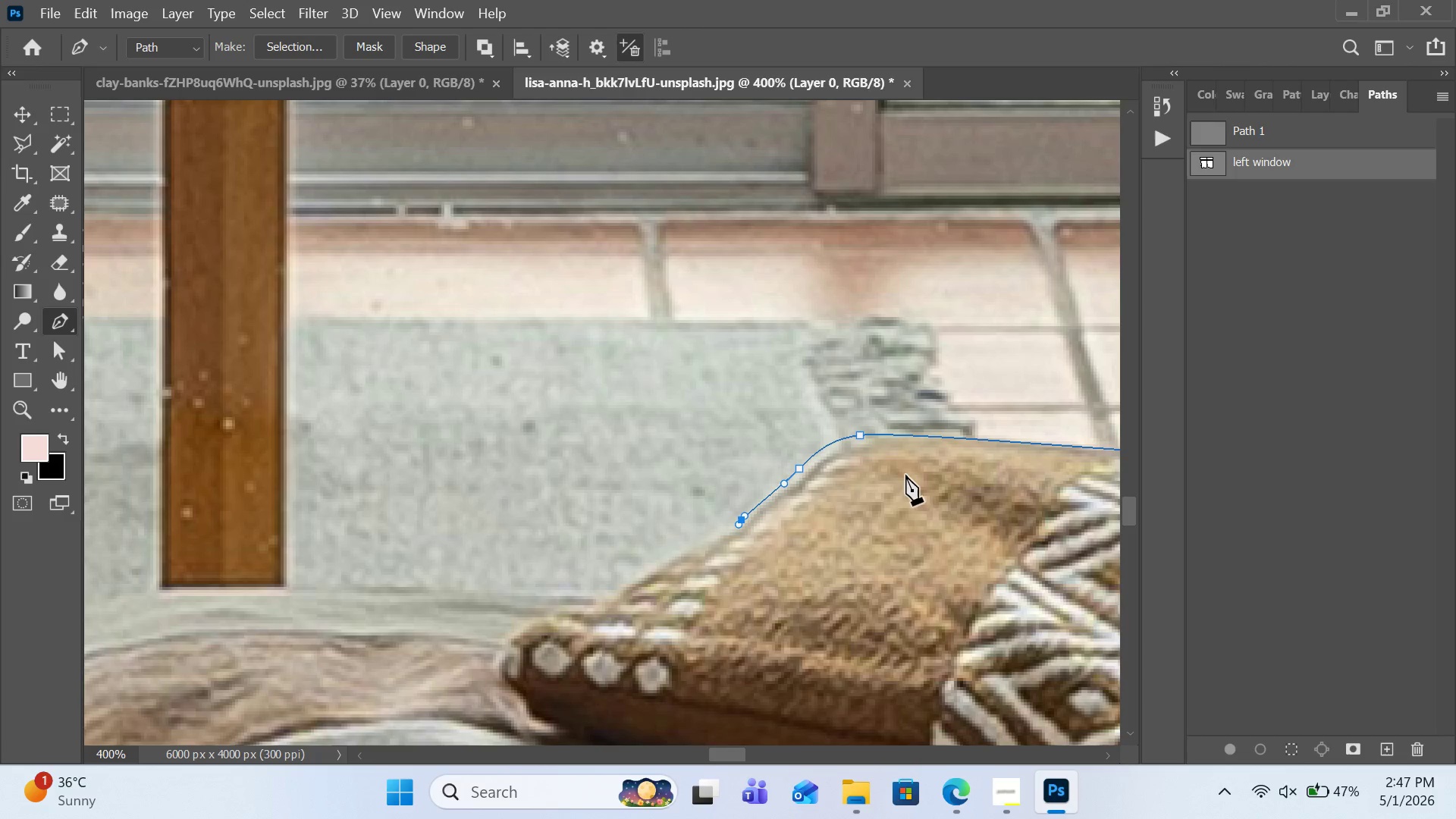 
key(Space)
 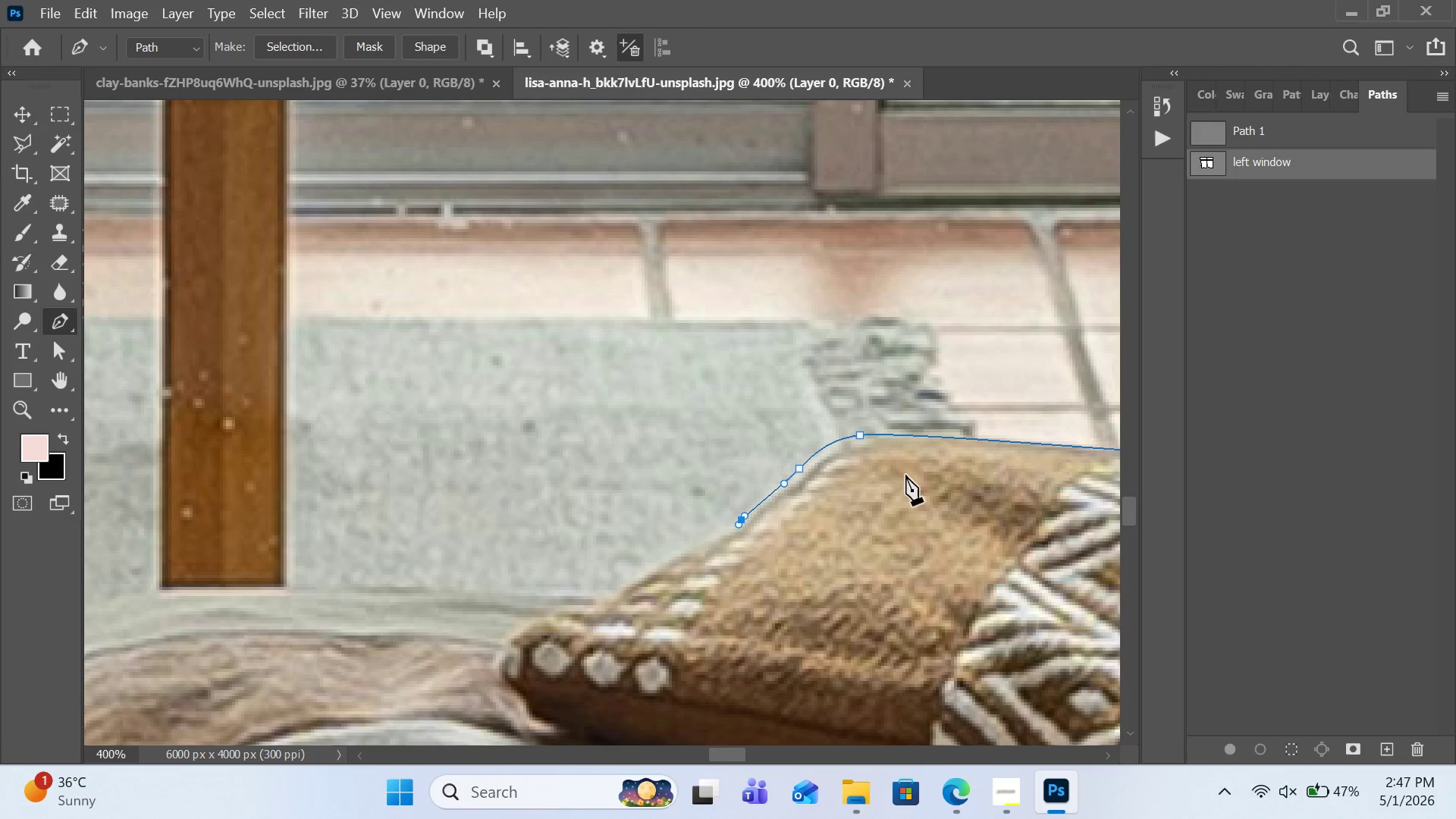 
key(Space)
 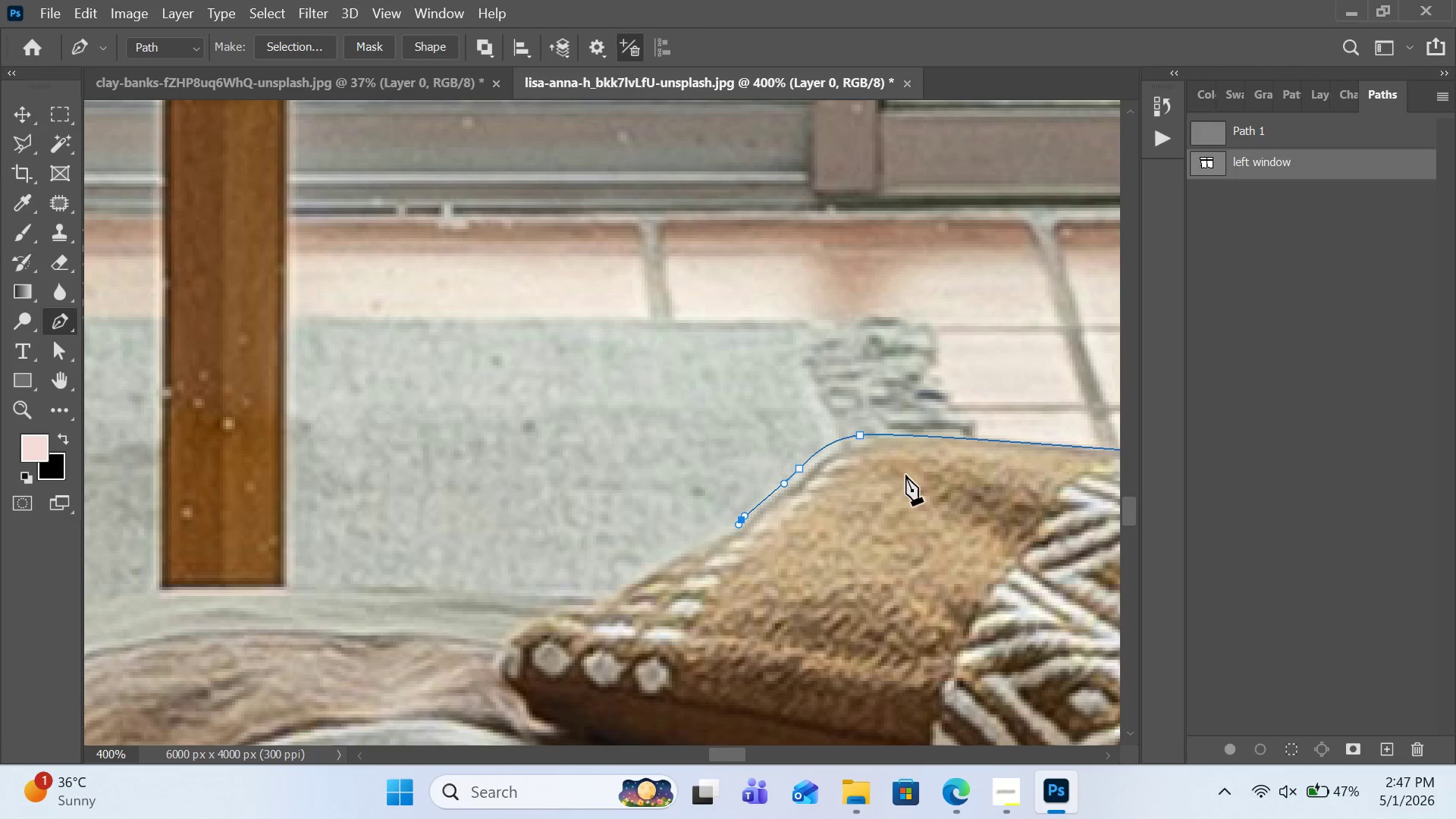 
key(Space)
 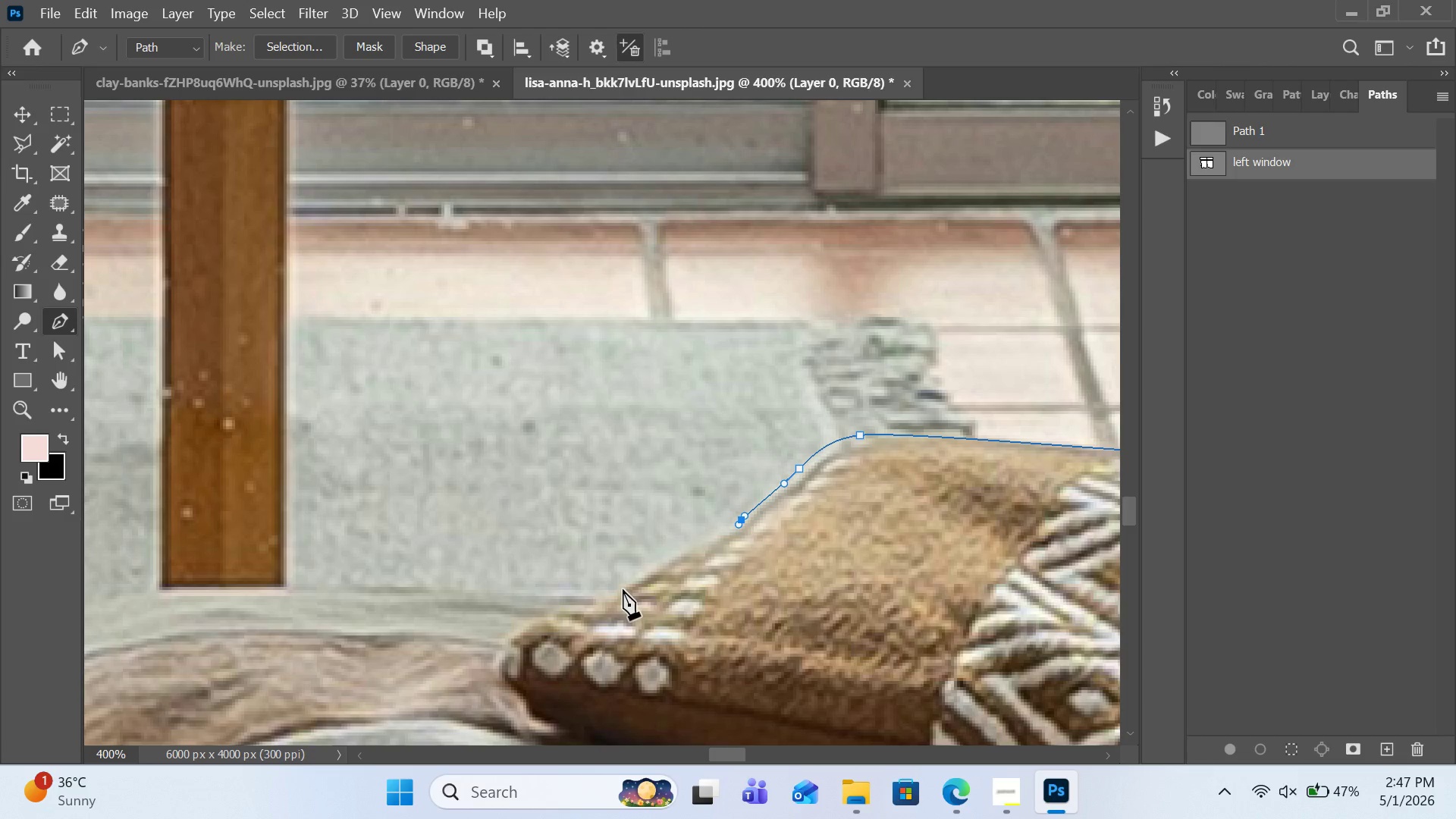 
left_click_drag(start_coordinate=[623, 588], to_coordinate=[586, 623])
 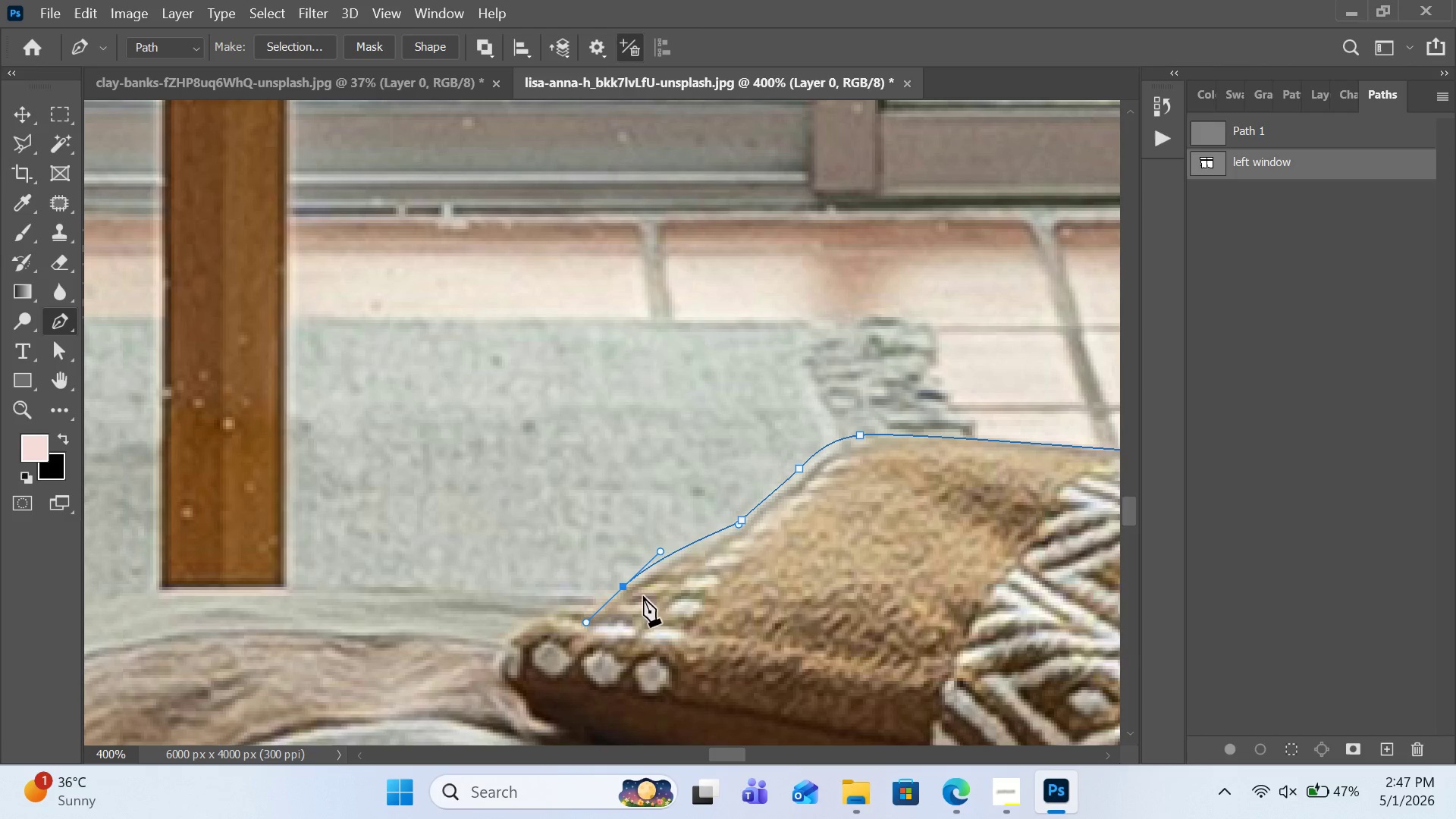 
hold_key(key=AltLeft, duration=1.67)
left_click([624, 586])
 